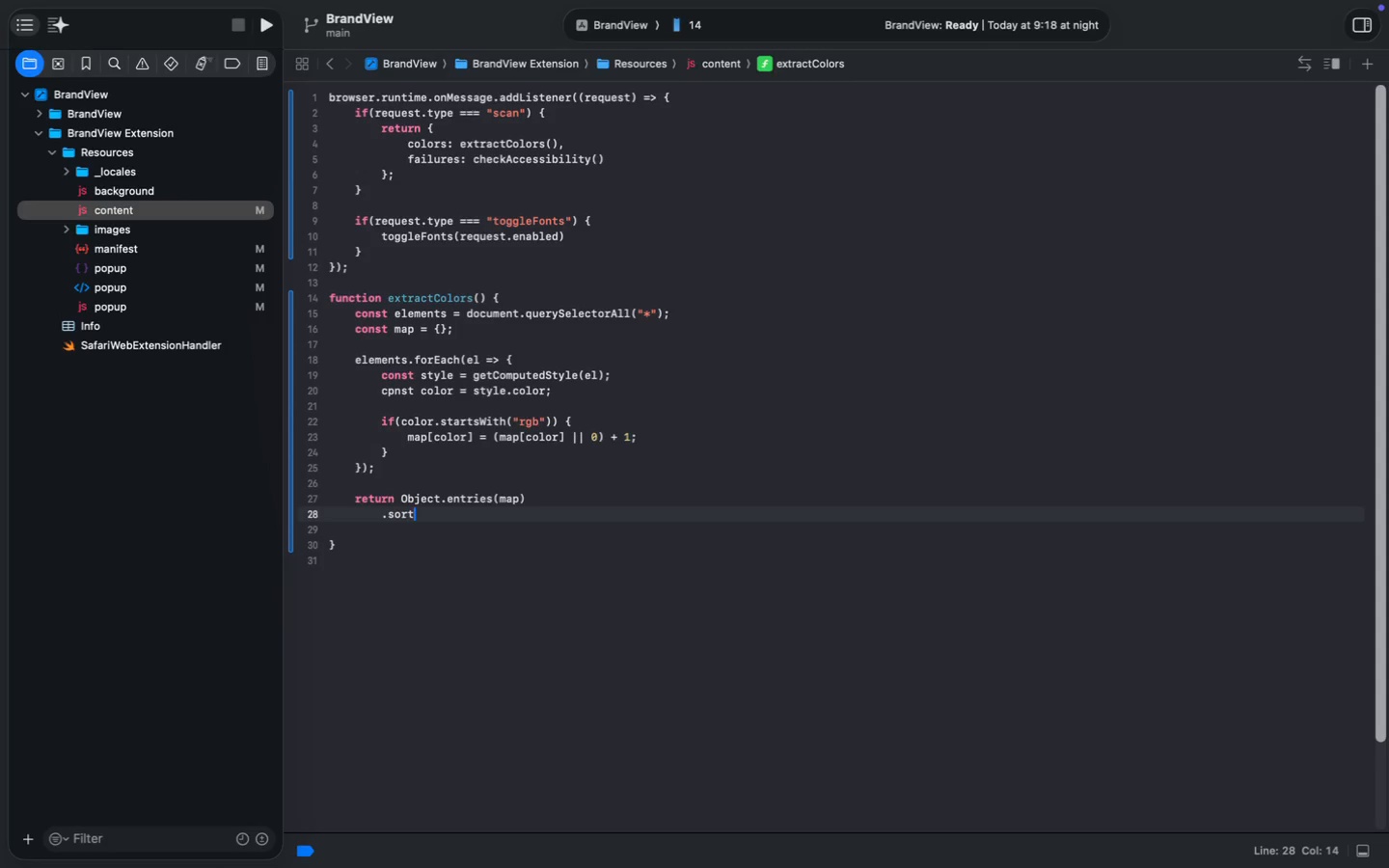 
key(ArrowRight)
 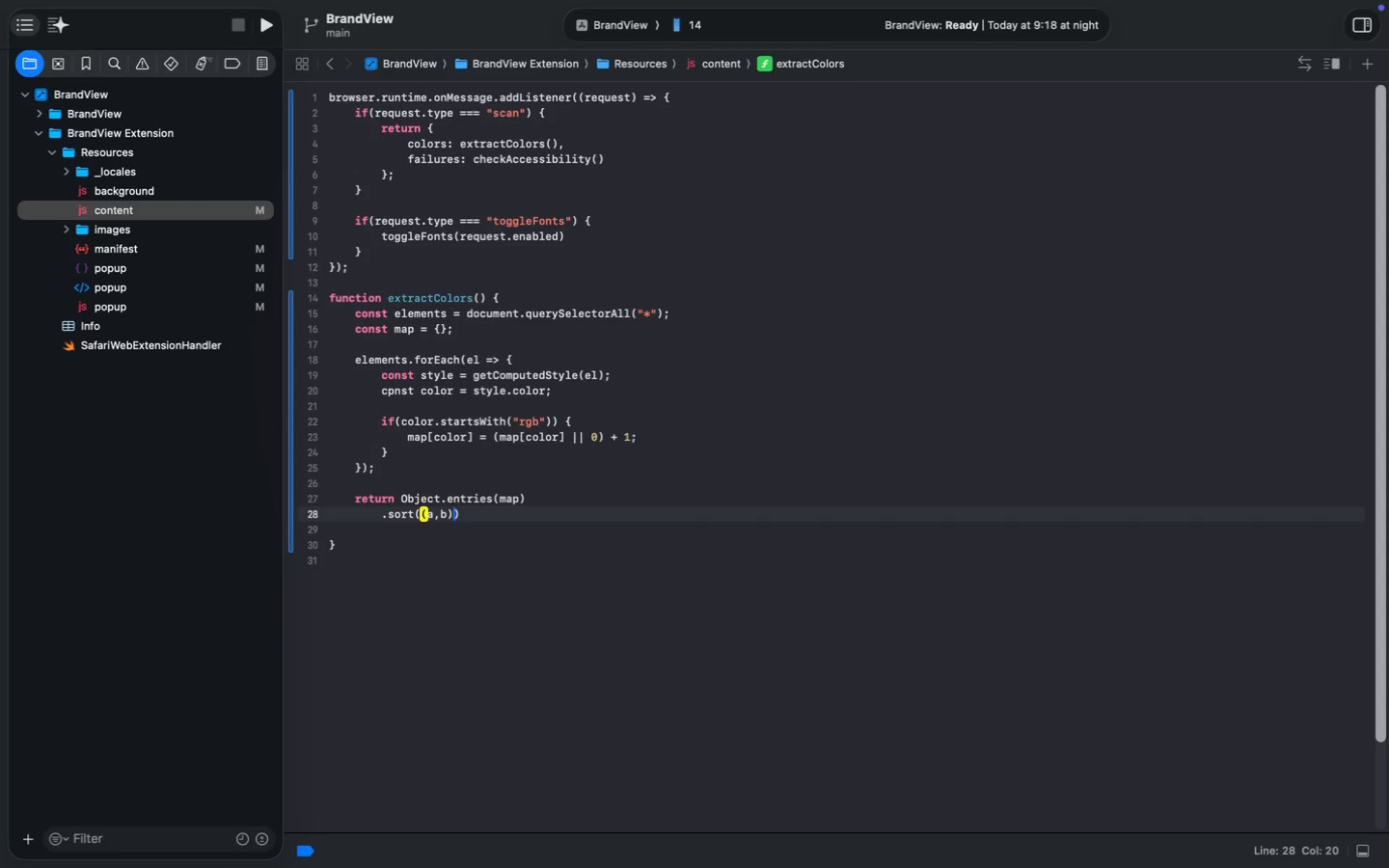 
key(Space)
 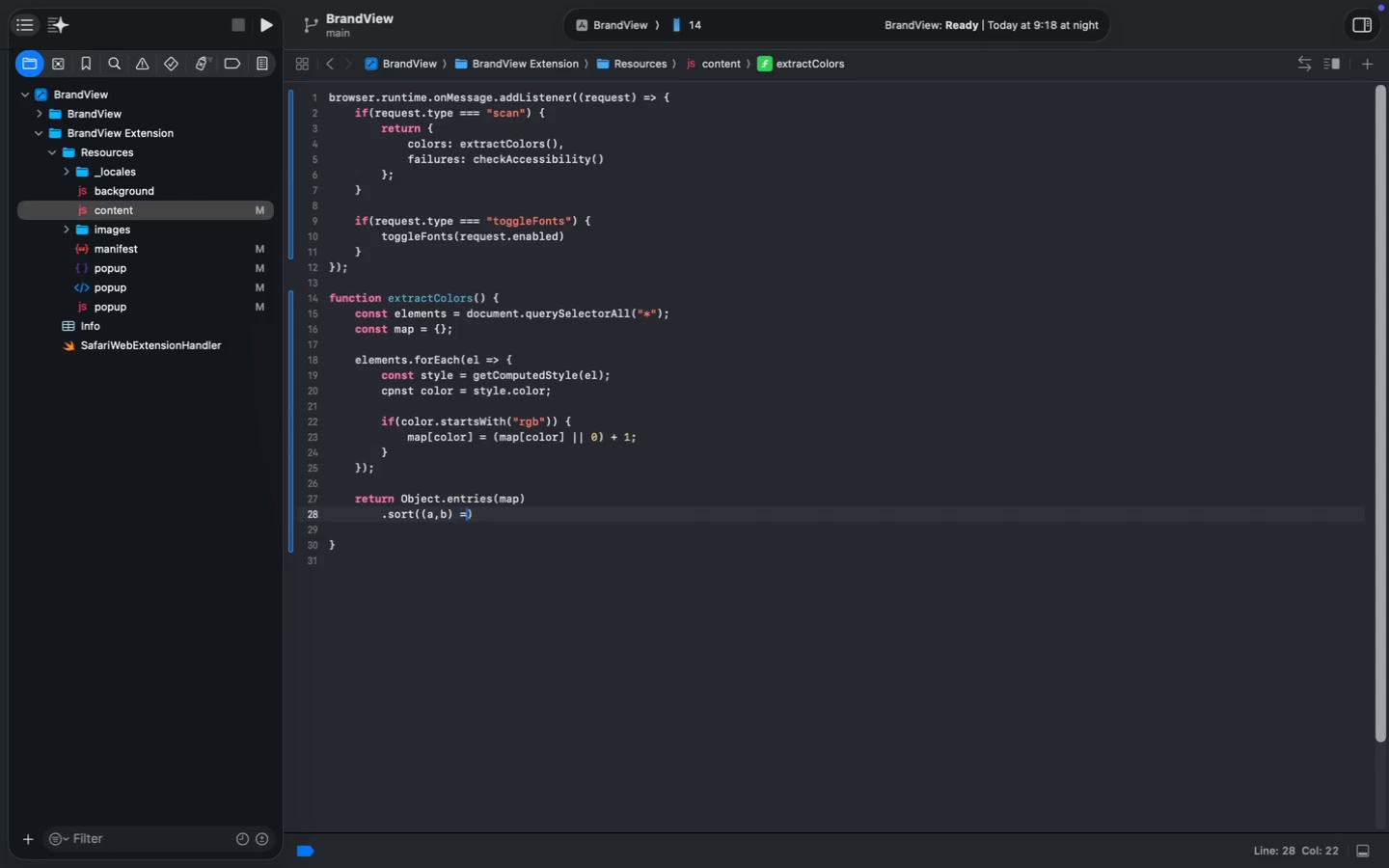 
key(Equal)
 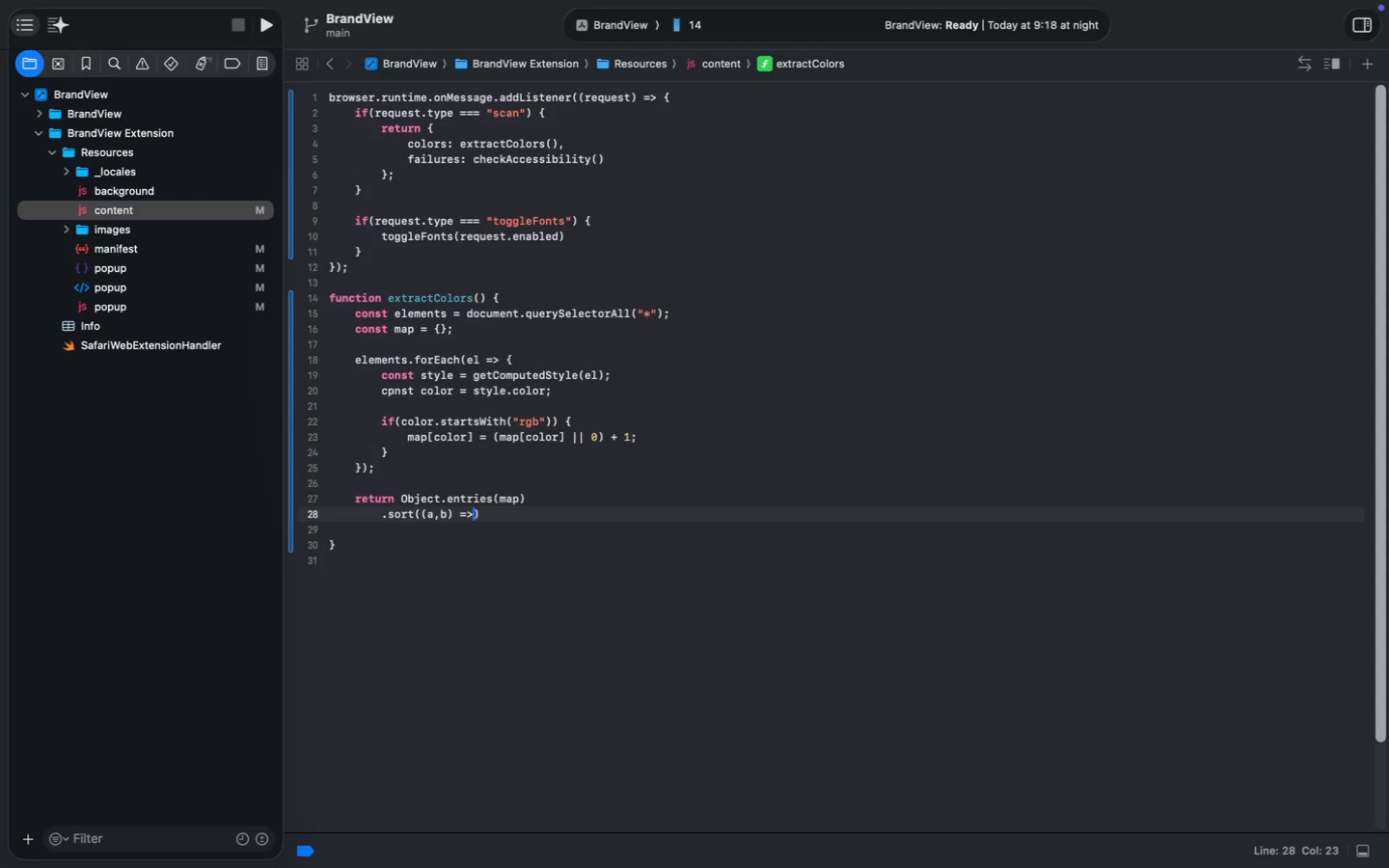 
key(Shift+Period)
 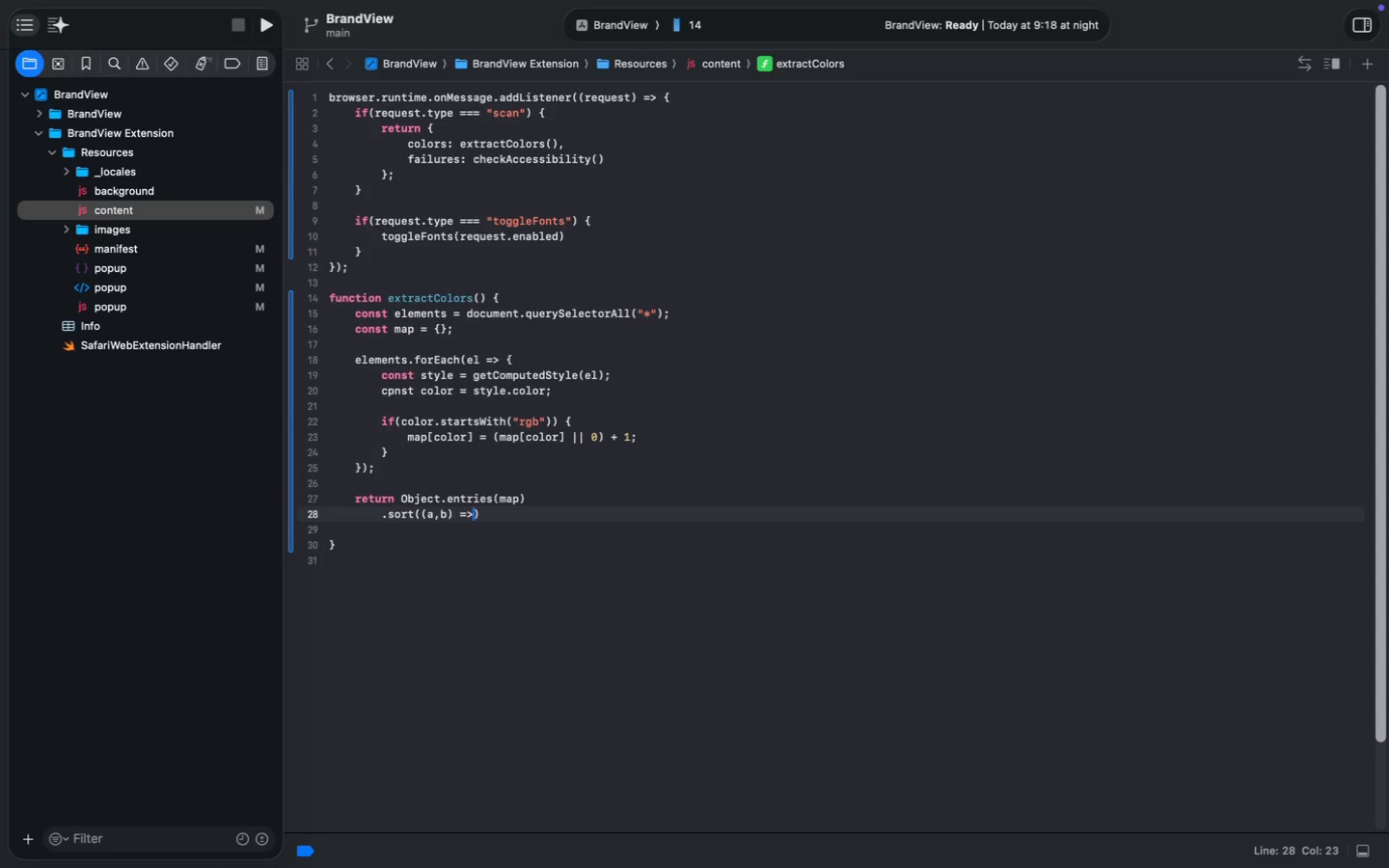 
key(Space)
 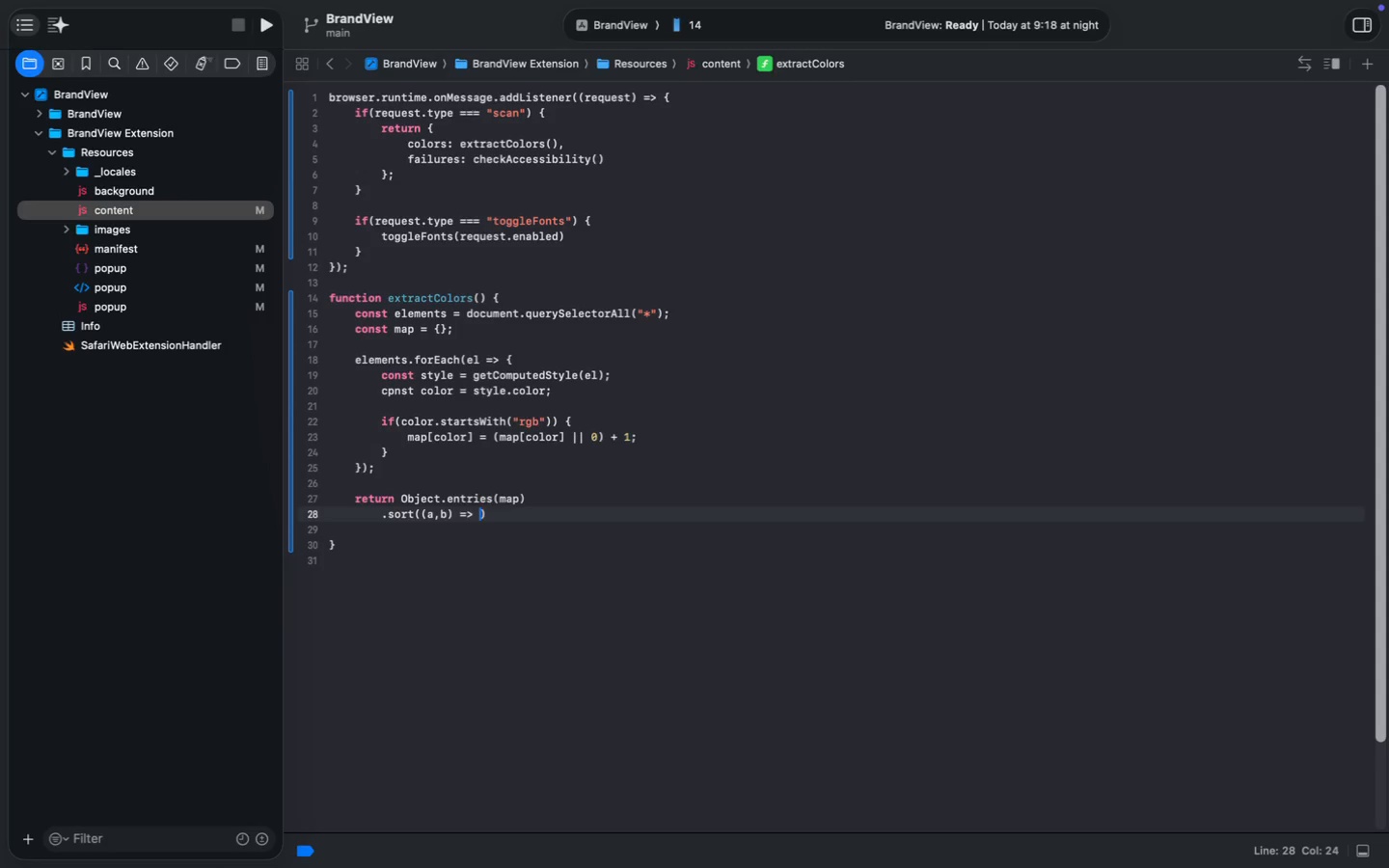 
key(B)
 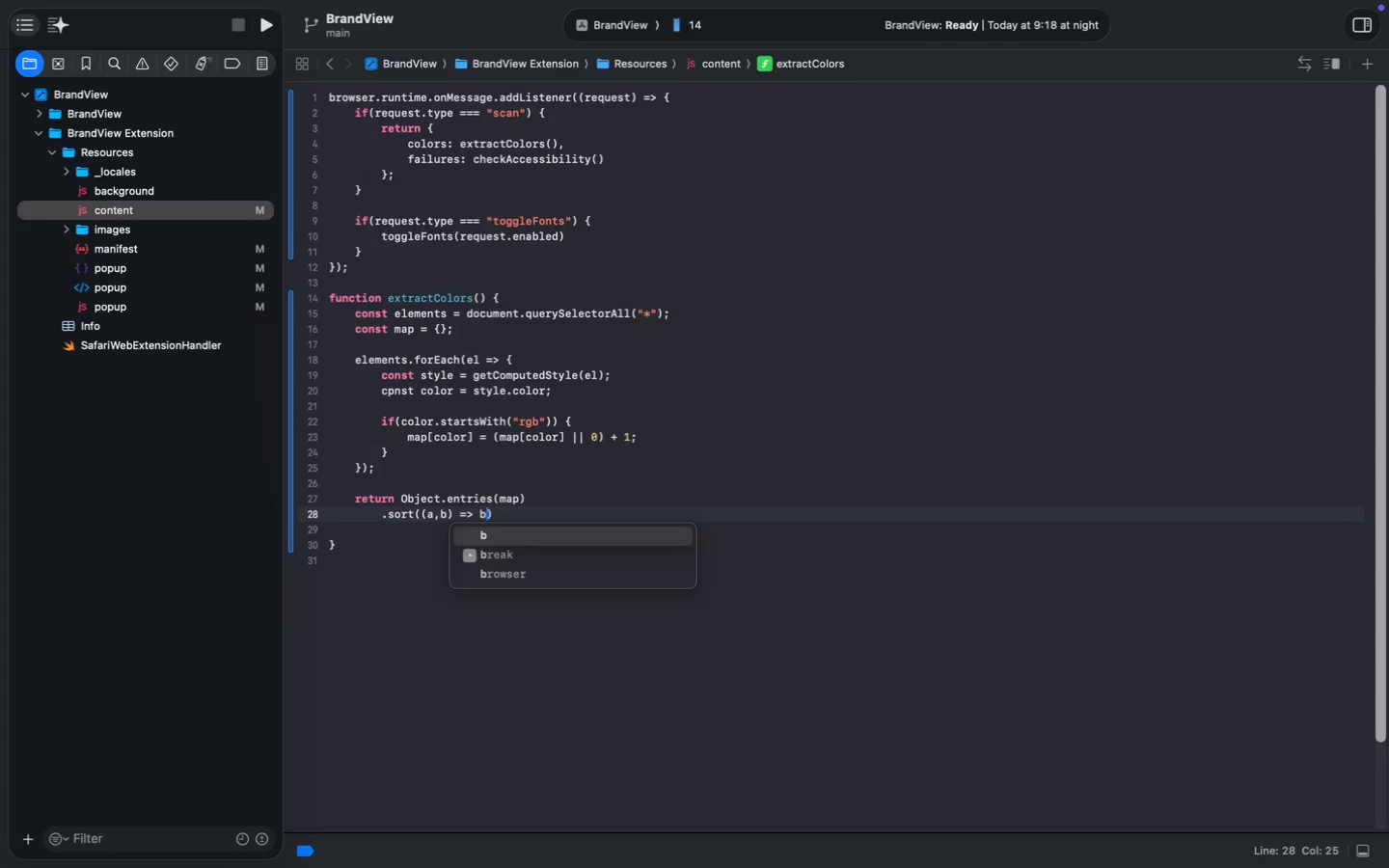 
key(BracketLeft)
 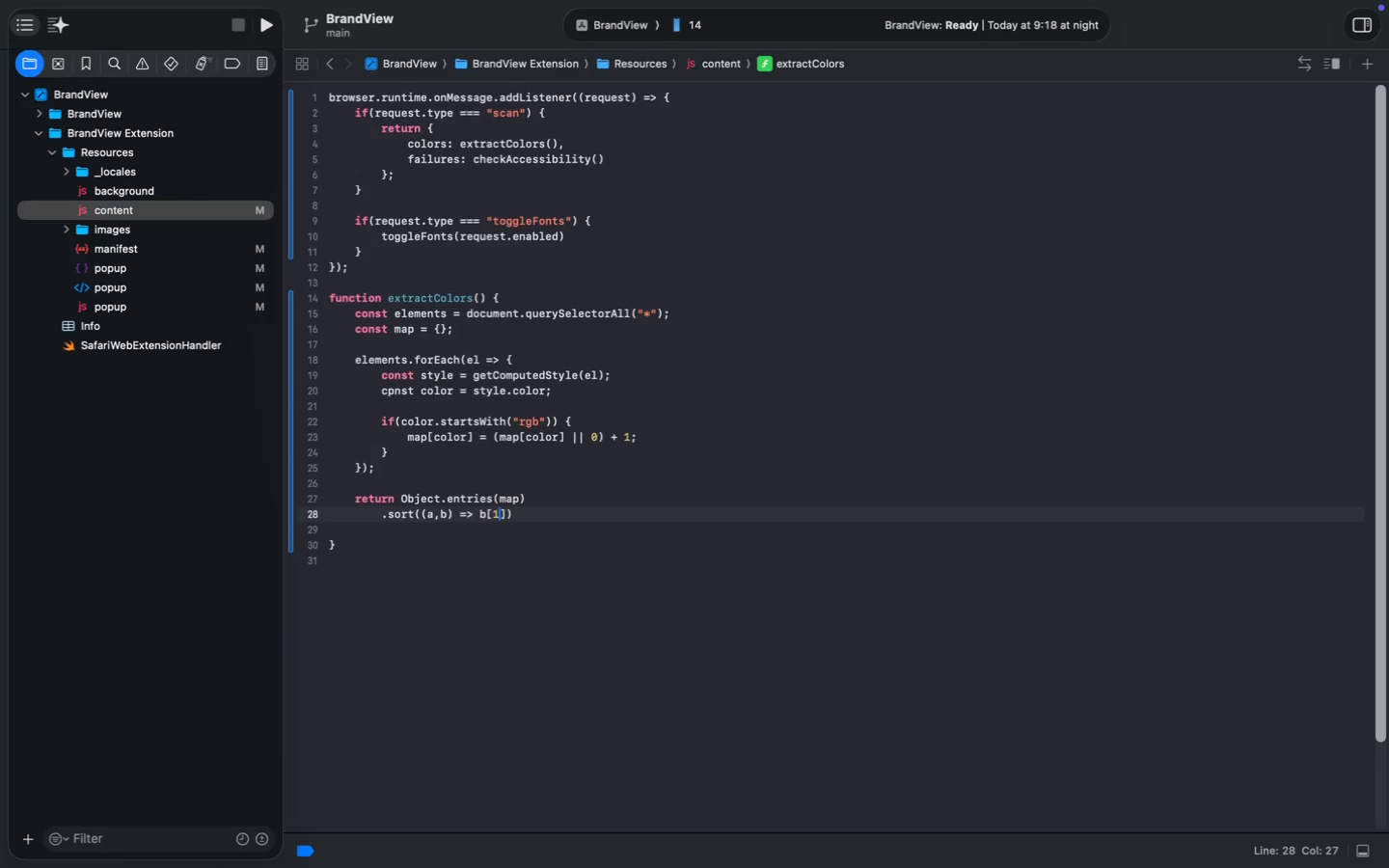 
key(1)
 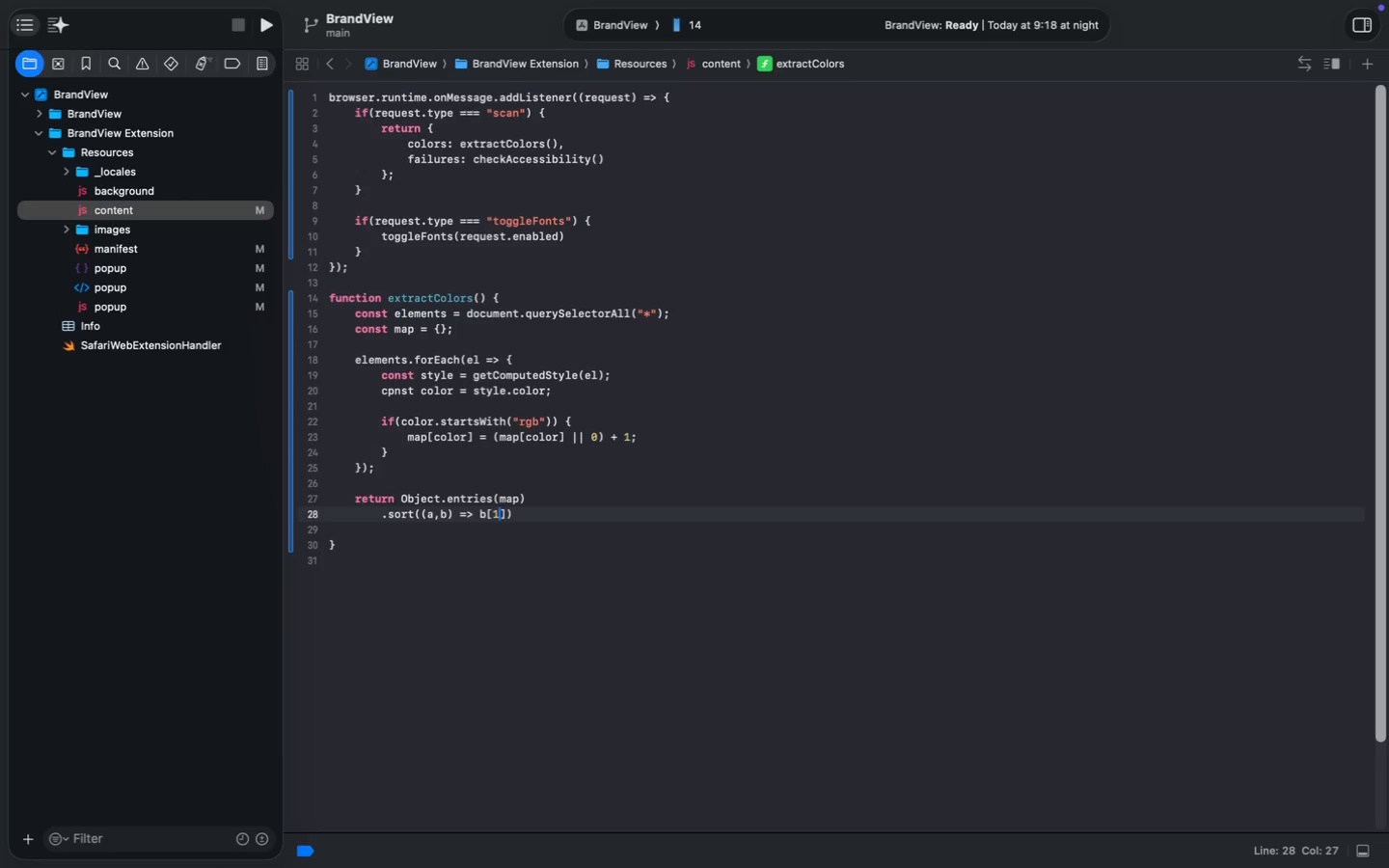 
key(ArrowRight)
 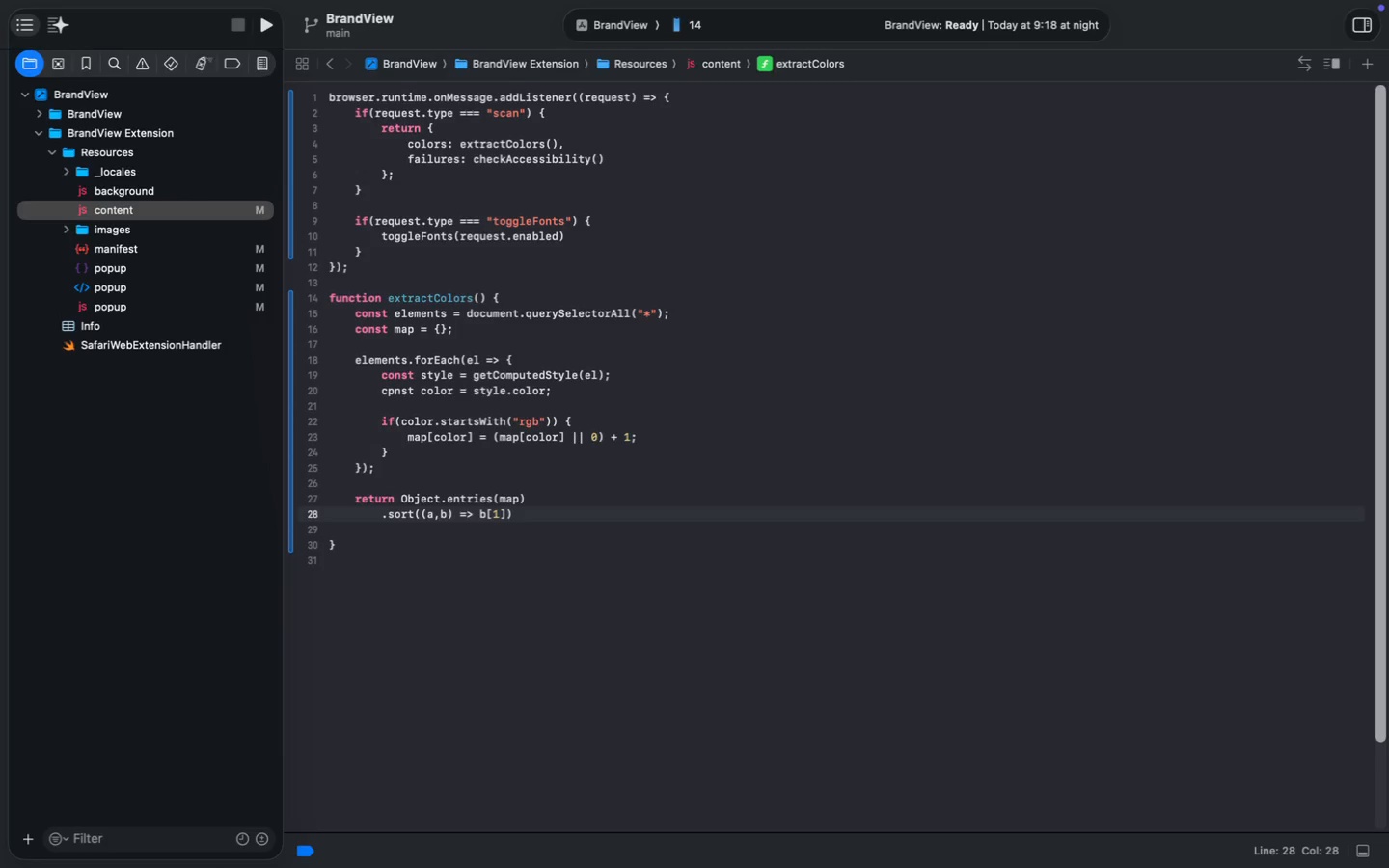 
key(Space)
 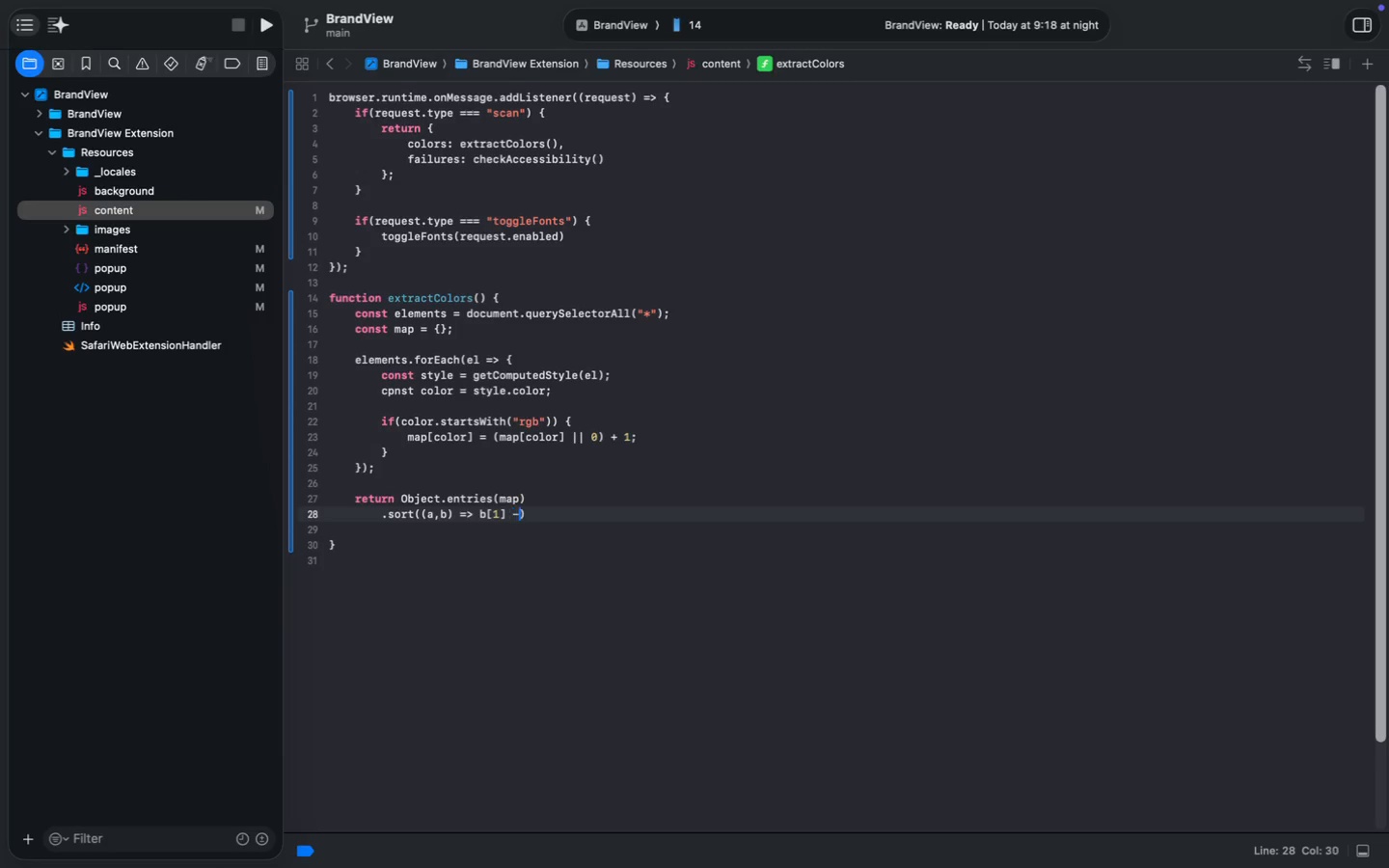 
key(Minus)
 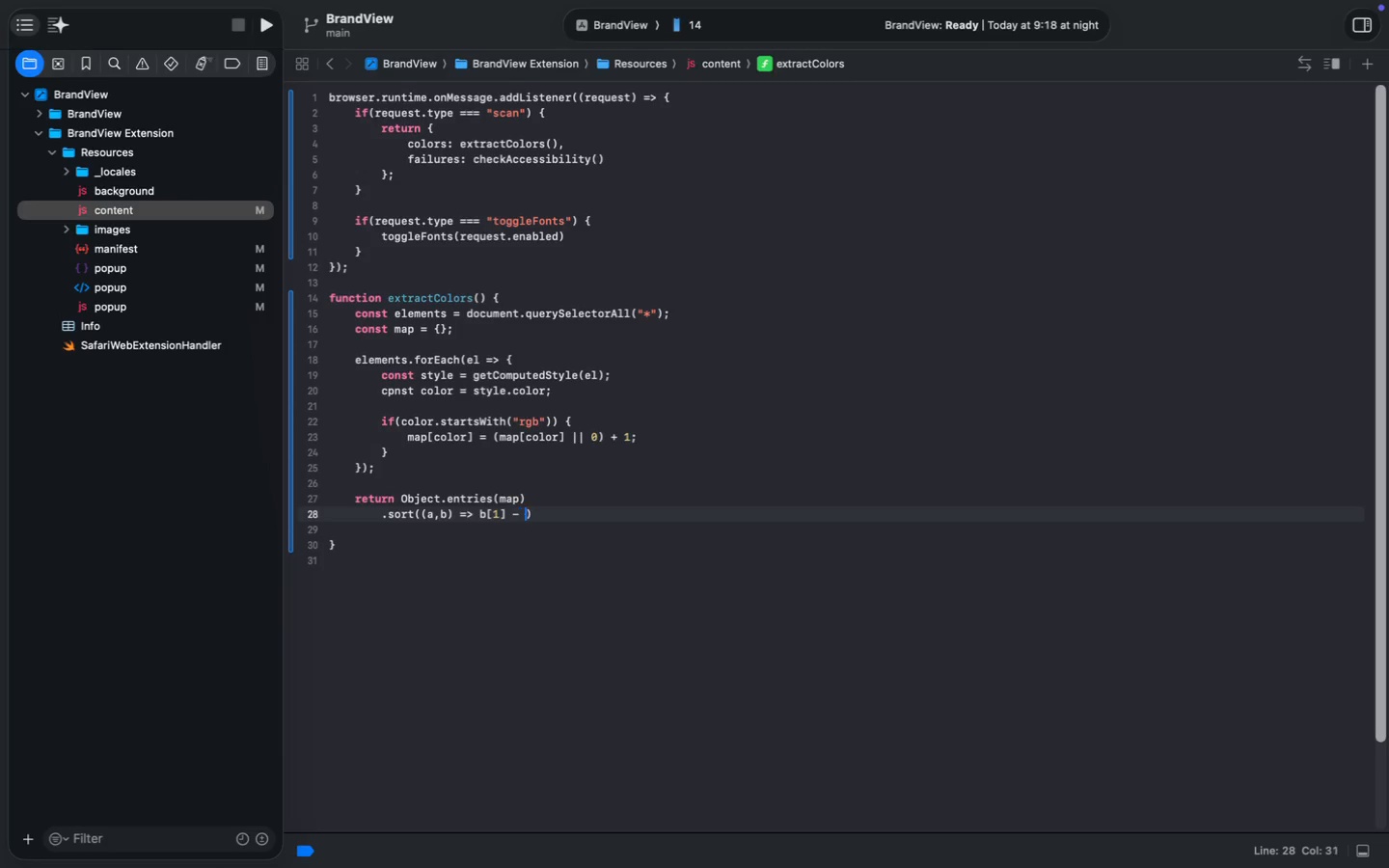 
key(Space)
 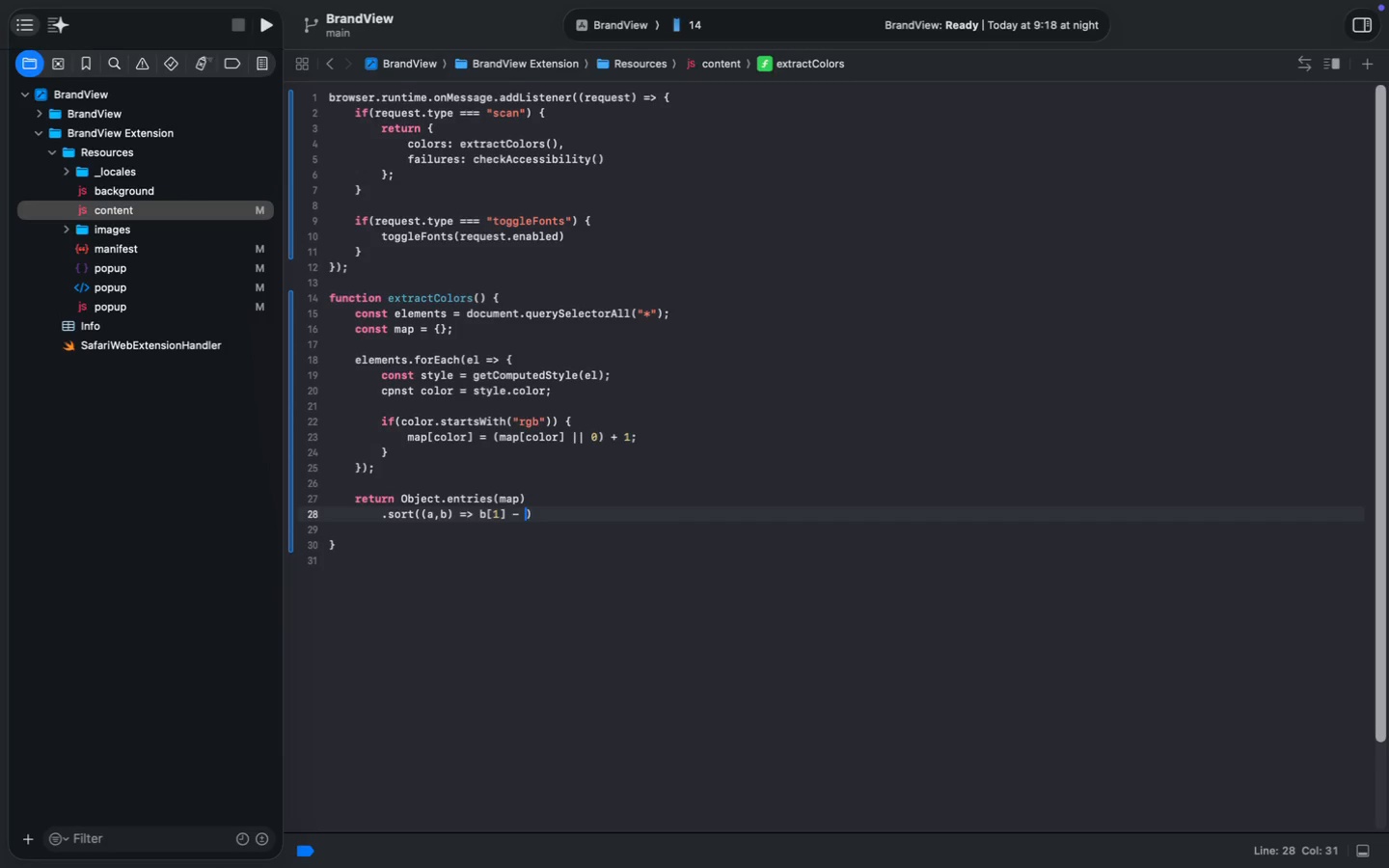 
key(A)
 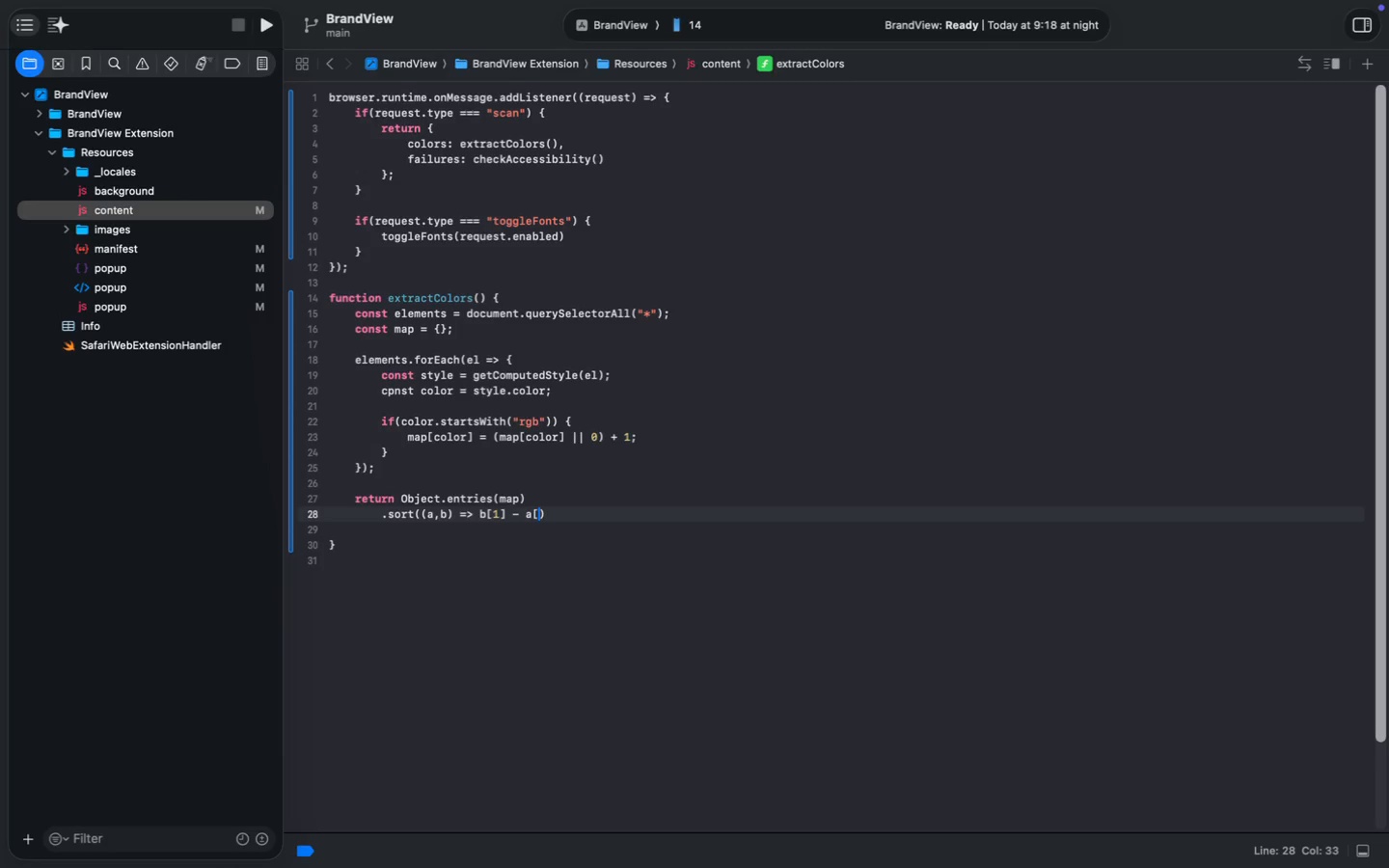 
key(BracketLeft)
 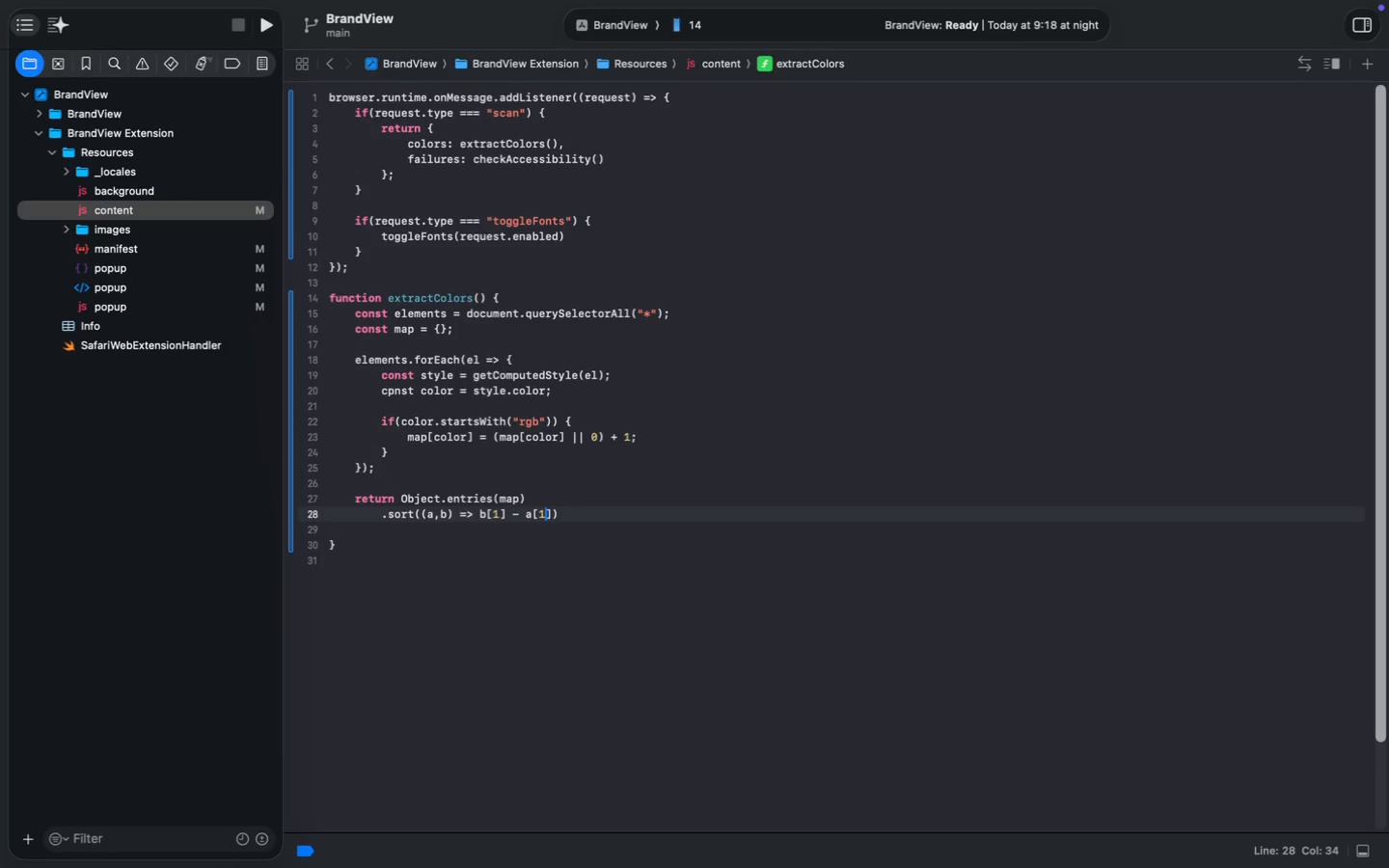 
key(1)
 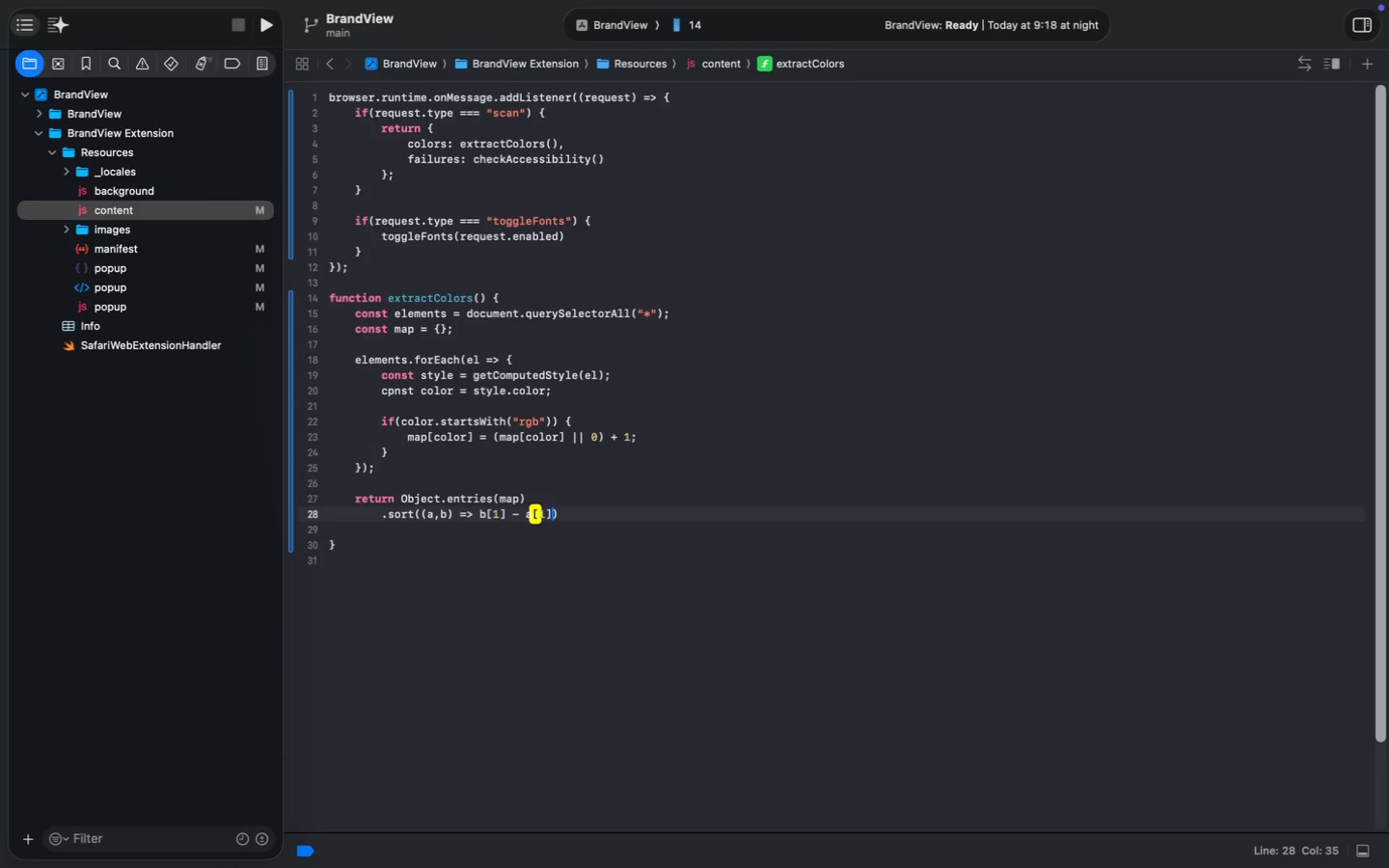 
key(ArrowRight)
 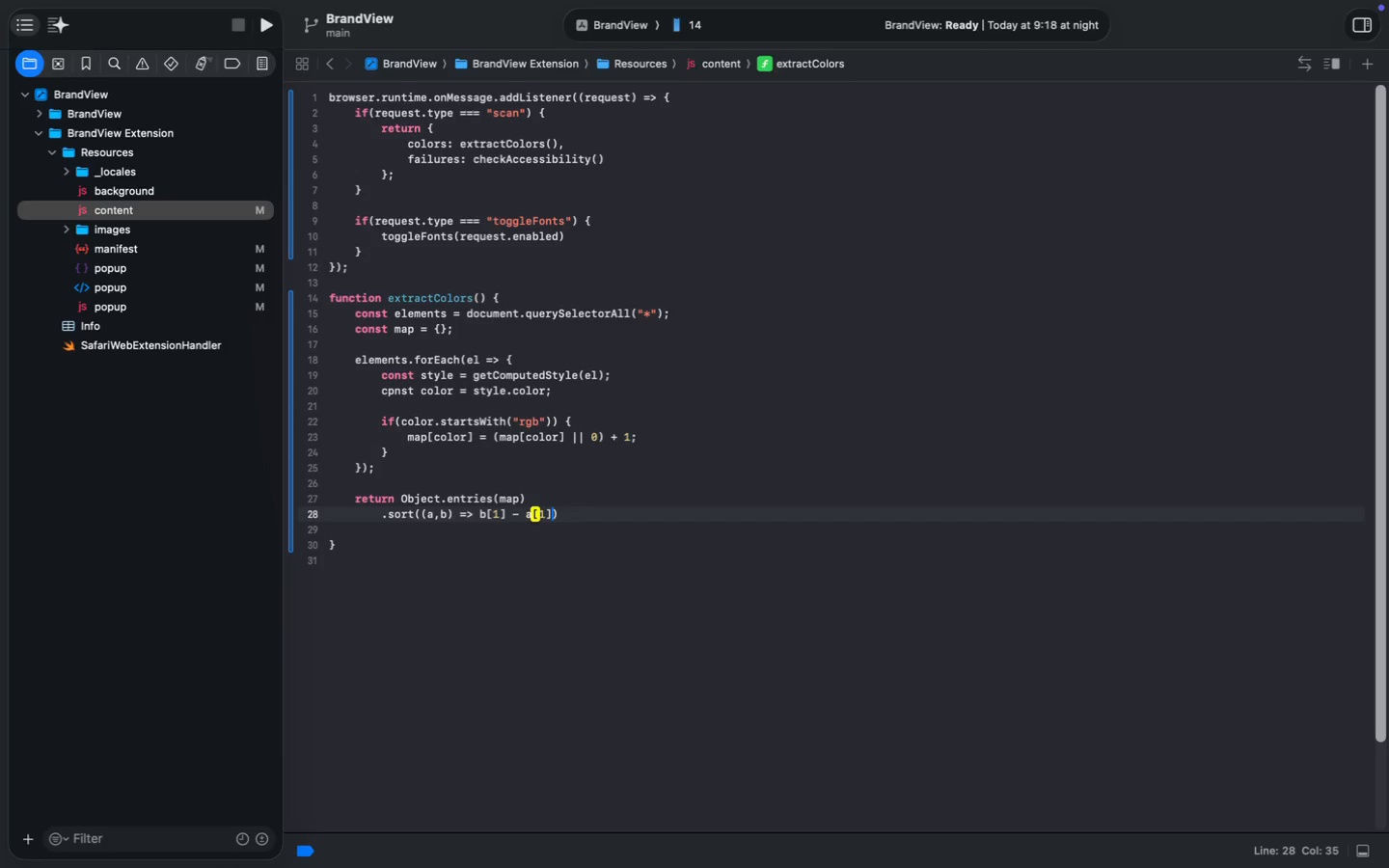 
key(ArrowRight)
 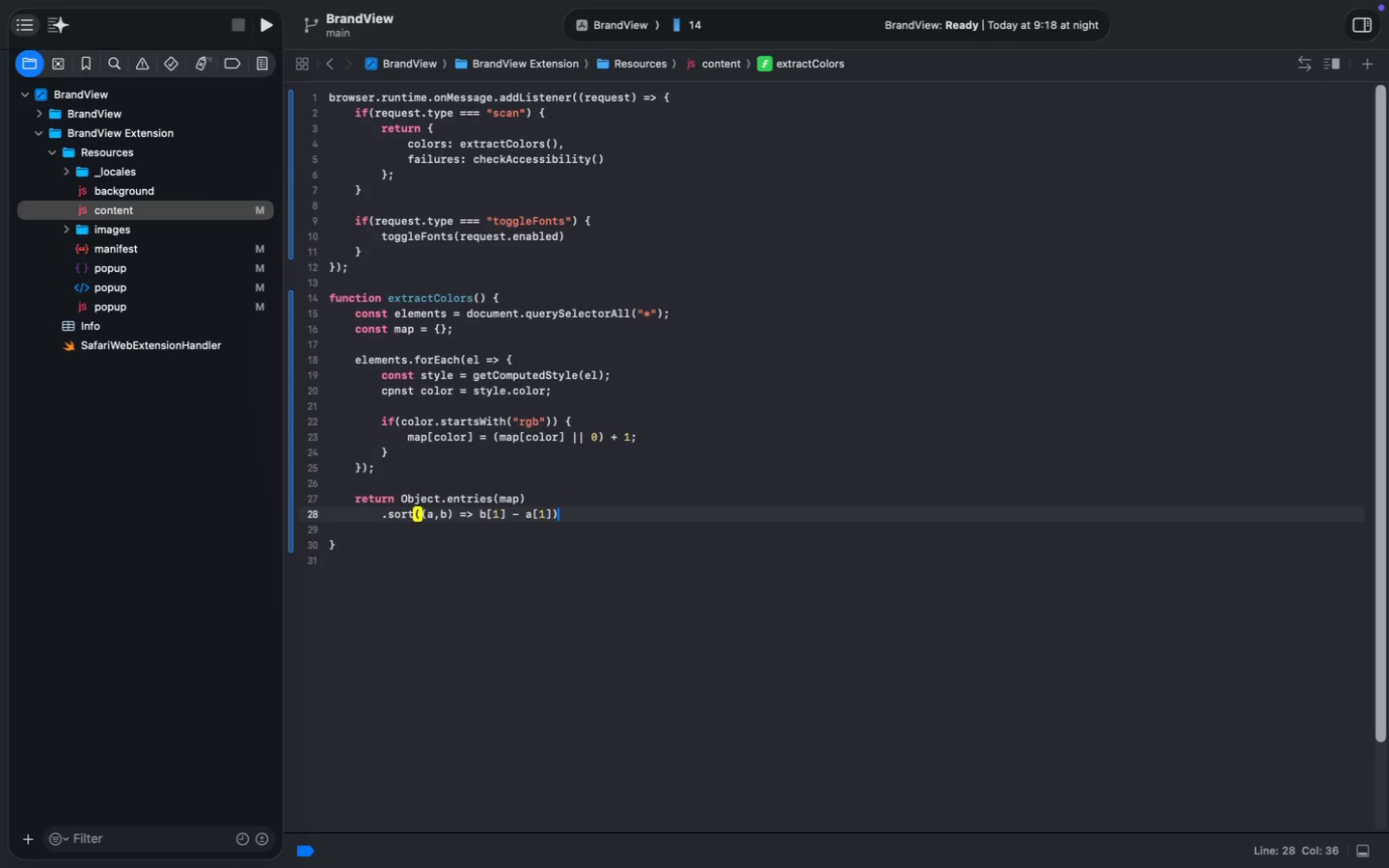 
key(Enter)
 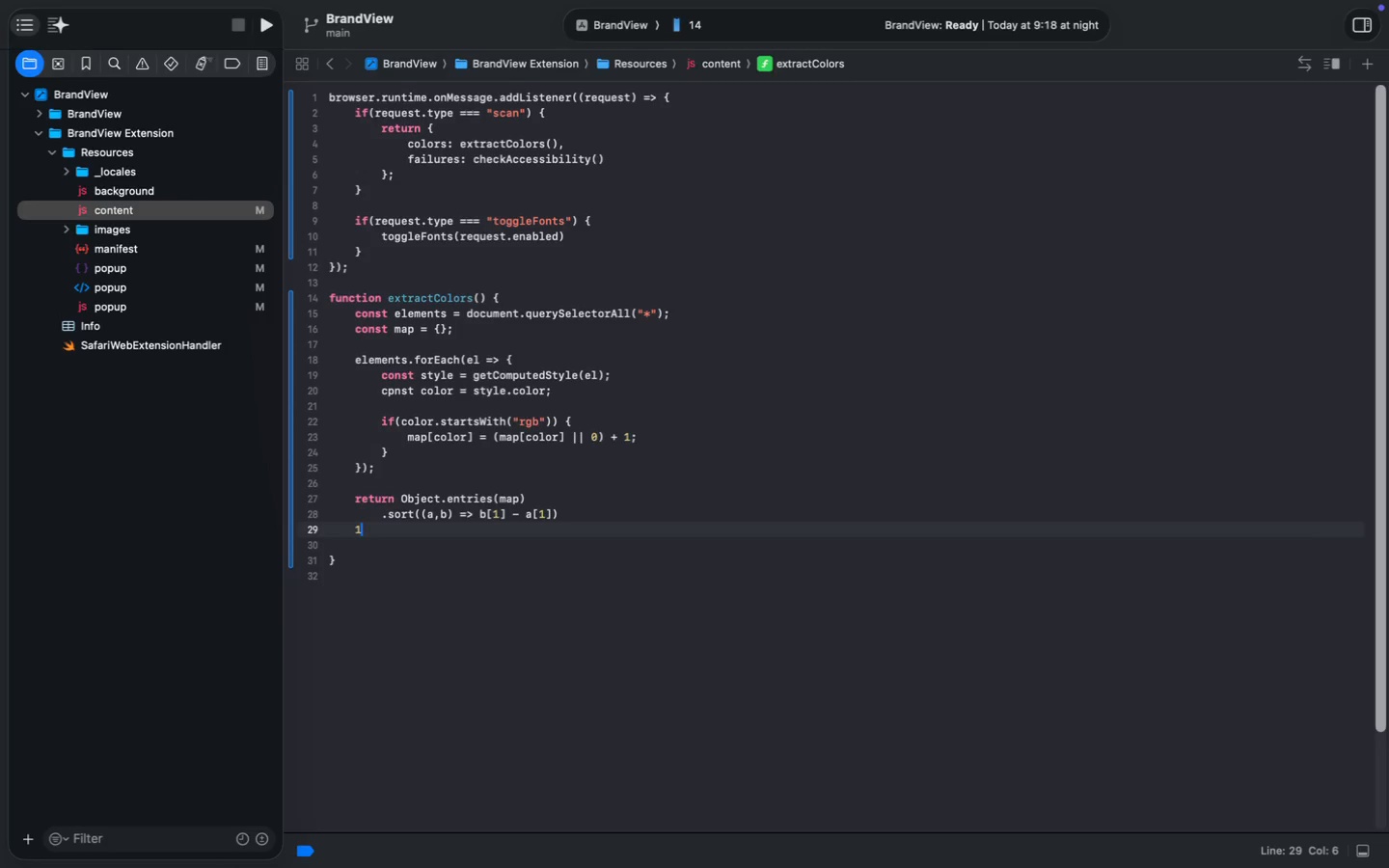 
type(1)
key(Backspace)
key(Tab)
type(.slicce(0,8)
 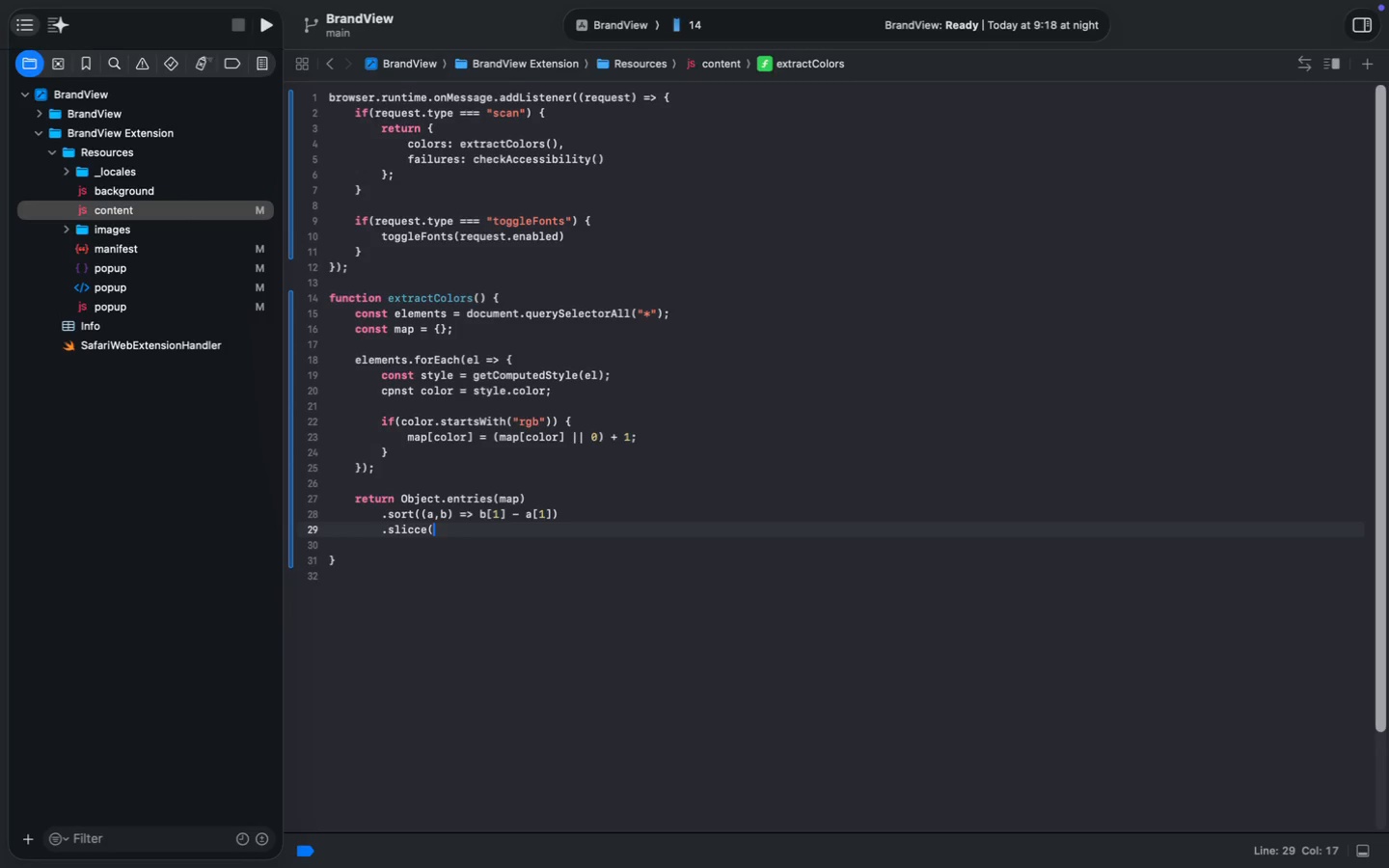 
key(ArrowRight)
 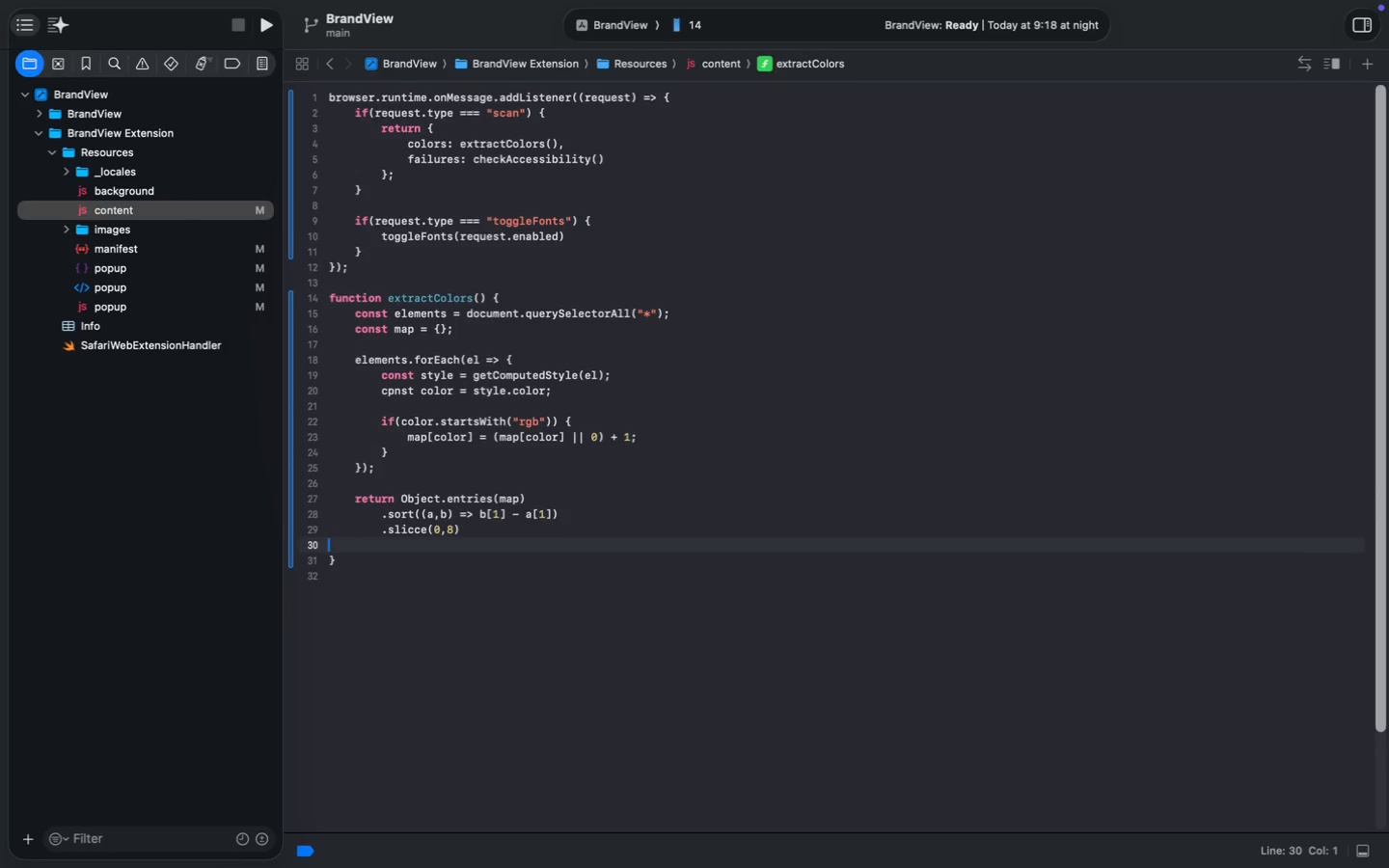 
key(ArrowRight)
 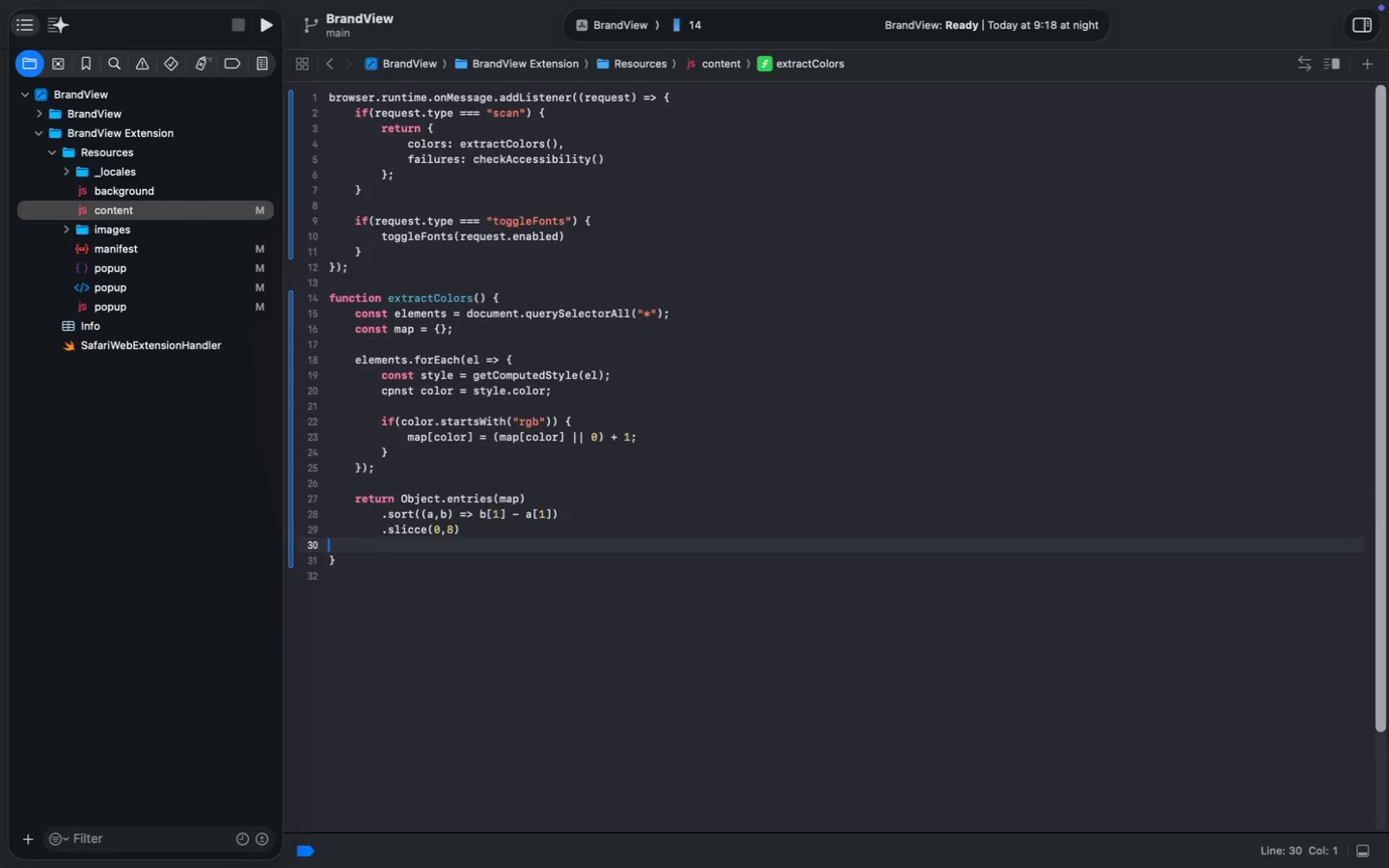 
key(ArrowLeft)
 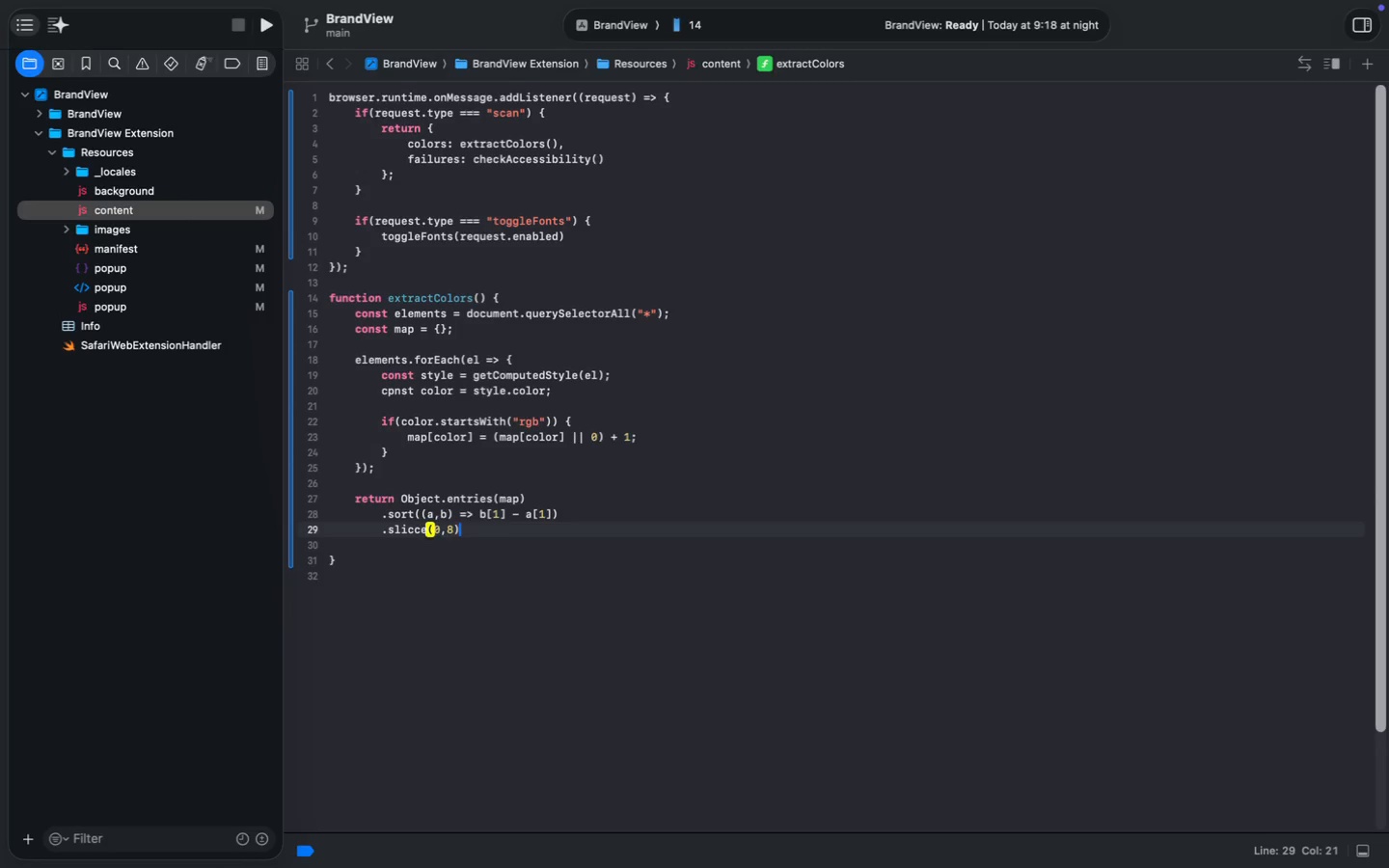 
key(Enter)
 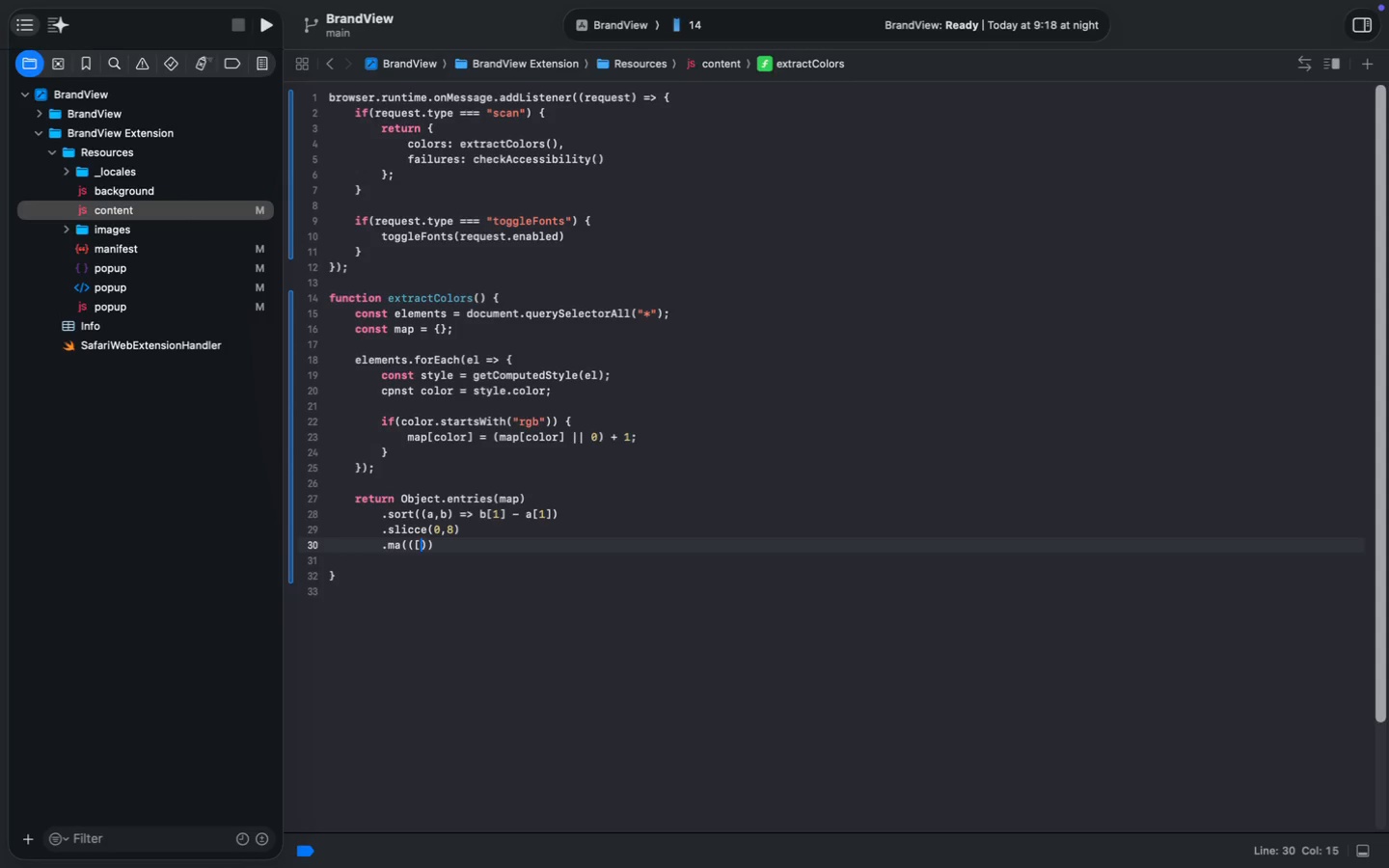 
key(Tab)
type(.ma(([color)
 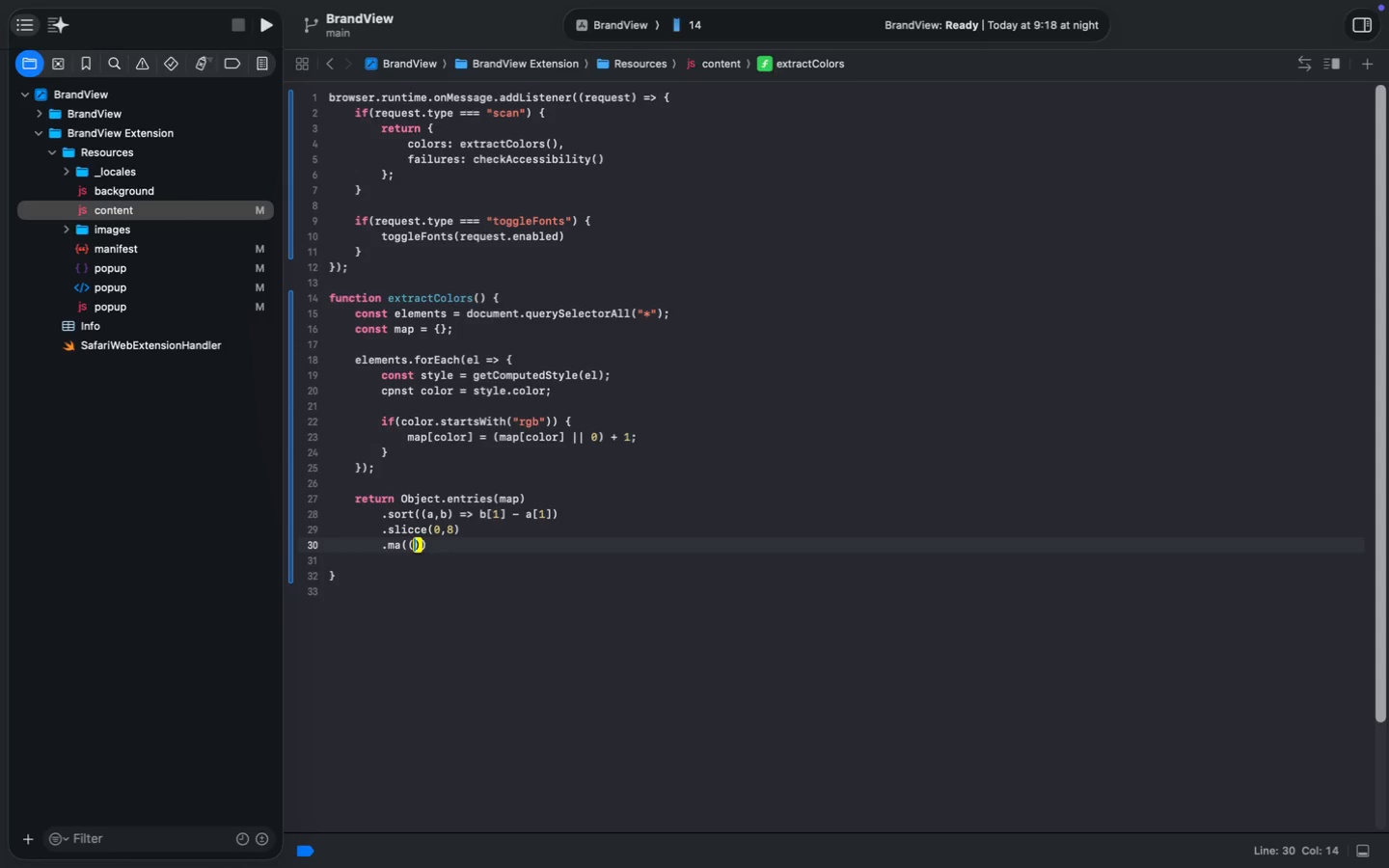 
key(ArrowRight)
 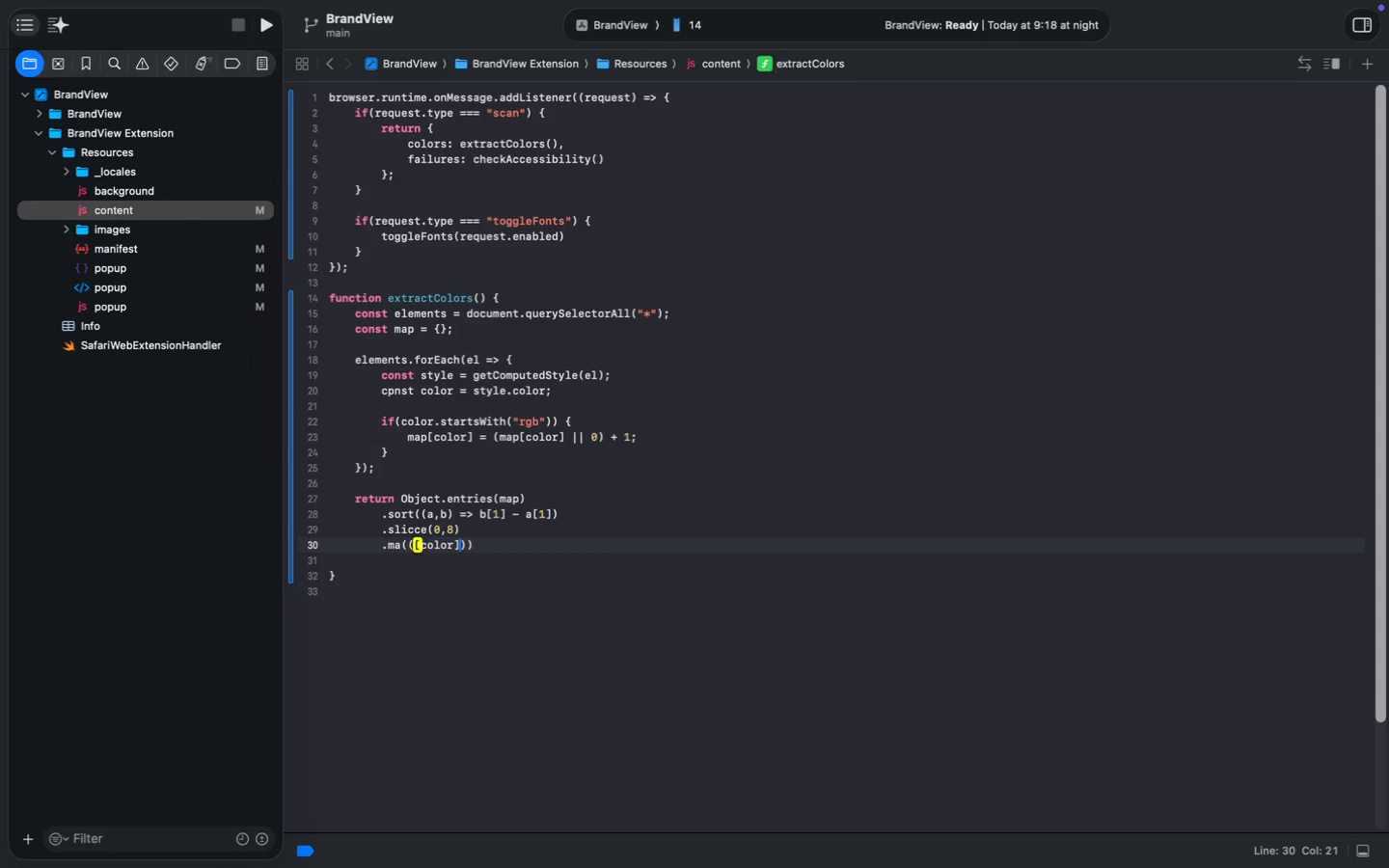 
key(ArrowRight)
 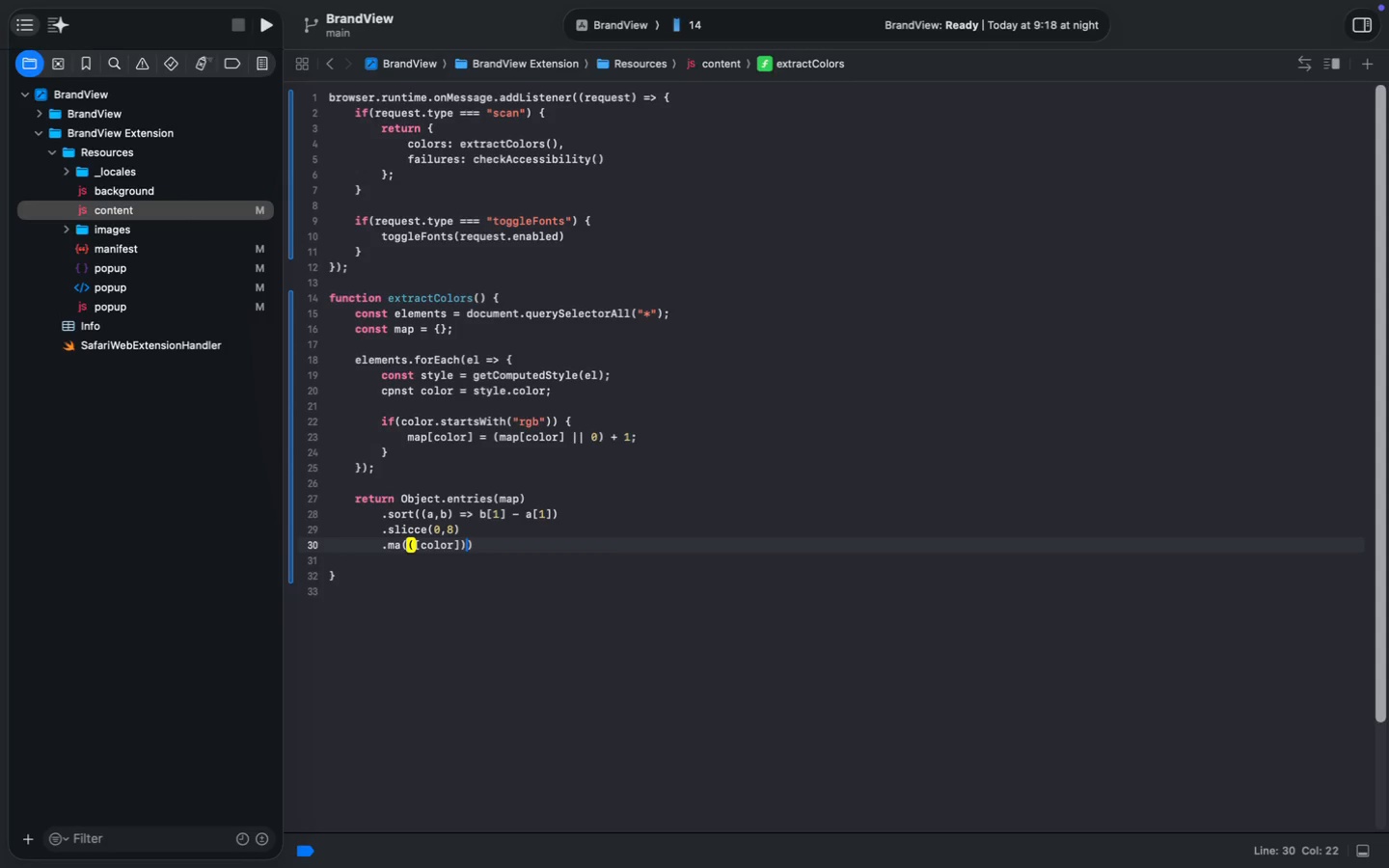 
type( -)
key(Backspace)
type(=? )
key(Backspace)
key(Backspace)
type(> color)
key(Escape)
 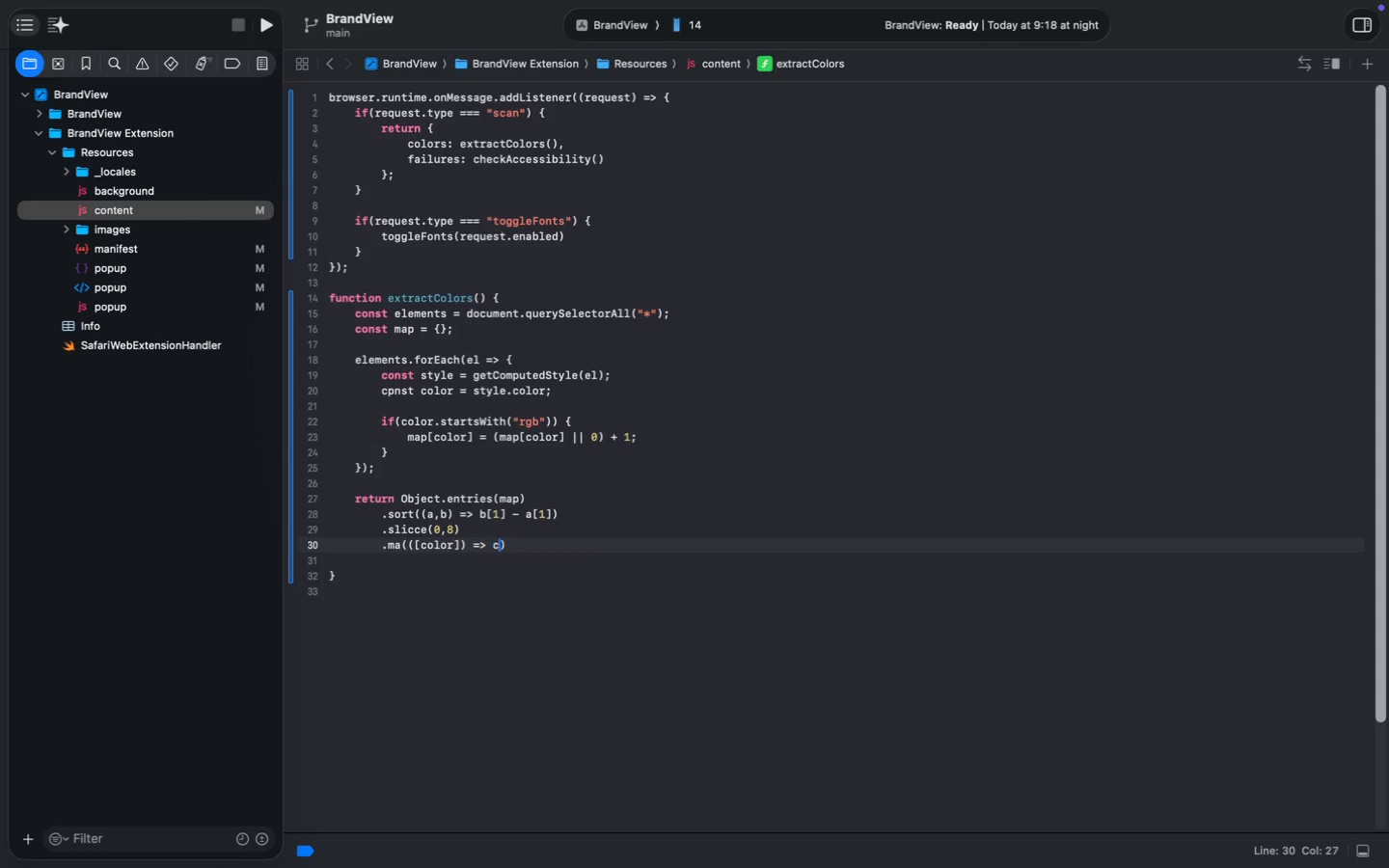 
 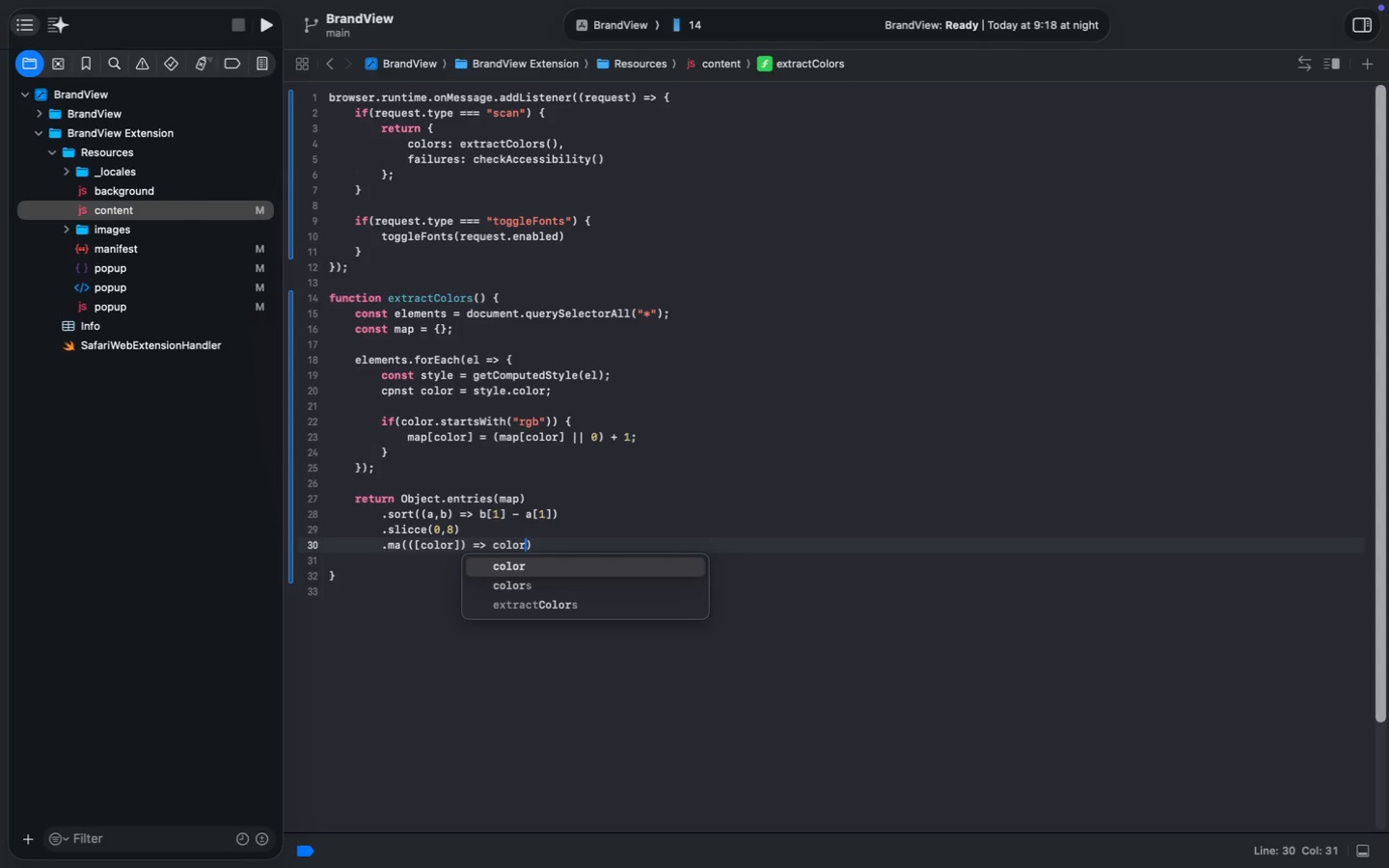 
key(ArrowRight)
 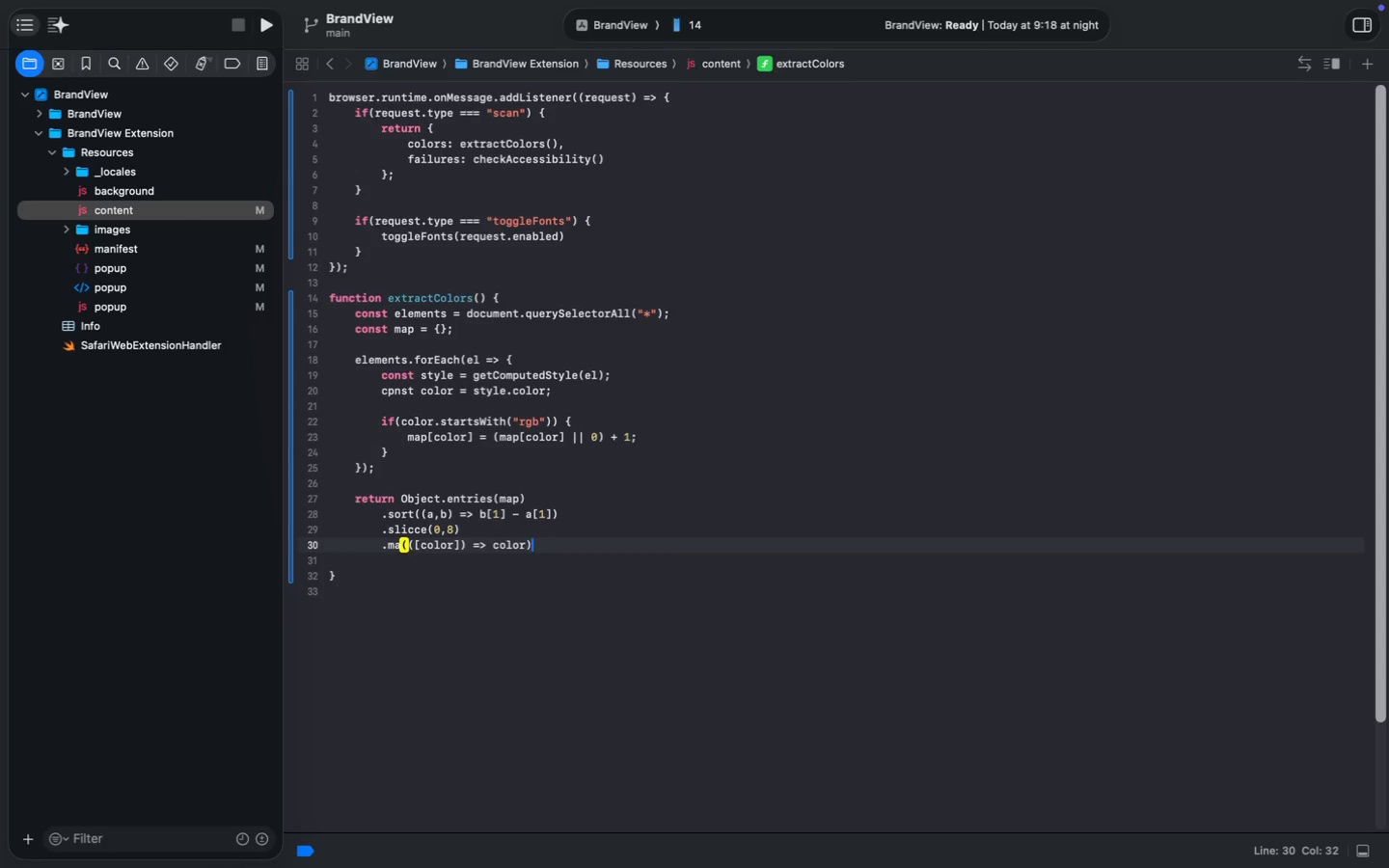 
key(Semicolon)
 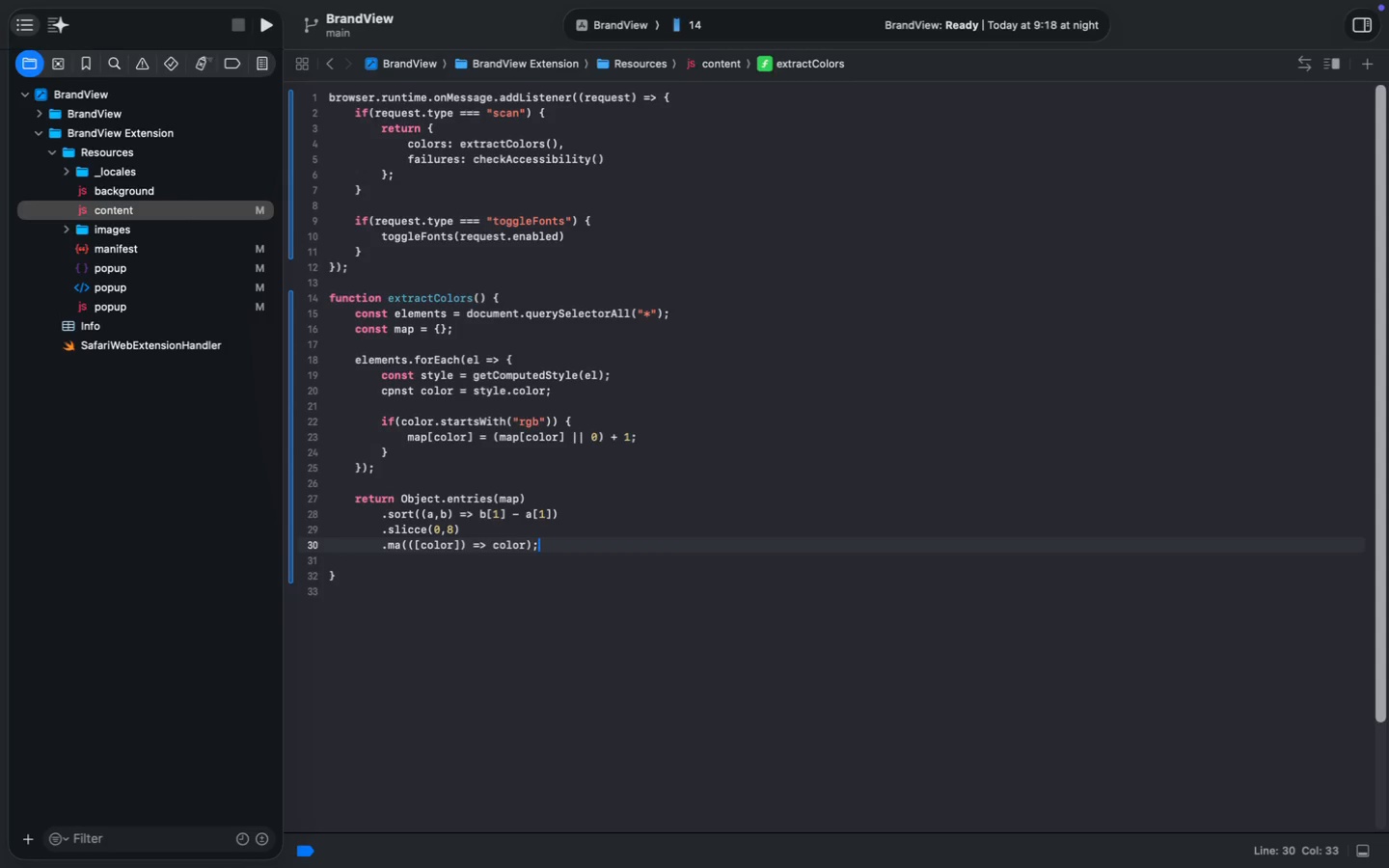 
wait(6.3)
 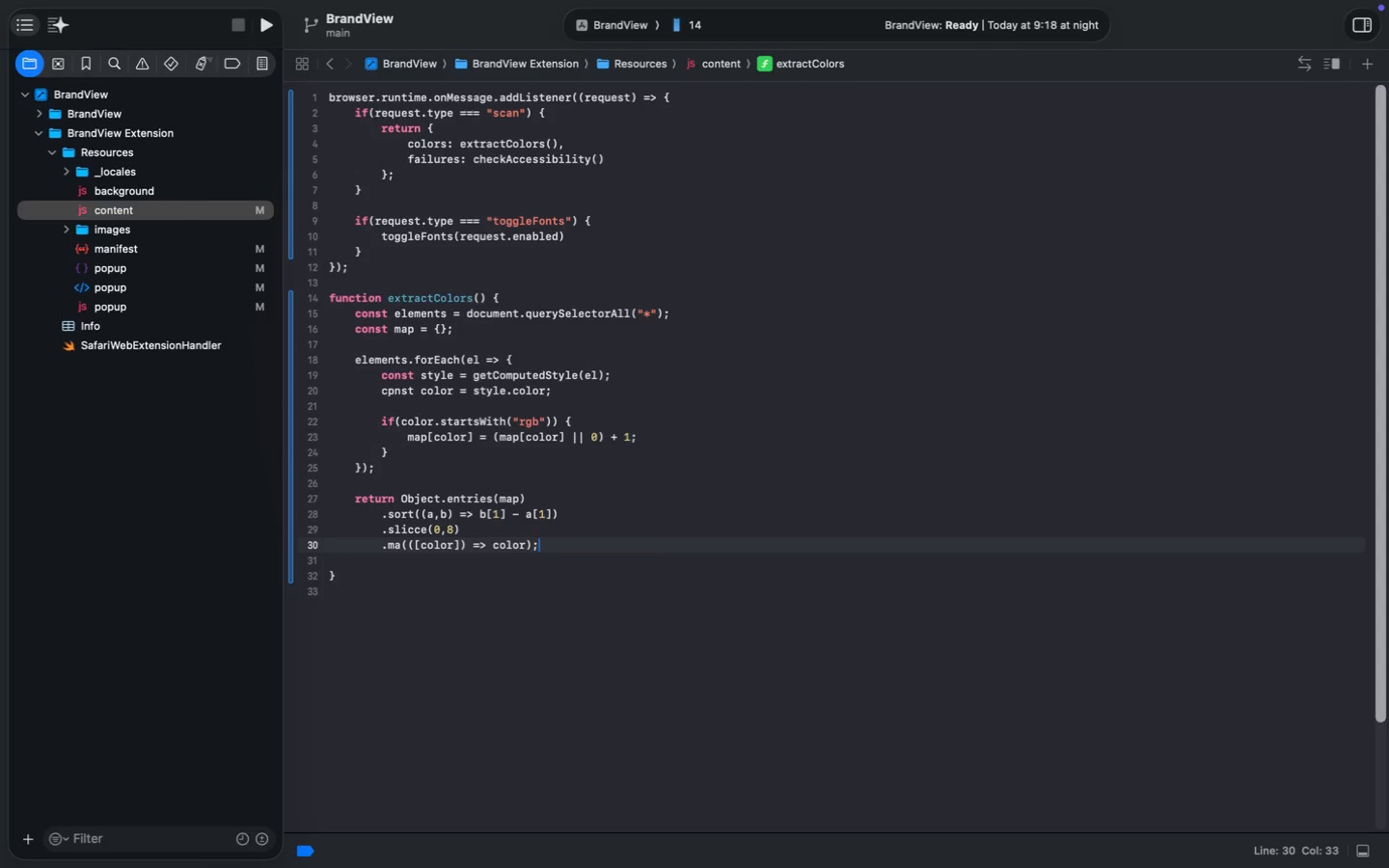 
key(ArrowDown)
 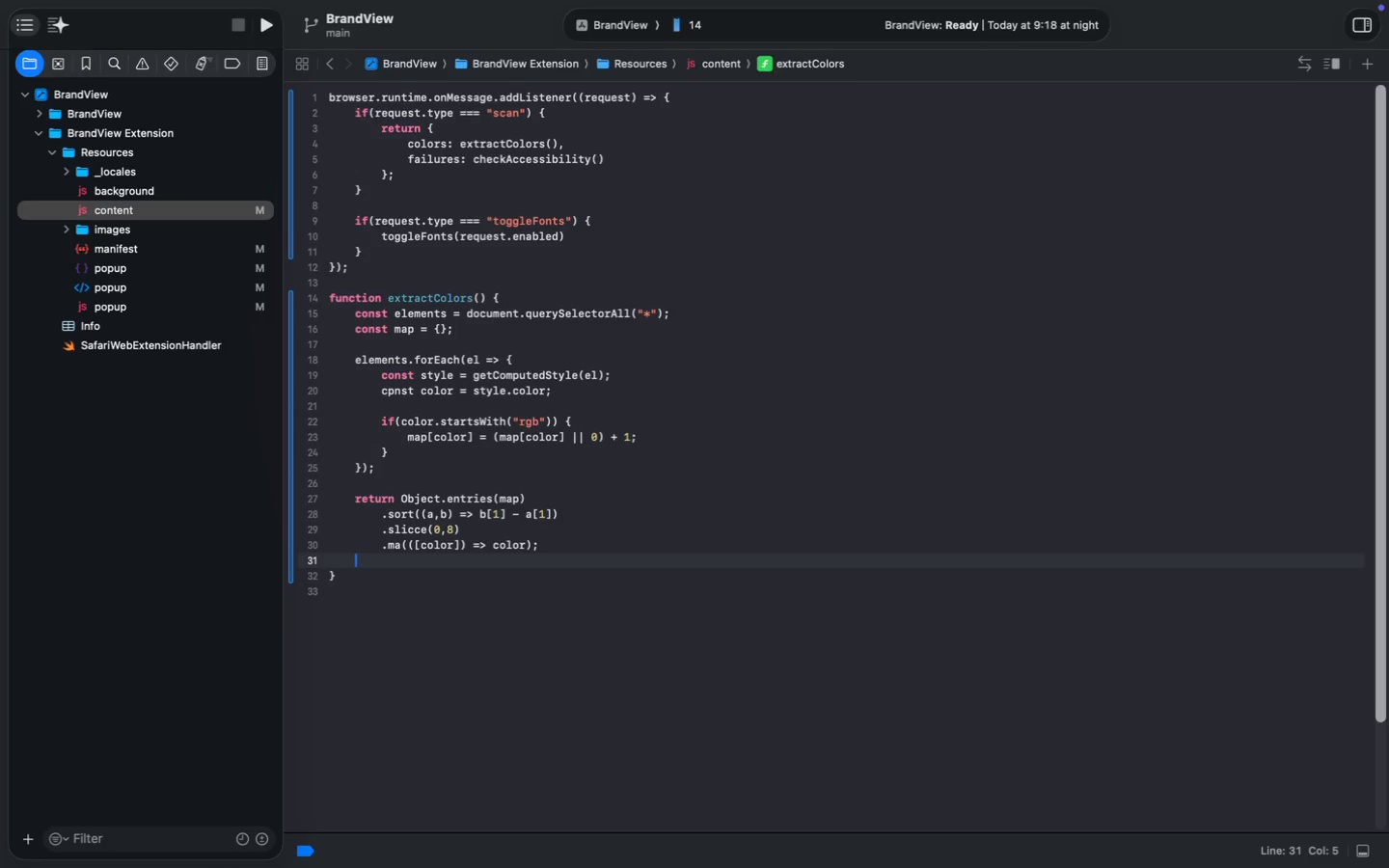 
key(ArrowDown)
 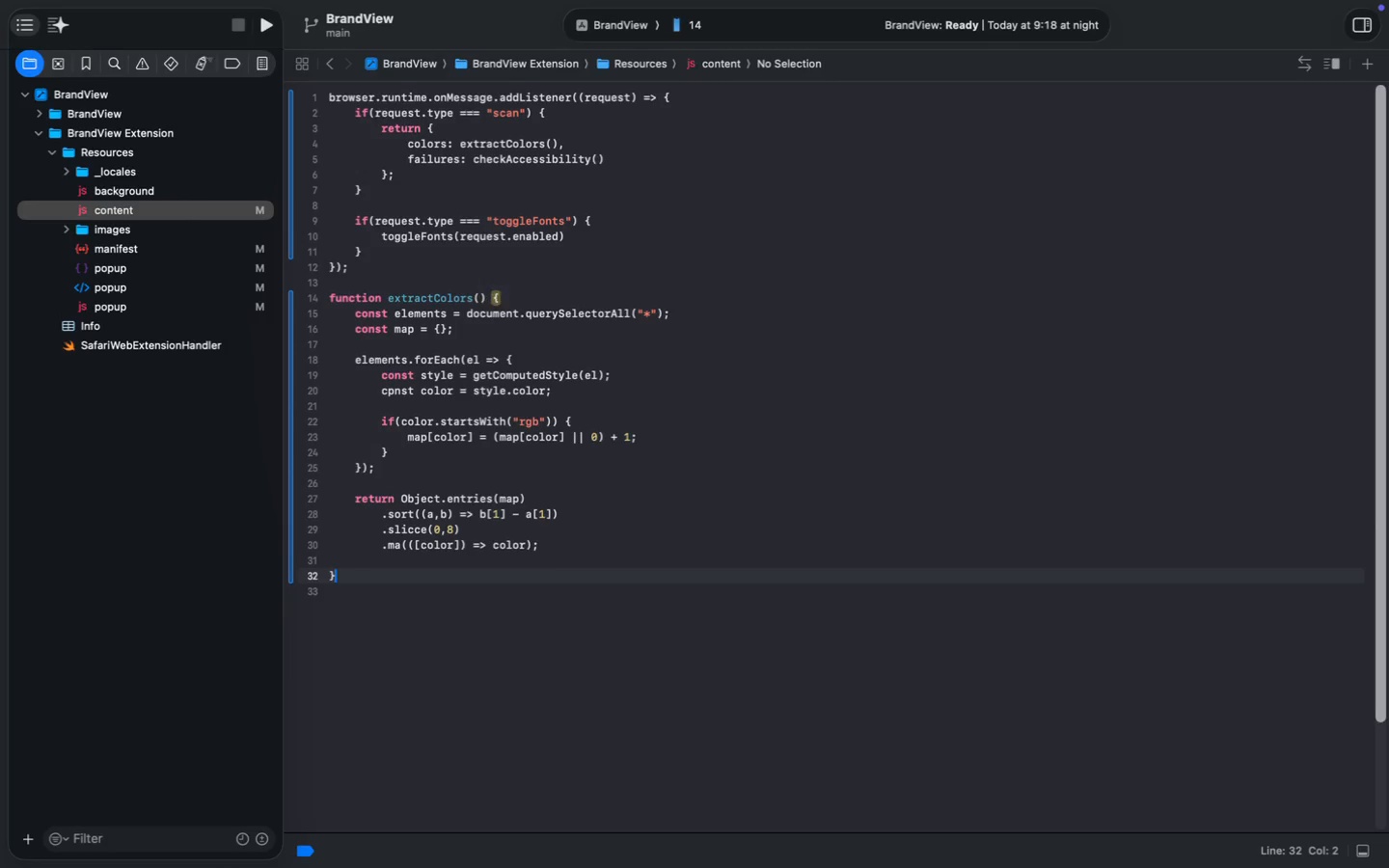 
key(Enter)
 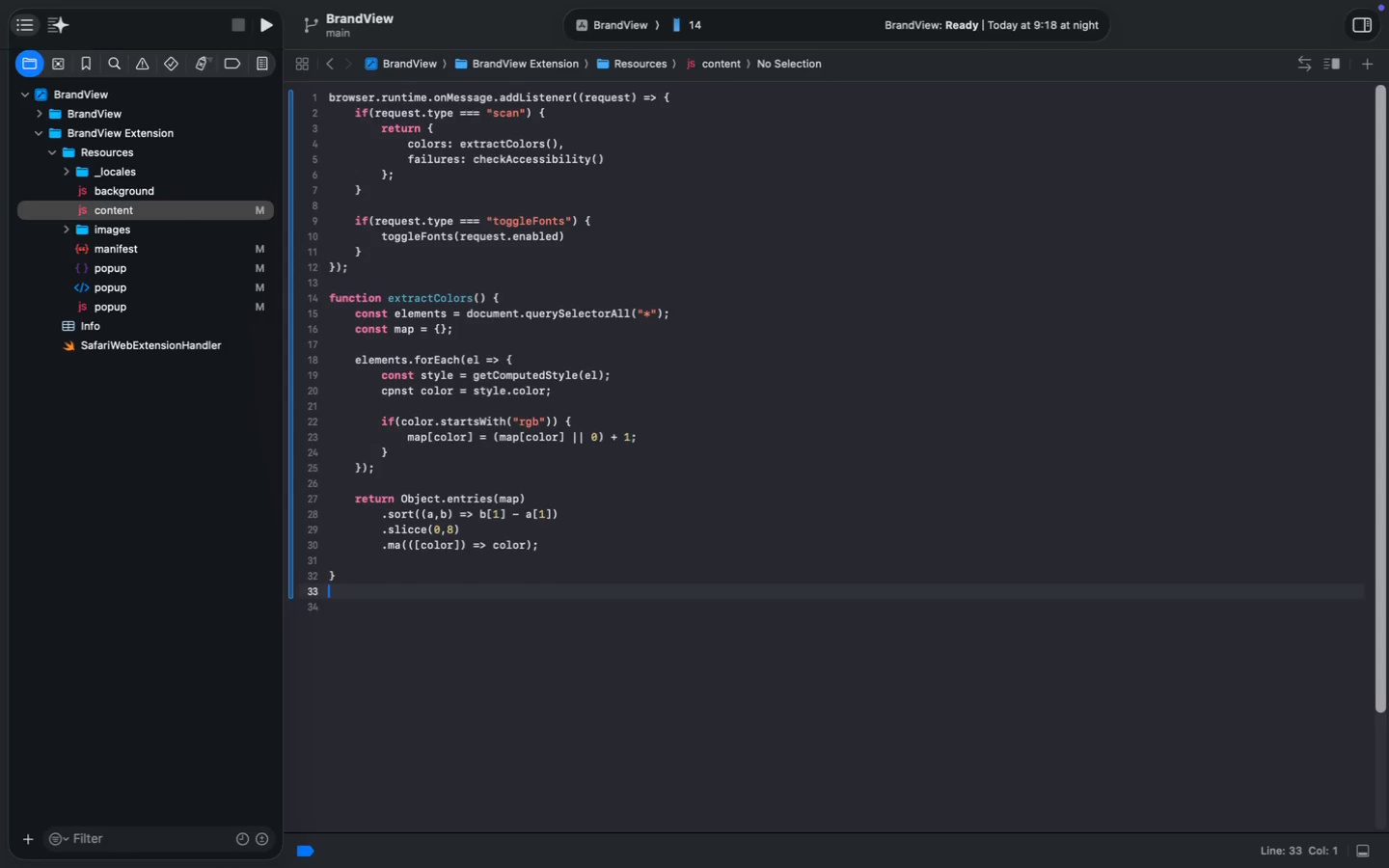 
key(Enter)
 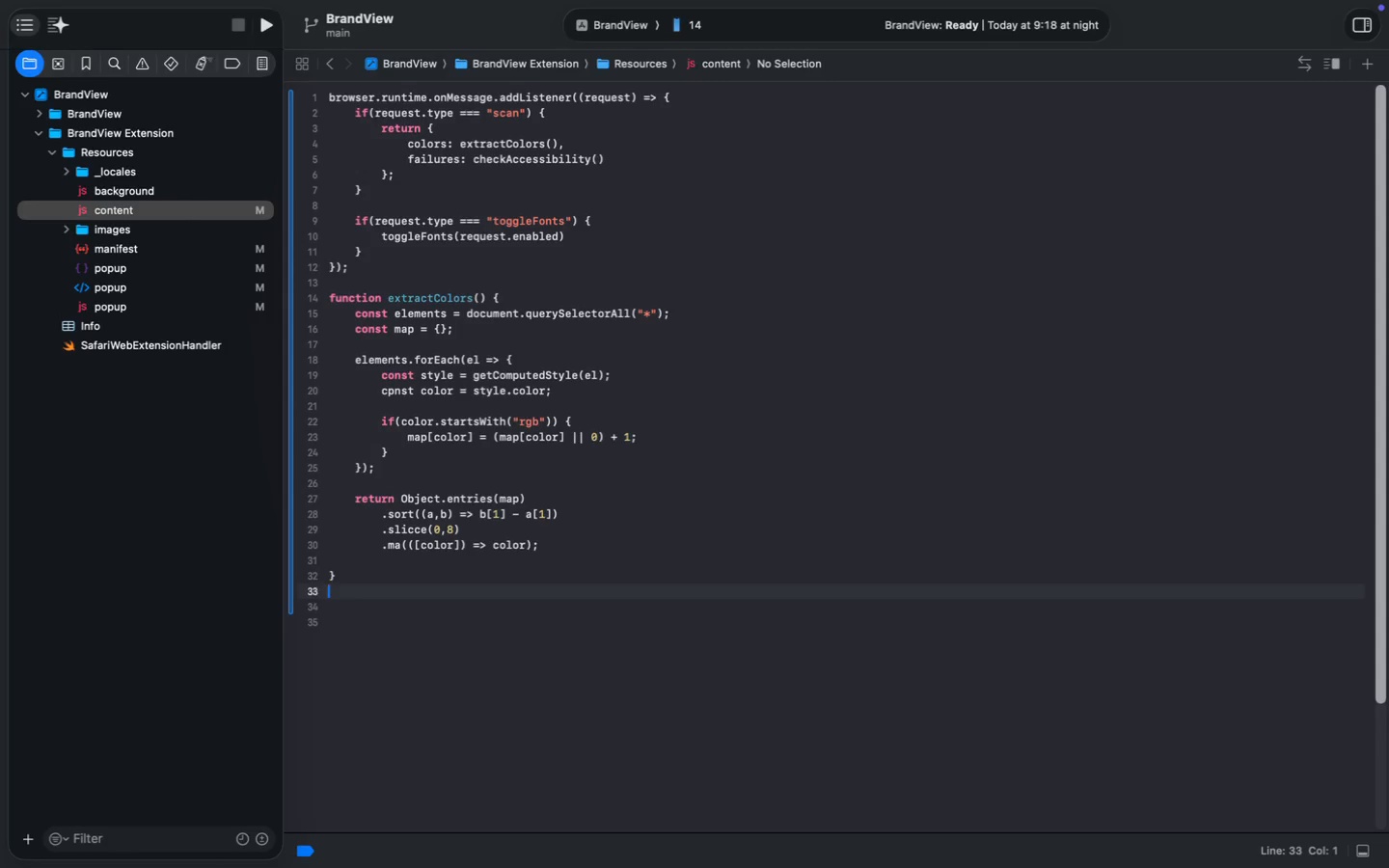 
key(ArrowUp)
 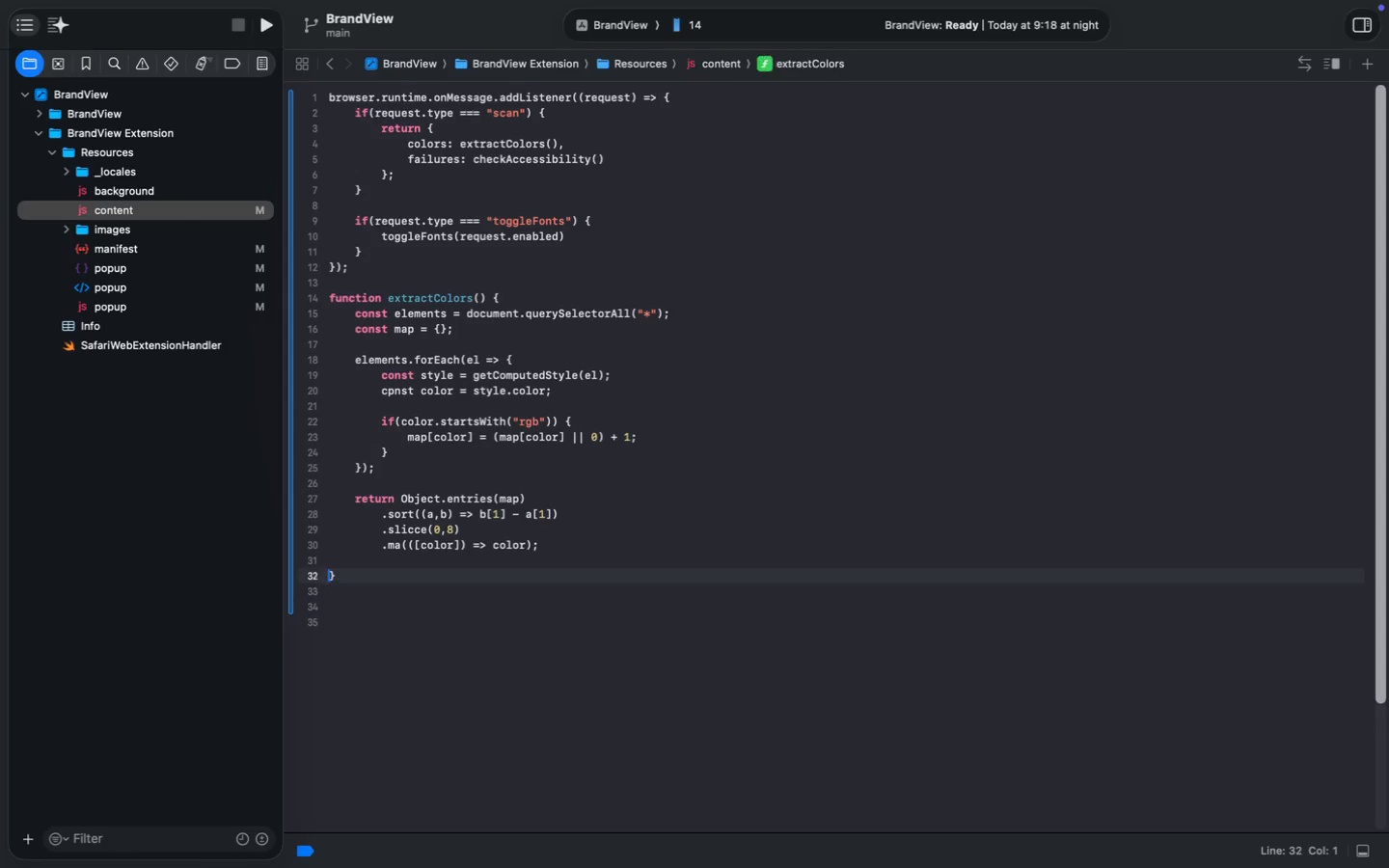 
key(ArrowUp)
 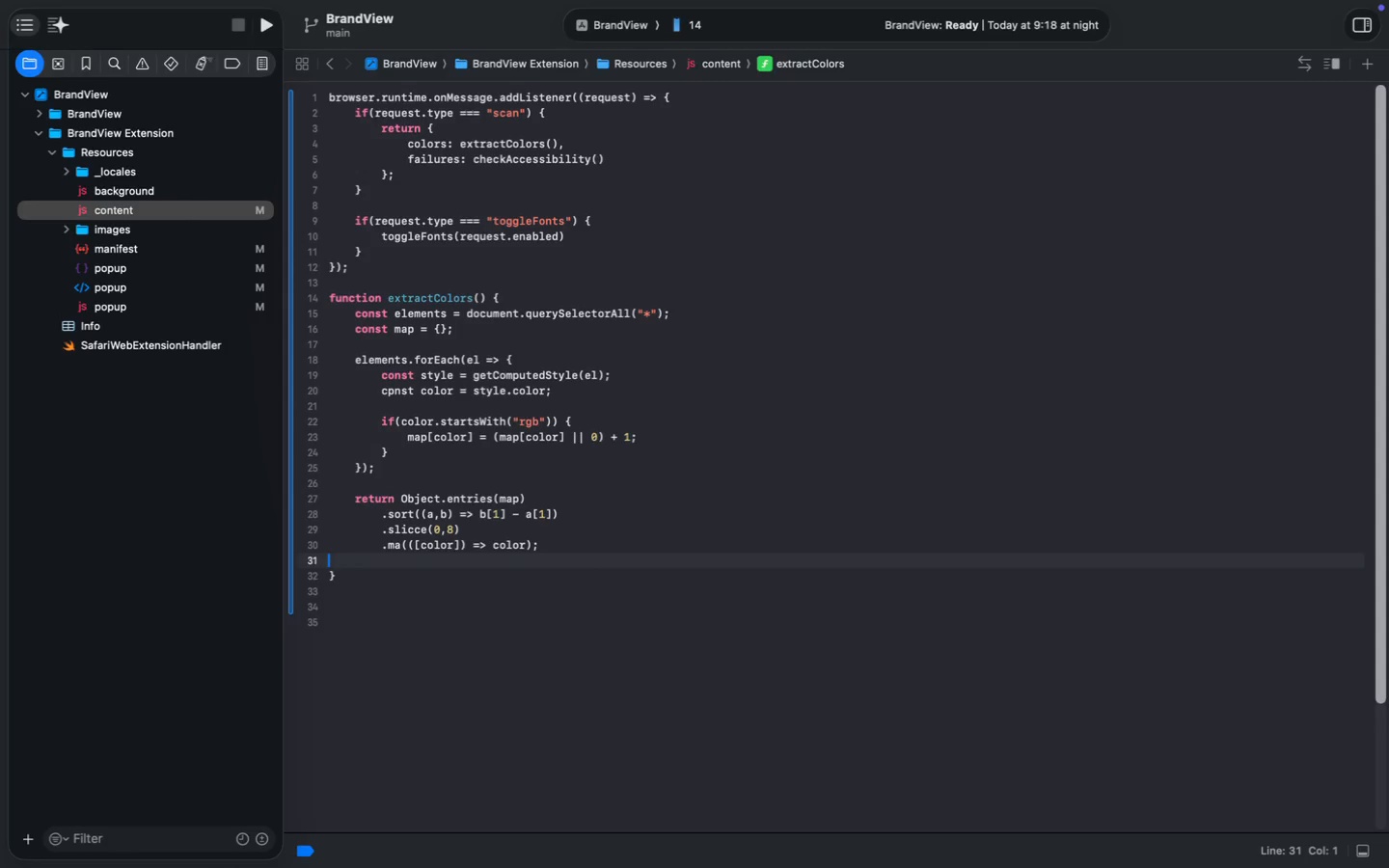 
key(ArrowUp)
 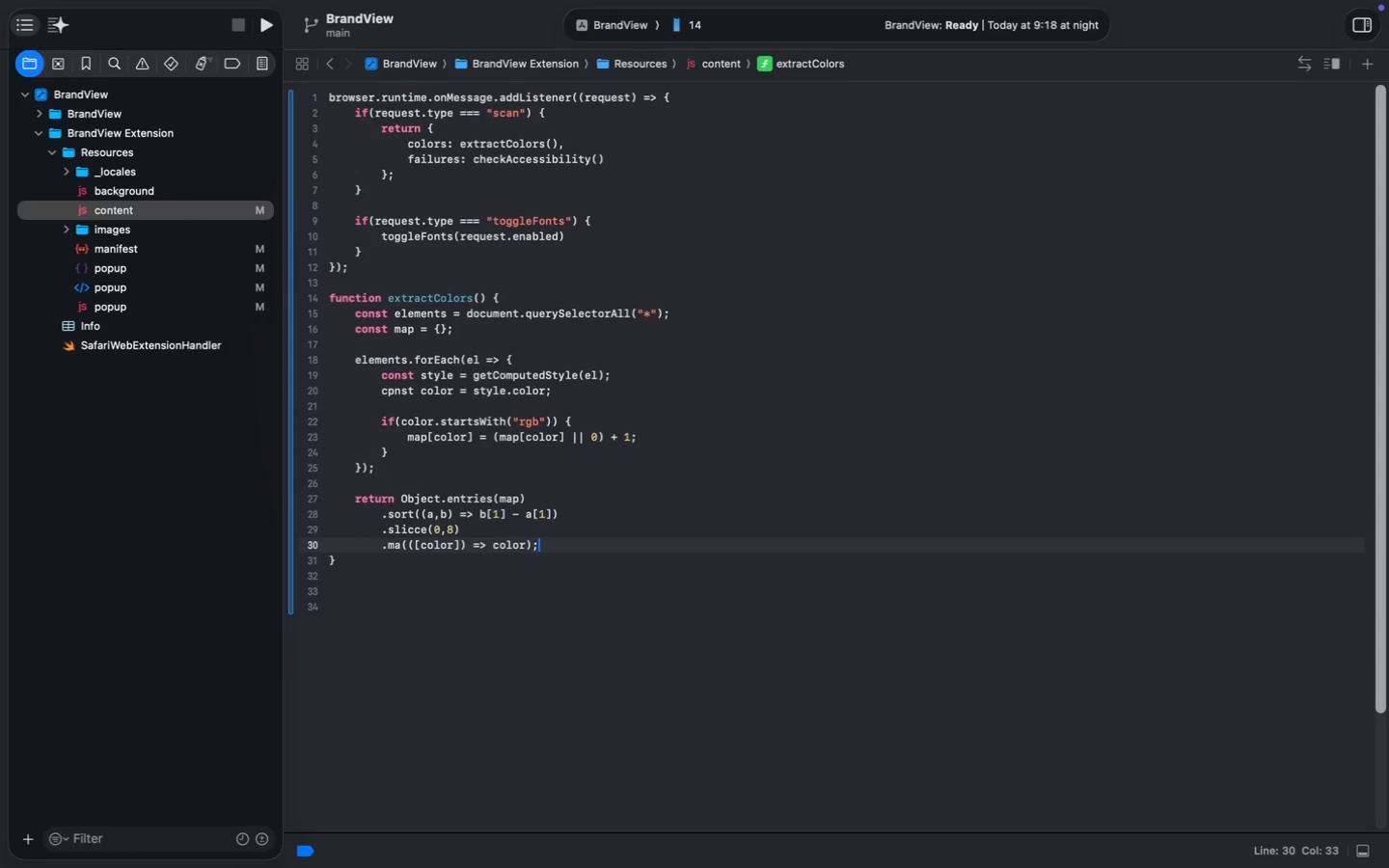 
key(Backspace)
 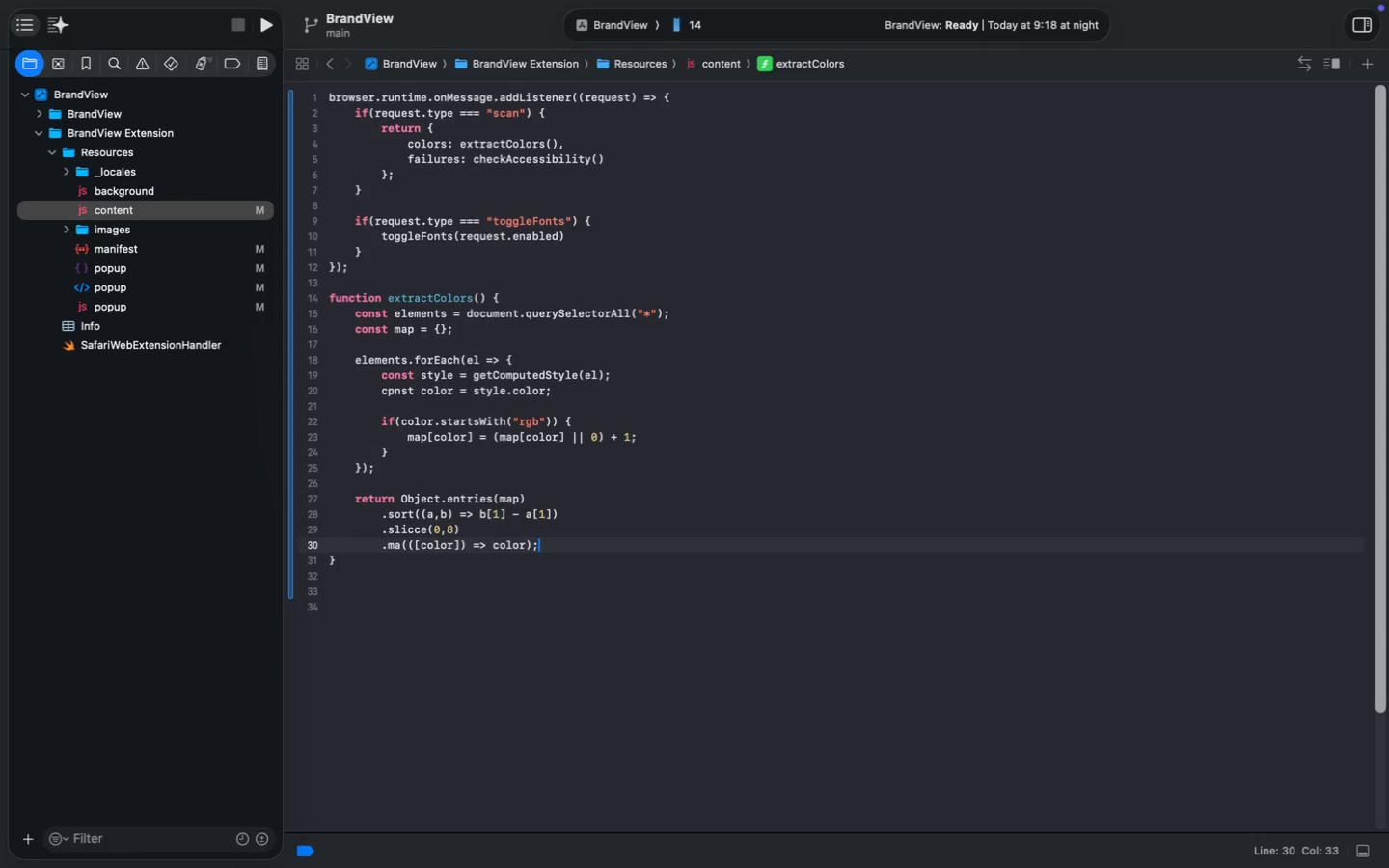 
key(ArrowDown)
 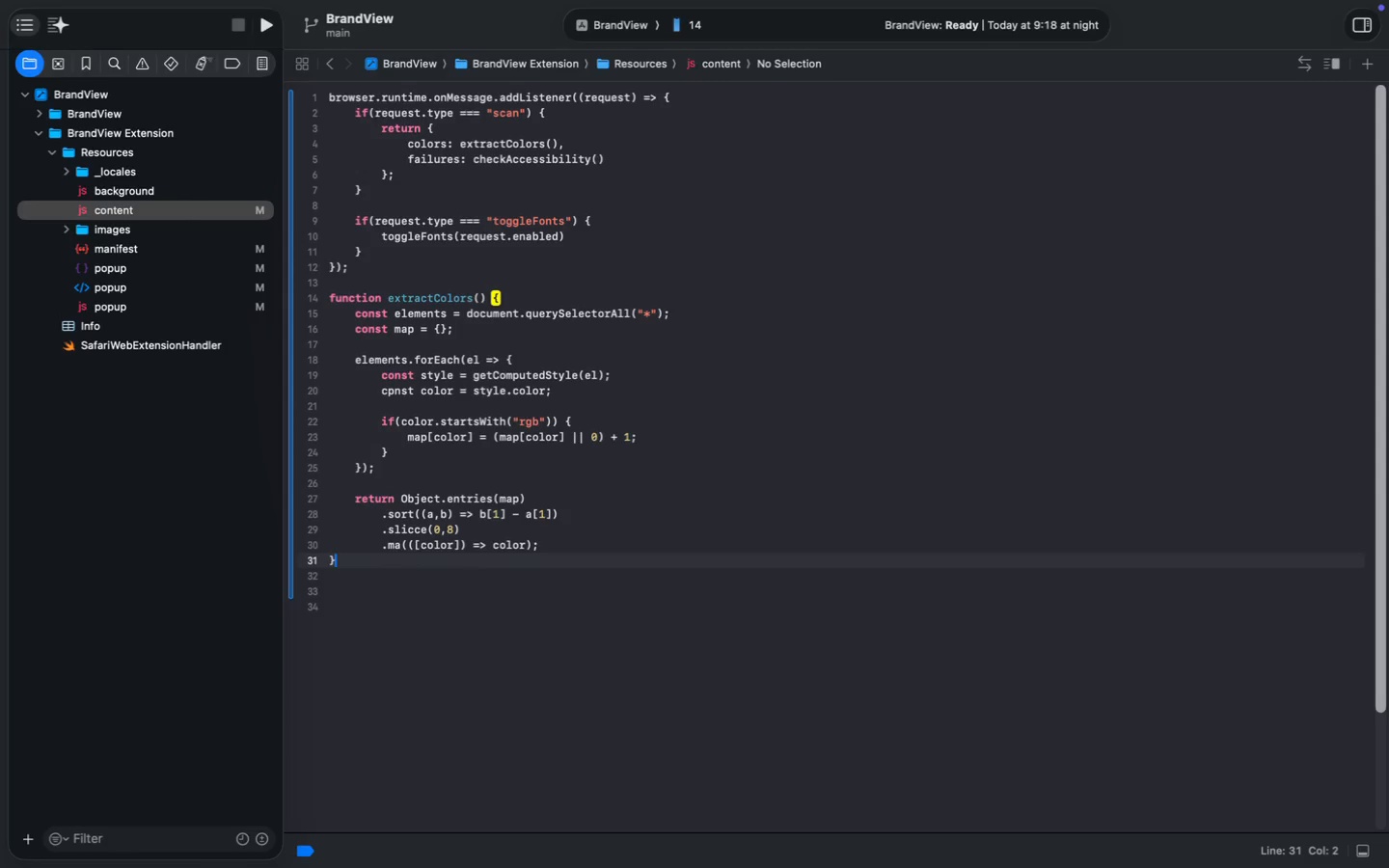 
key(Enter)
 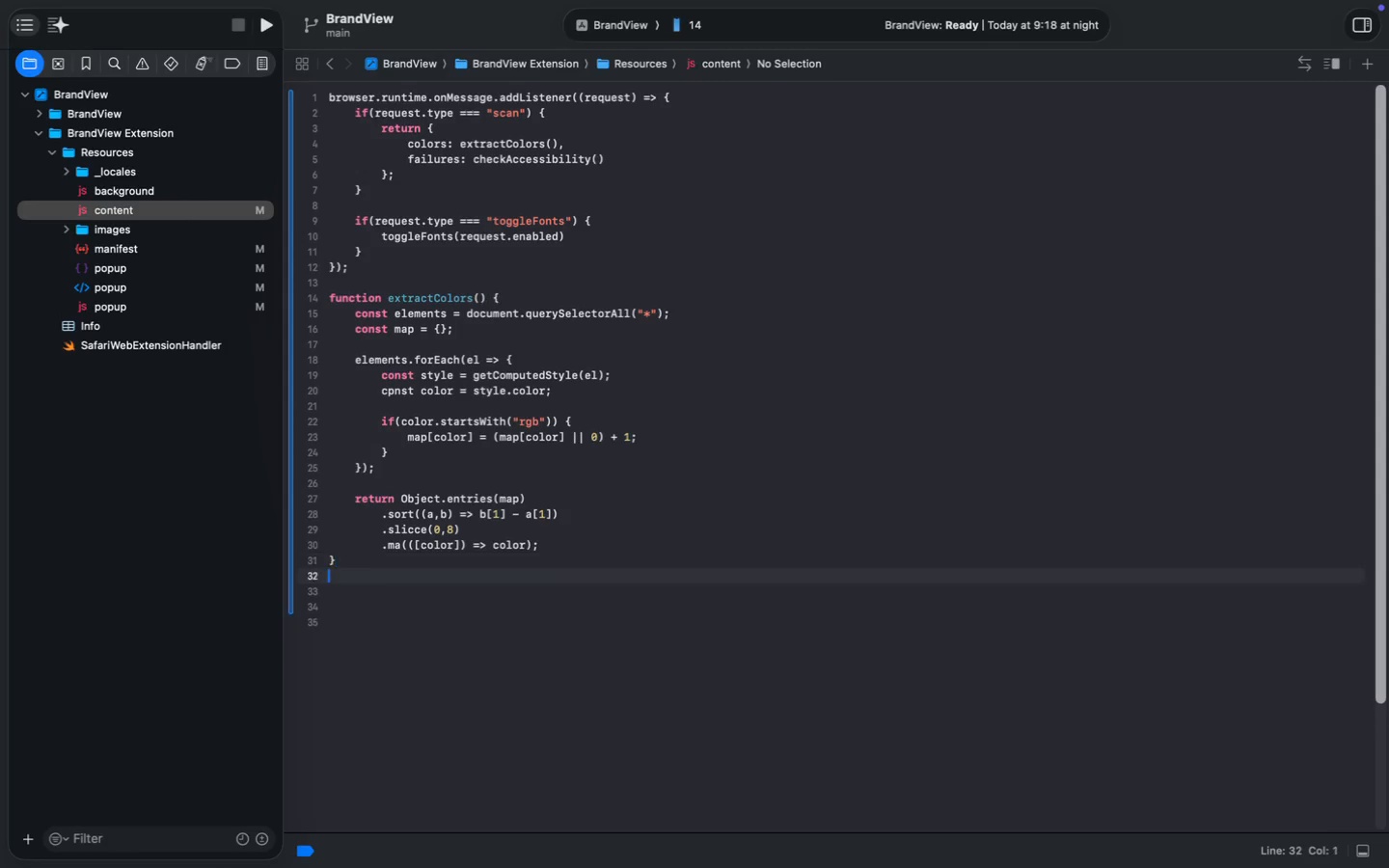 
key(Enter)
 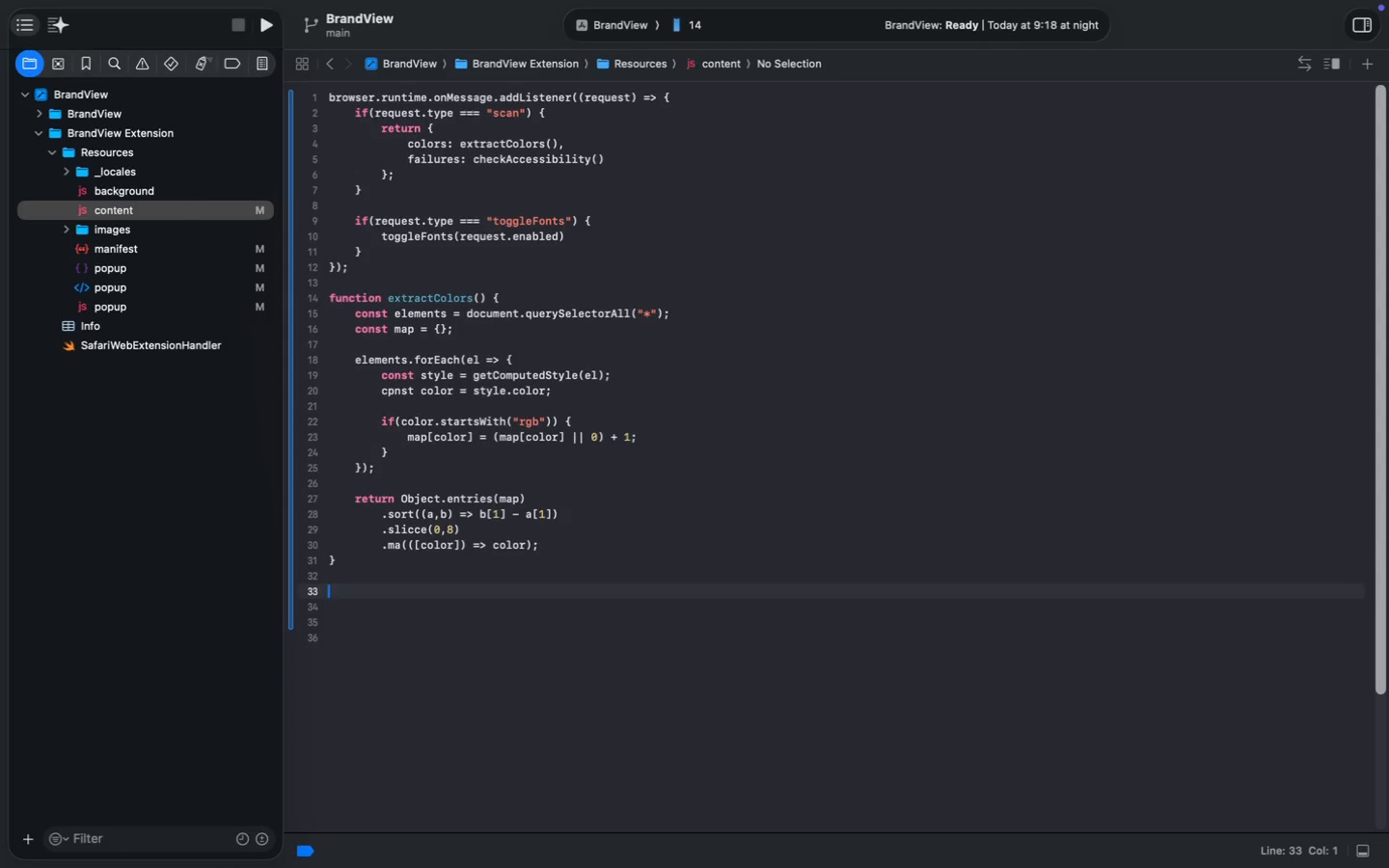 
wait(11.78)
 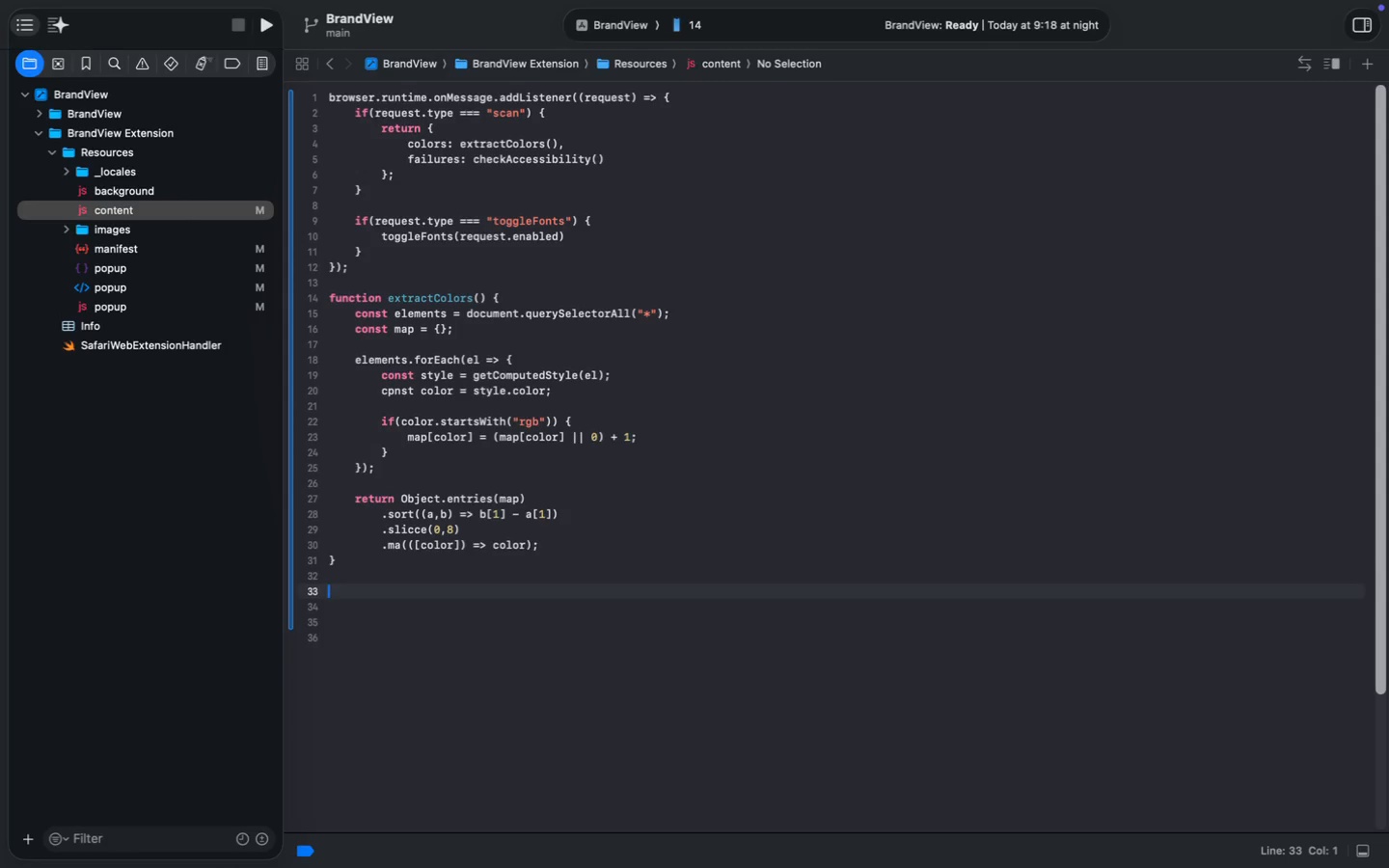 
type(cu)
key(Backspace)
key(Backspace)
type(dunction)
key(Backspace)
key(Backspace)
key(Backspace)
key(Backspace)
key(Backspace)
key(Backspace)
key(Backspace)
key(Backspace)
type(function toggleFonts)enable)
 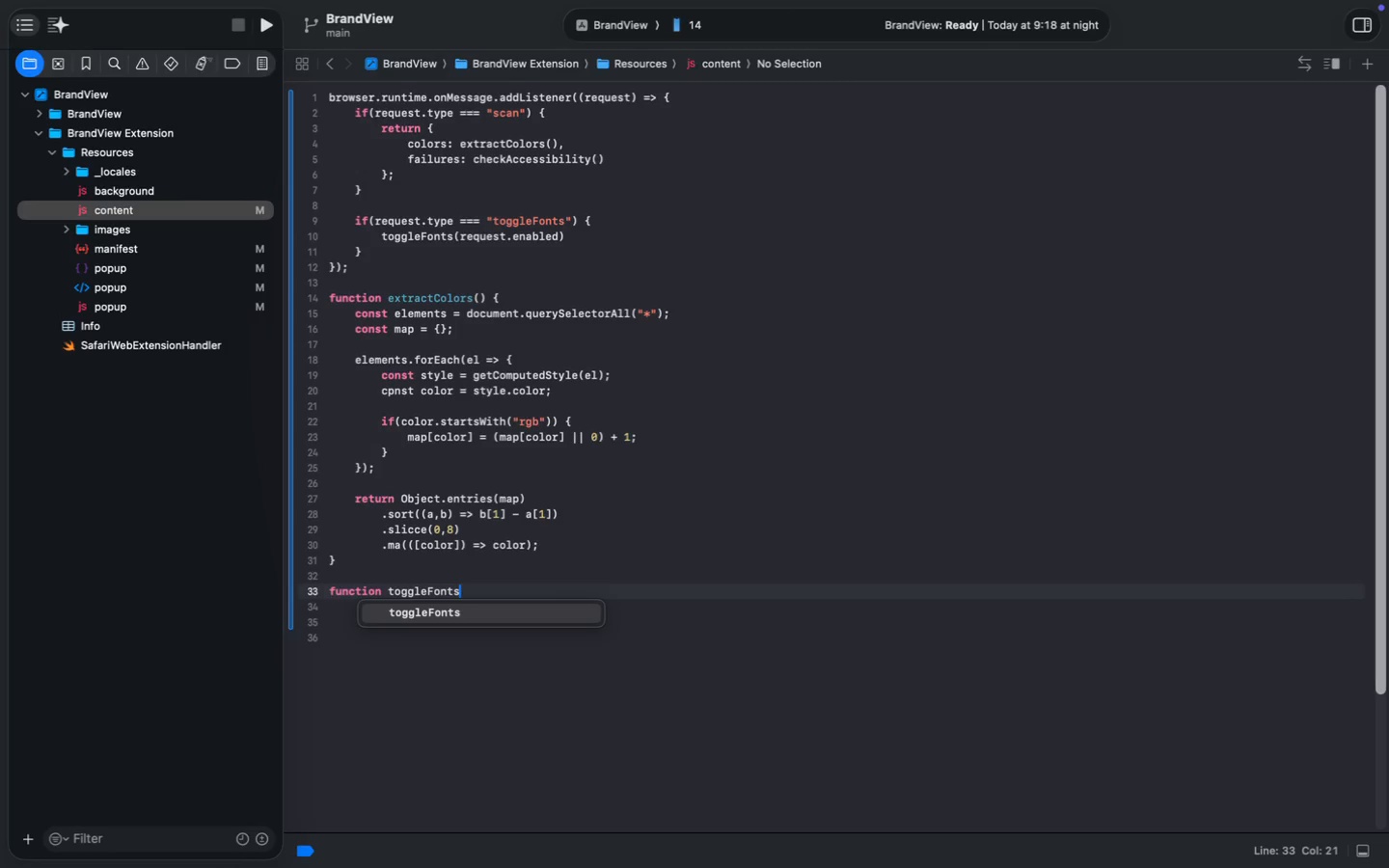 
hold_key(key=CommandLeft, duration=0.41)
 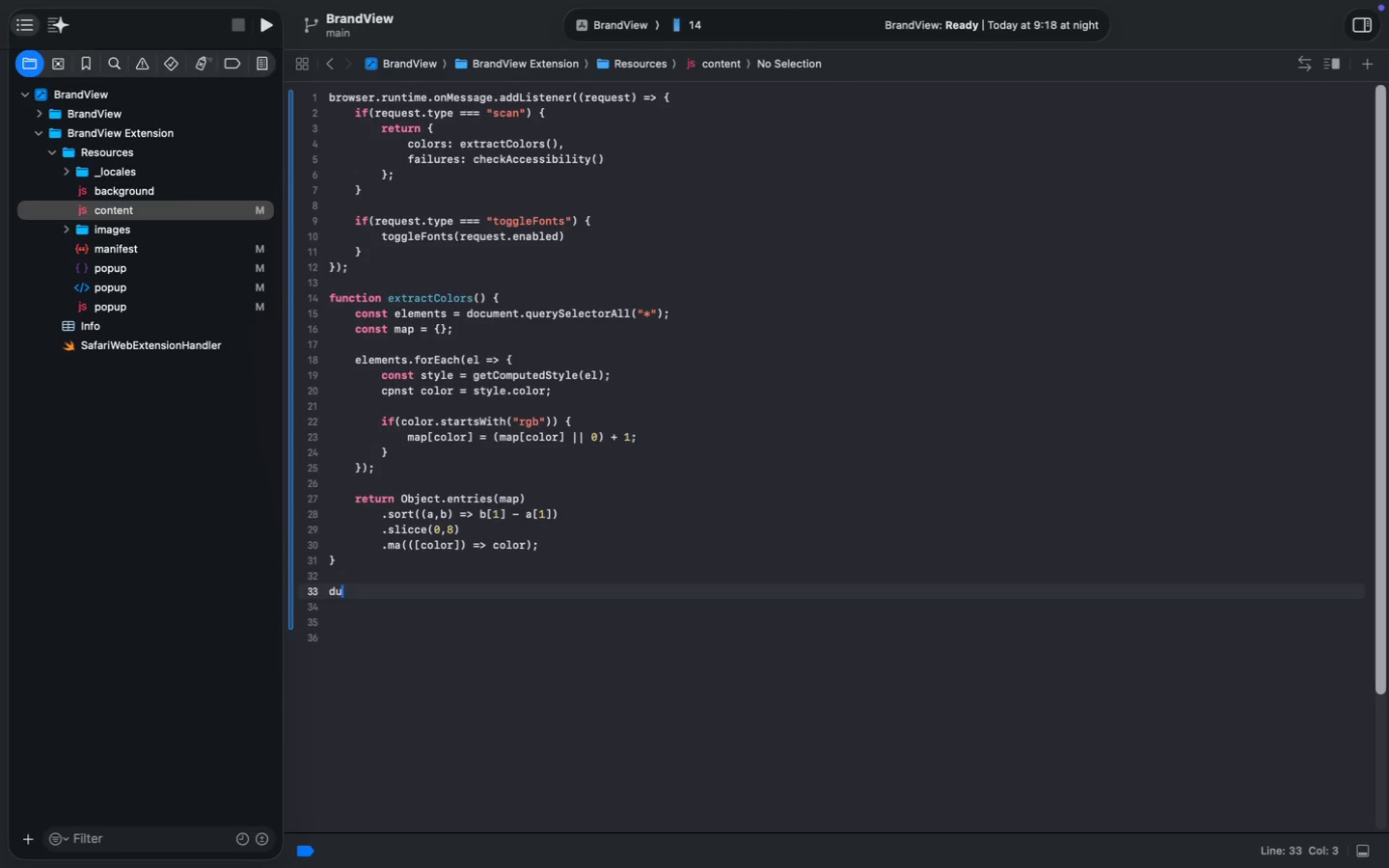 
key(ArrowLeft)
 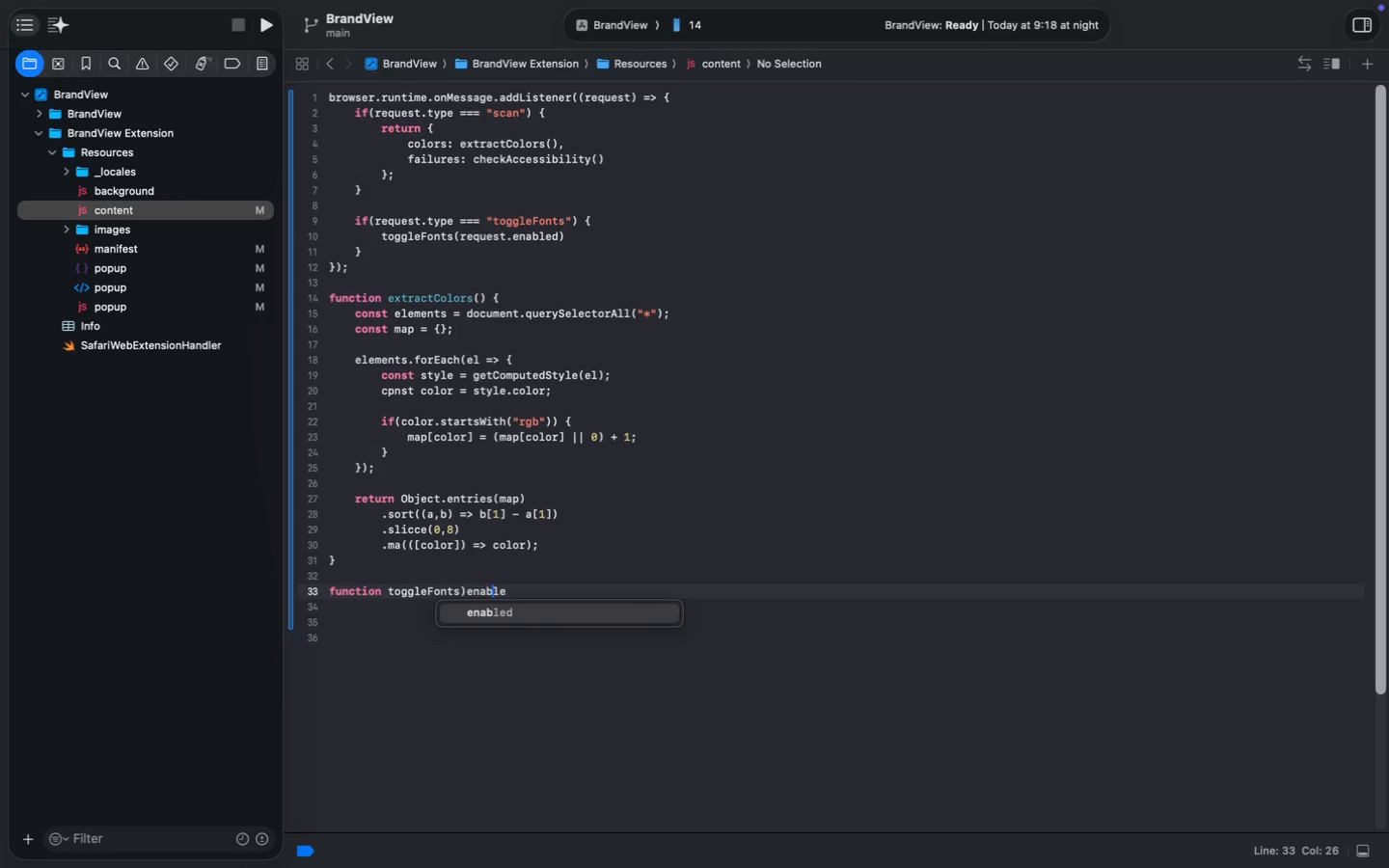 
key(ArrowLeft)
 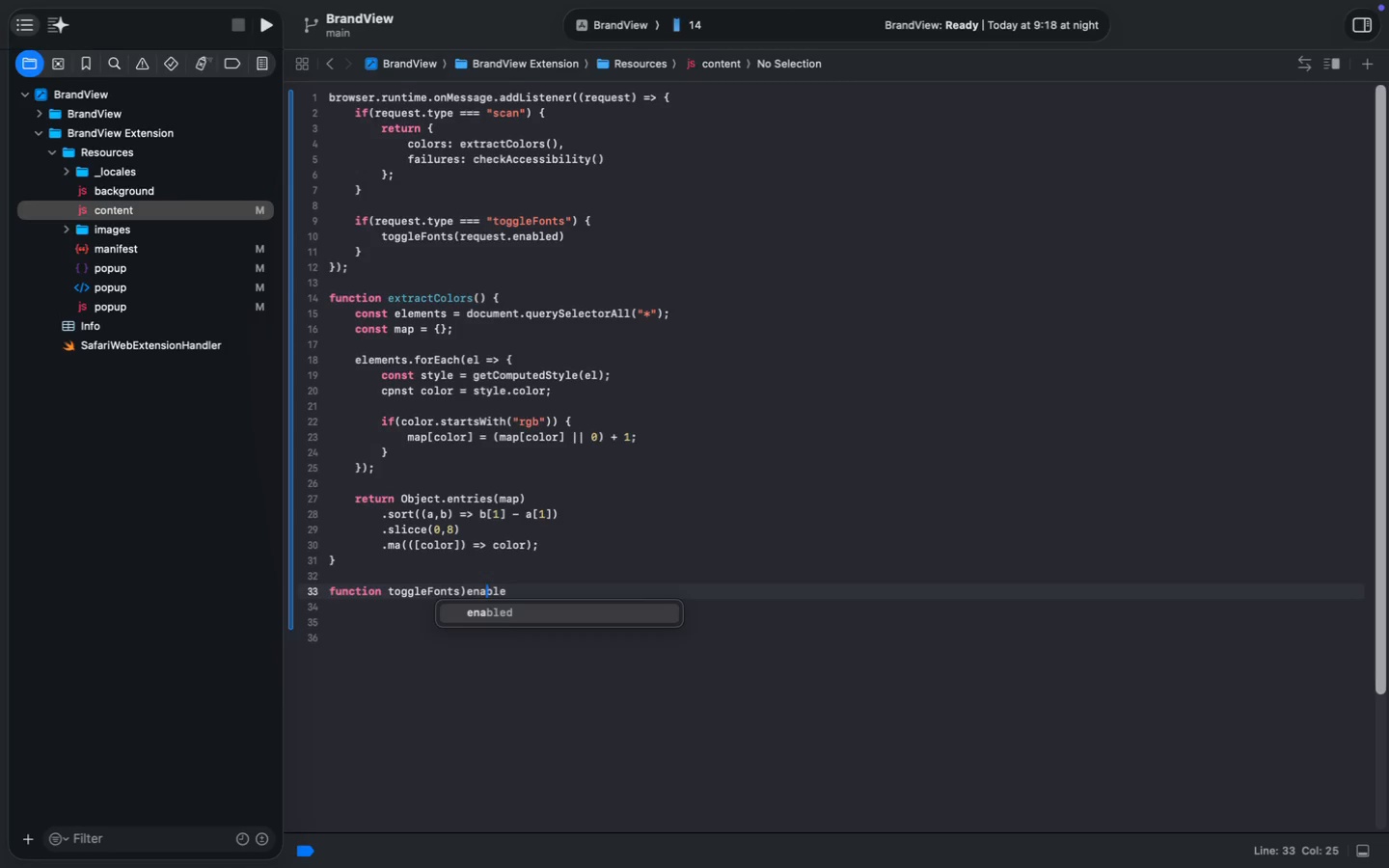 
key(ArrowLeft)
 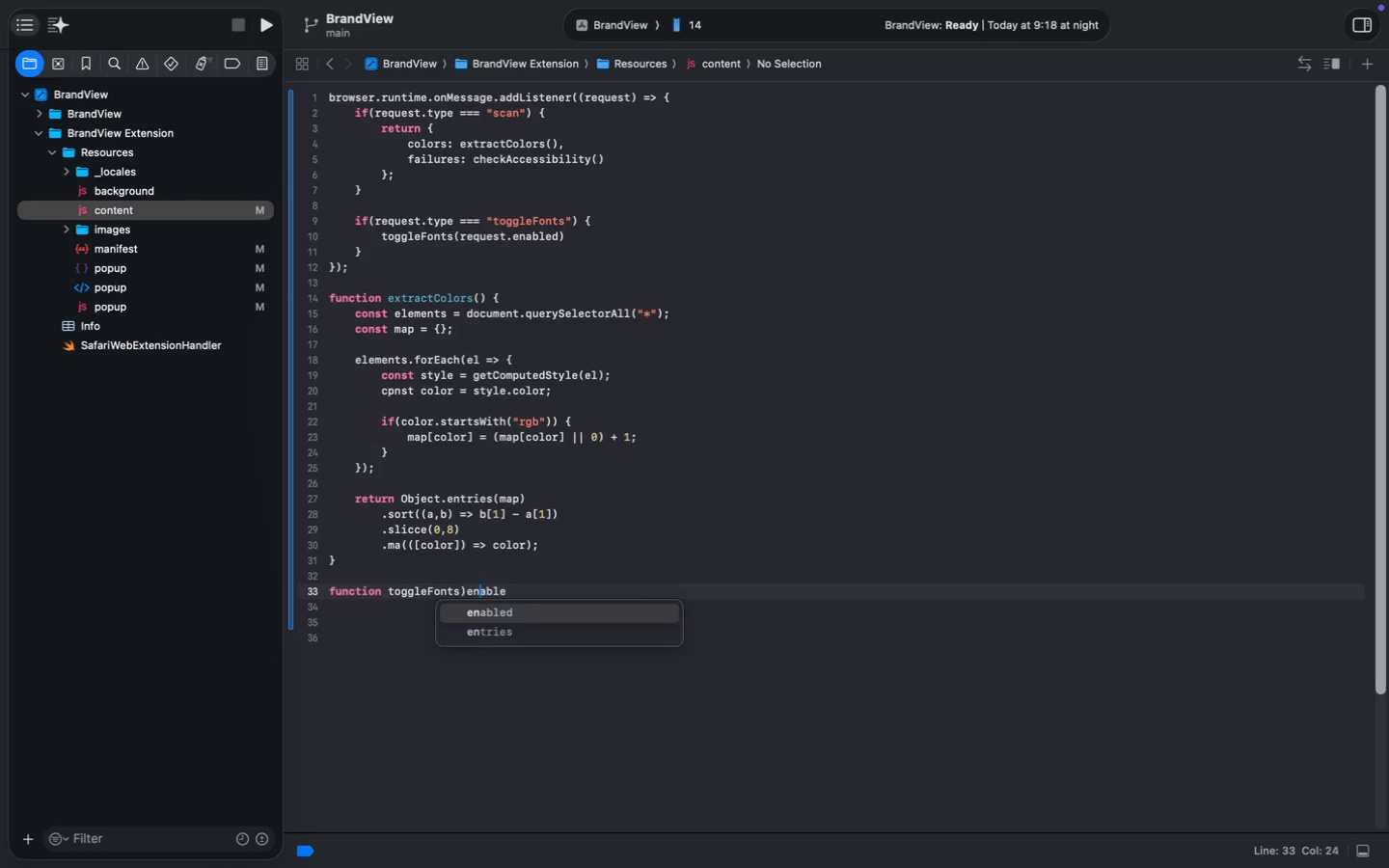 
key(ArrowLeft)
 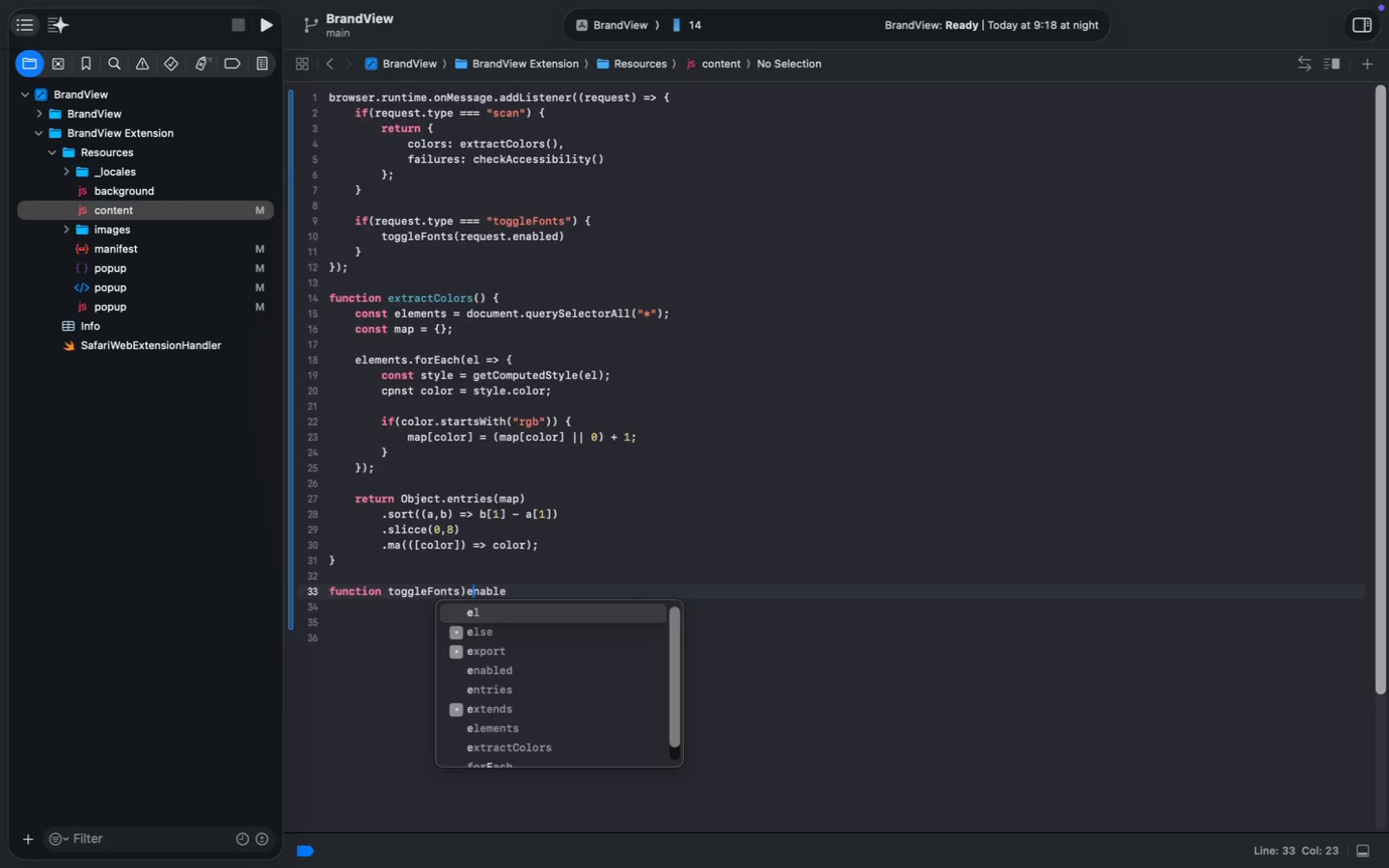 
key(ArrowLeft)
 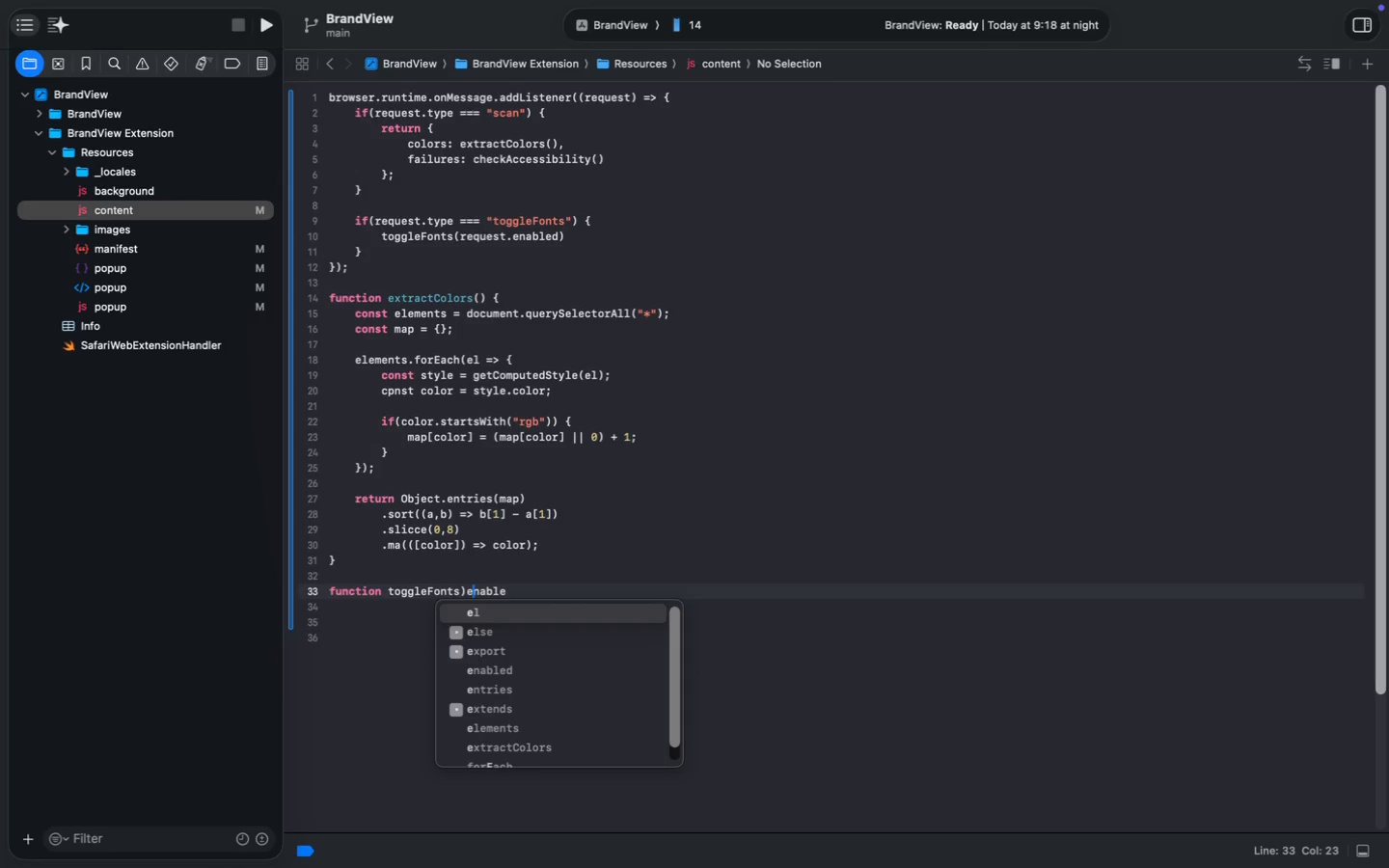 
key(ArrowLeft)
 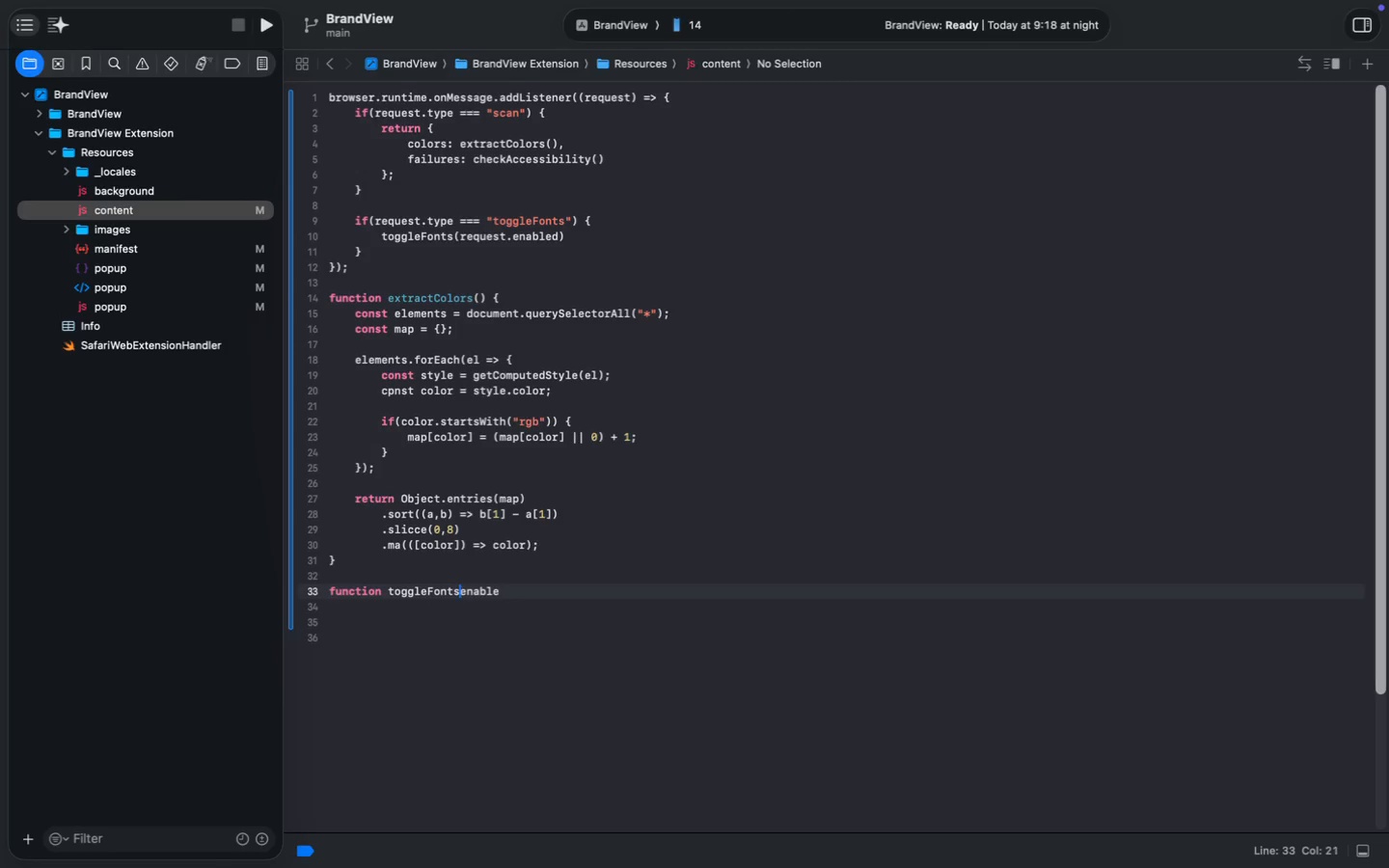 
key(Backspace)
 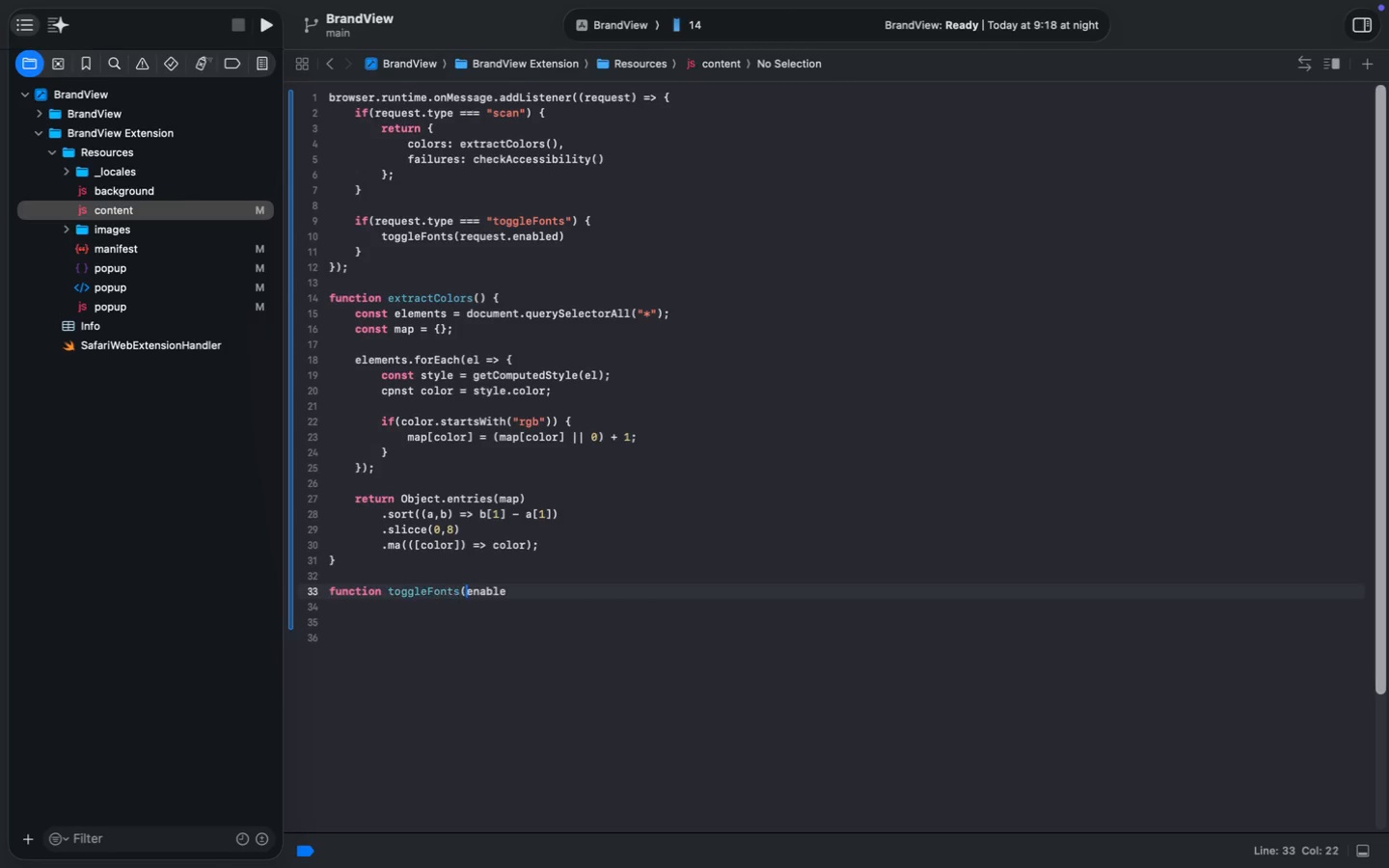 
key(Shift+9)
 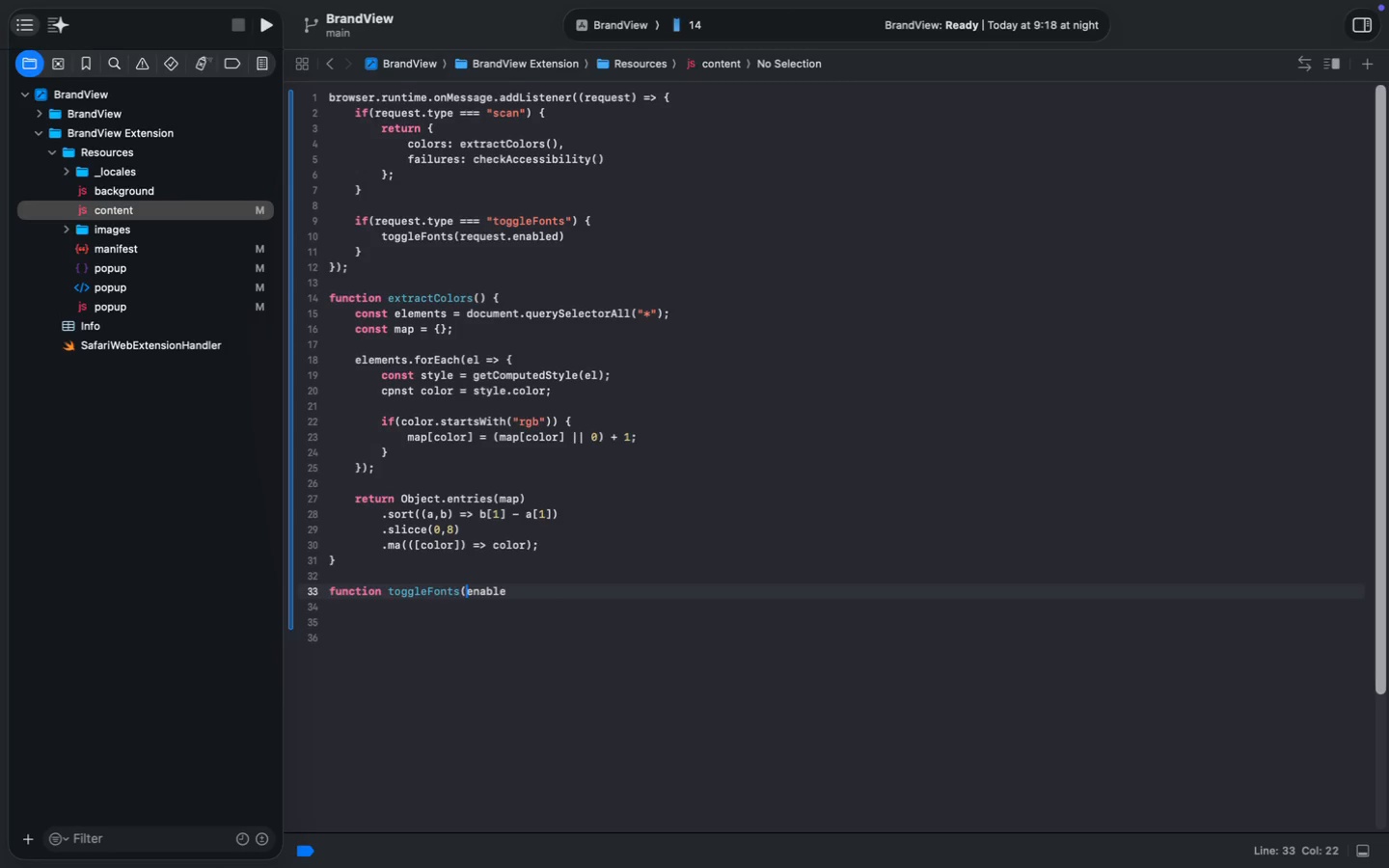 
key(Meta+MetaRight)
 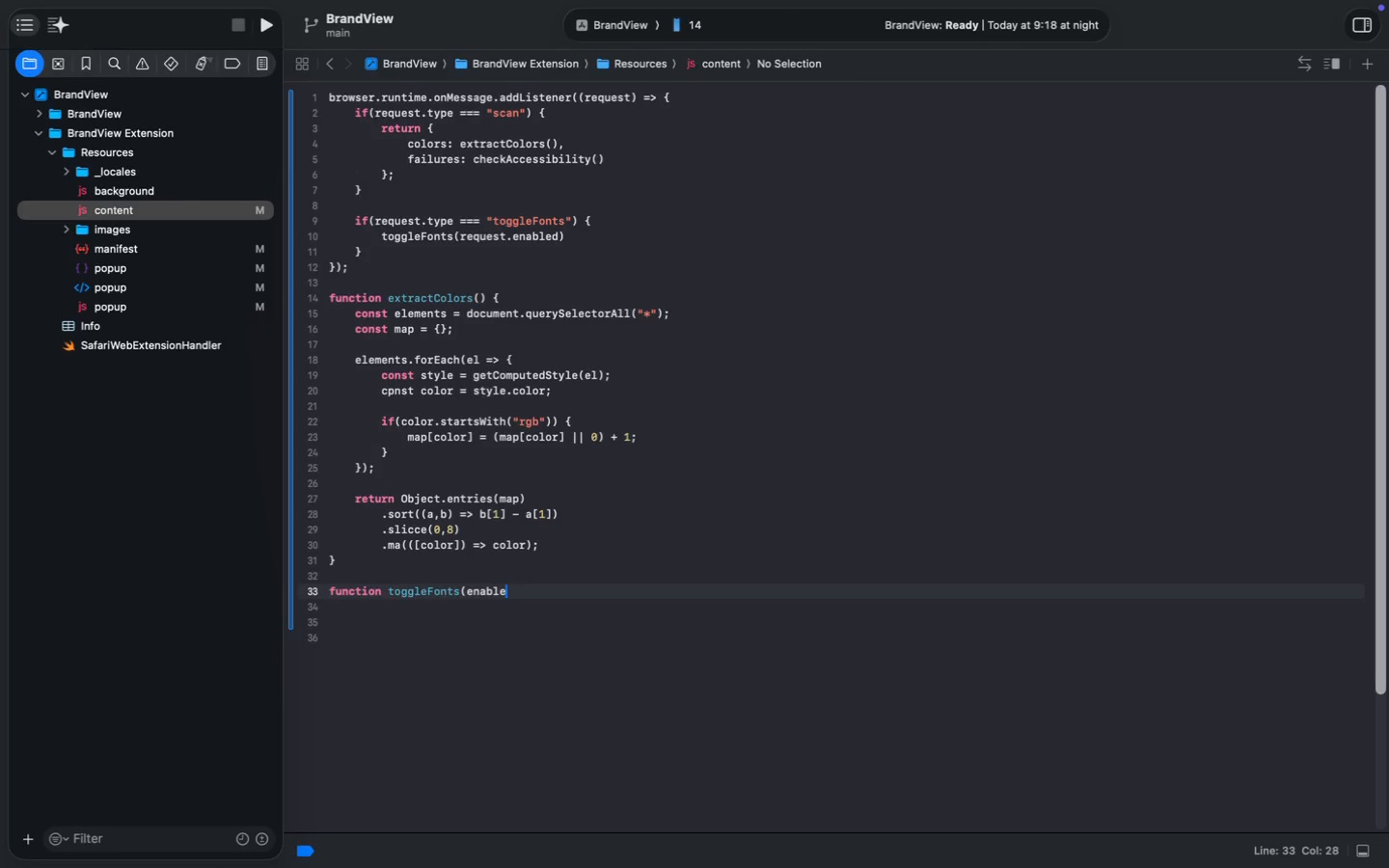 
key(Meta+ArrowRight)
 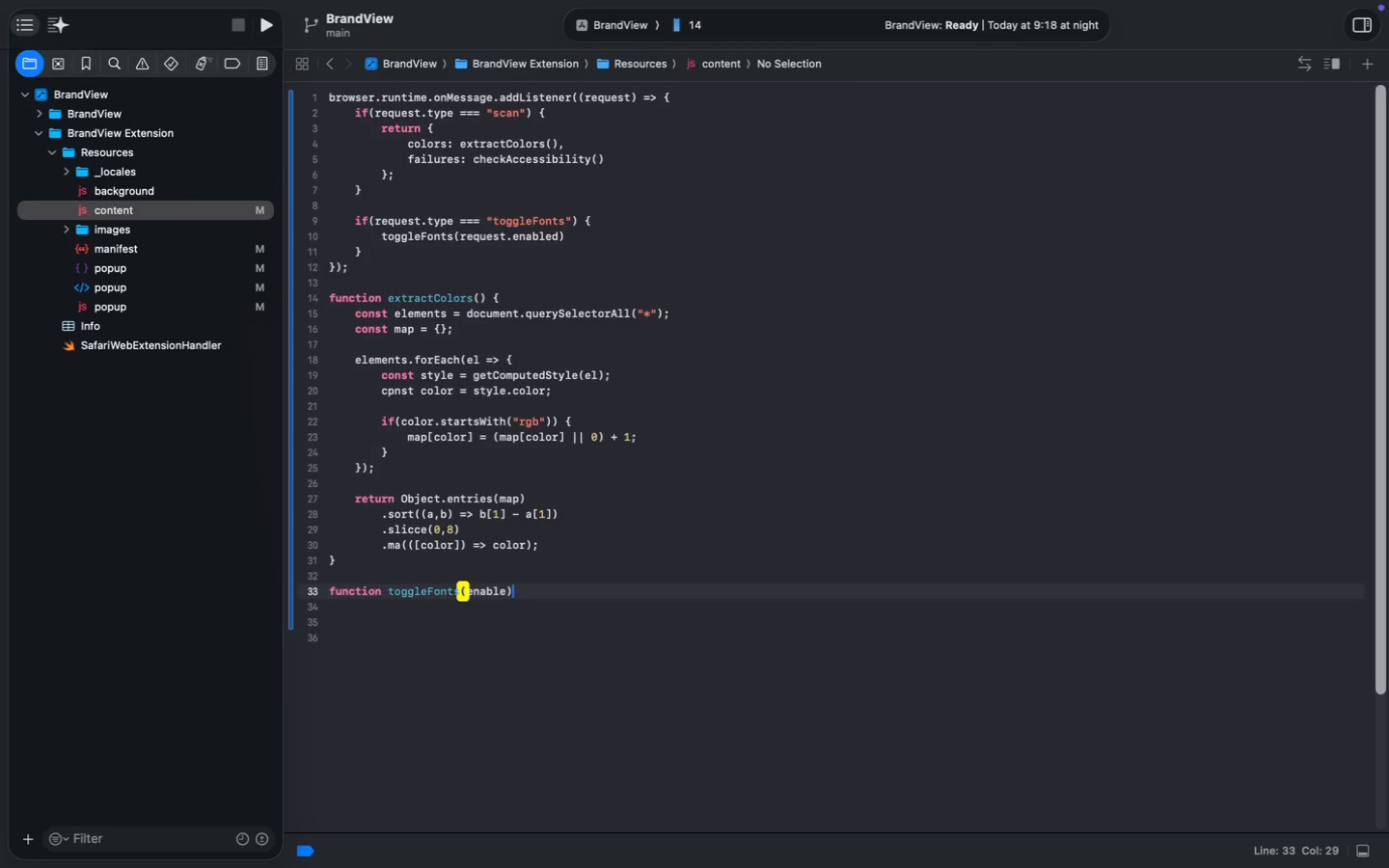 
key(Shift+0)
 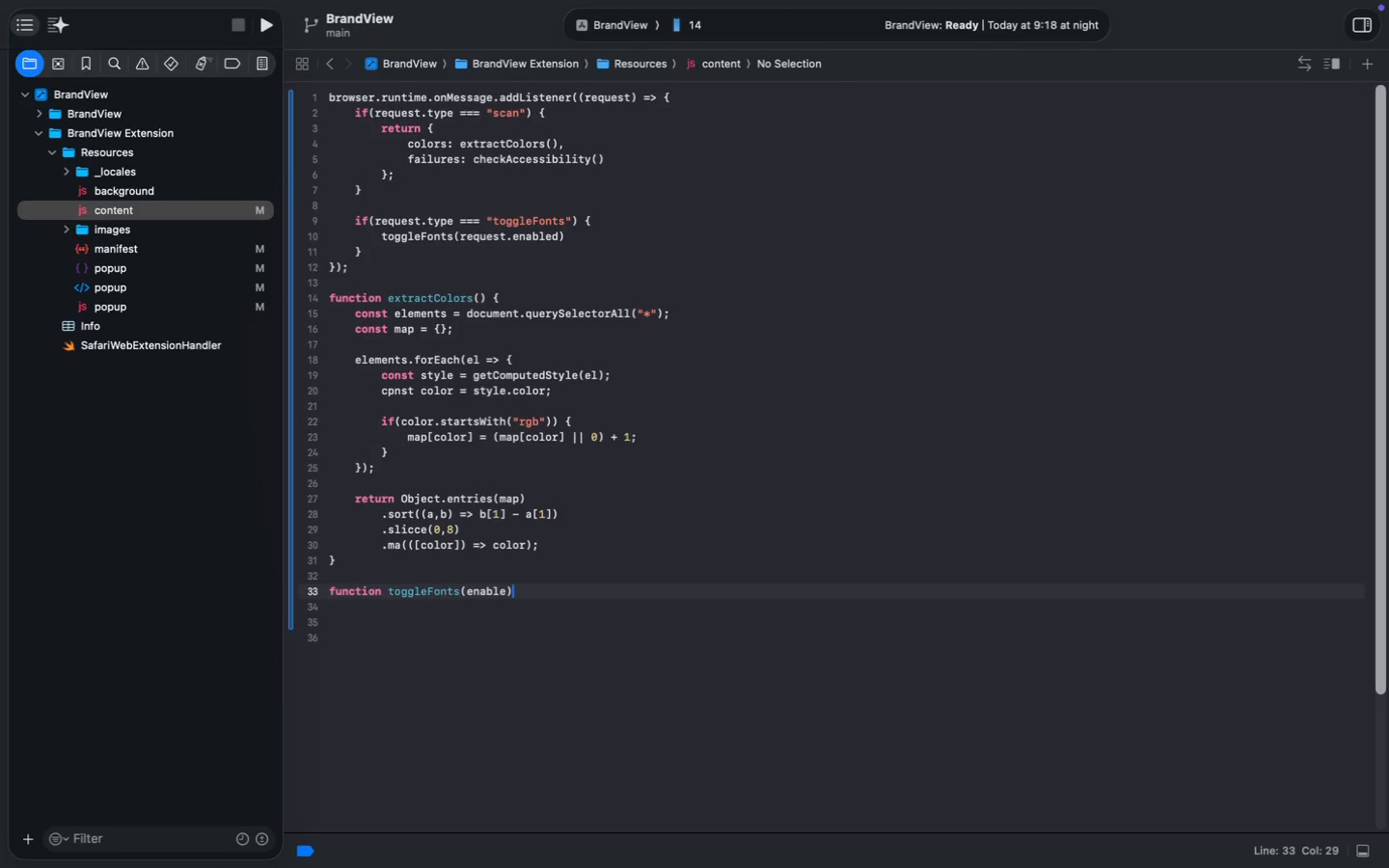 
key(ArrowLeft)
 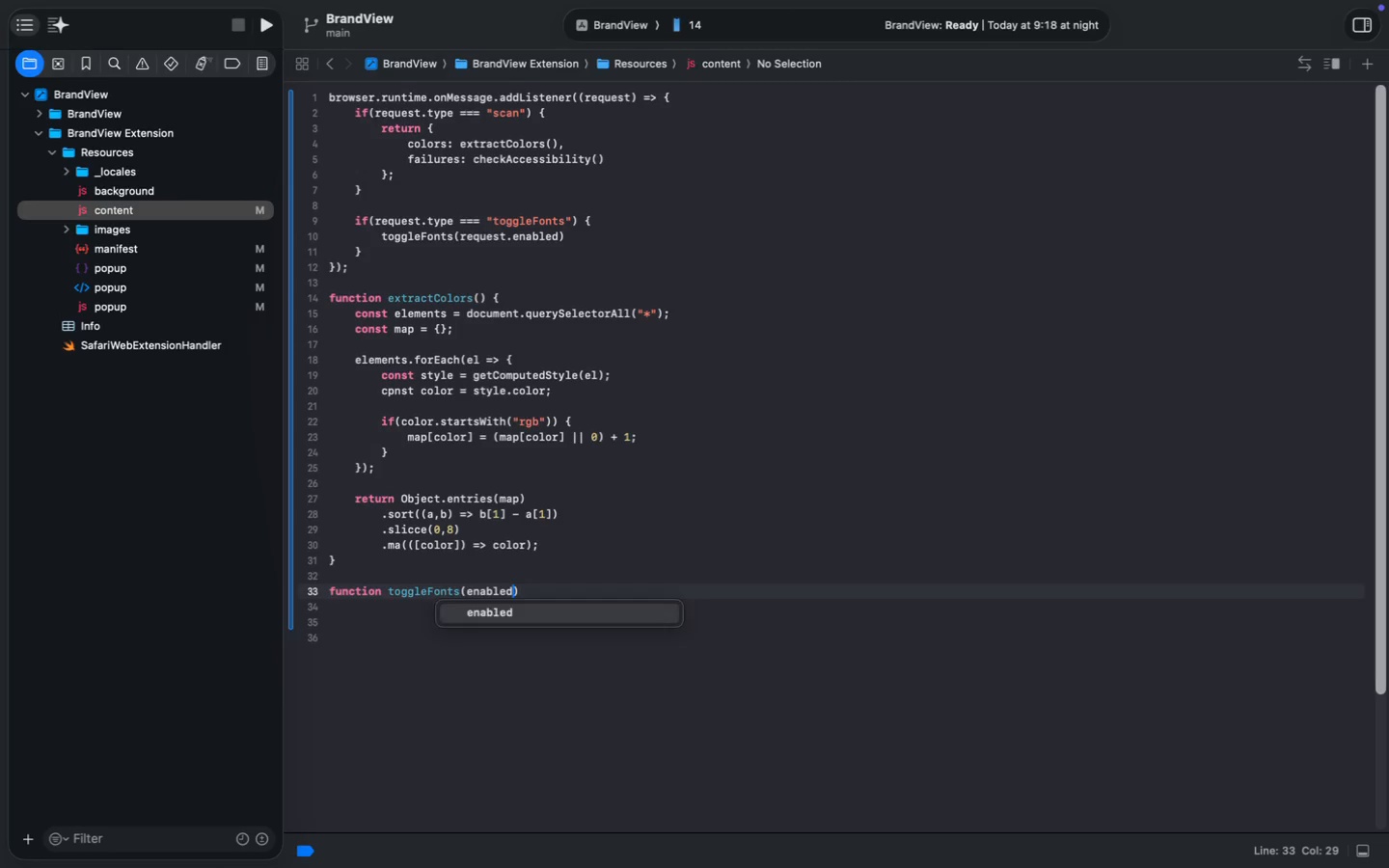 
key(D)
 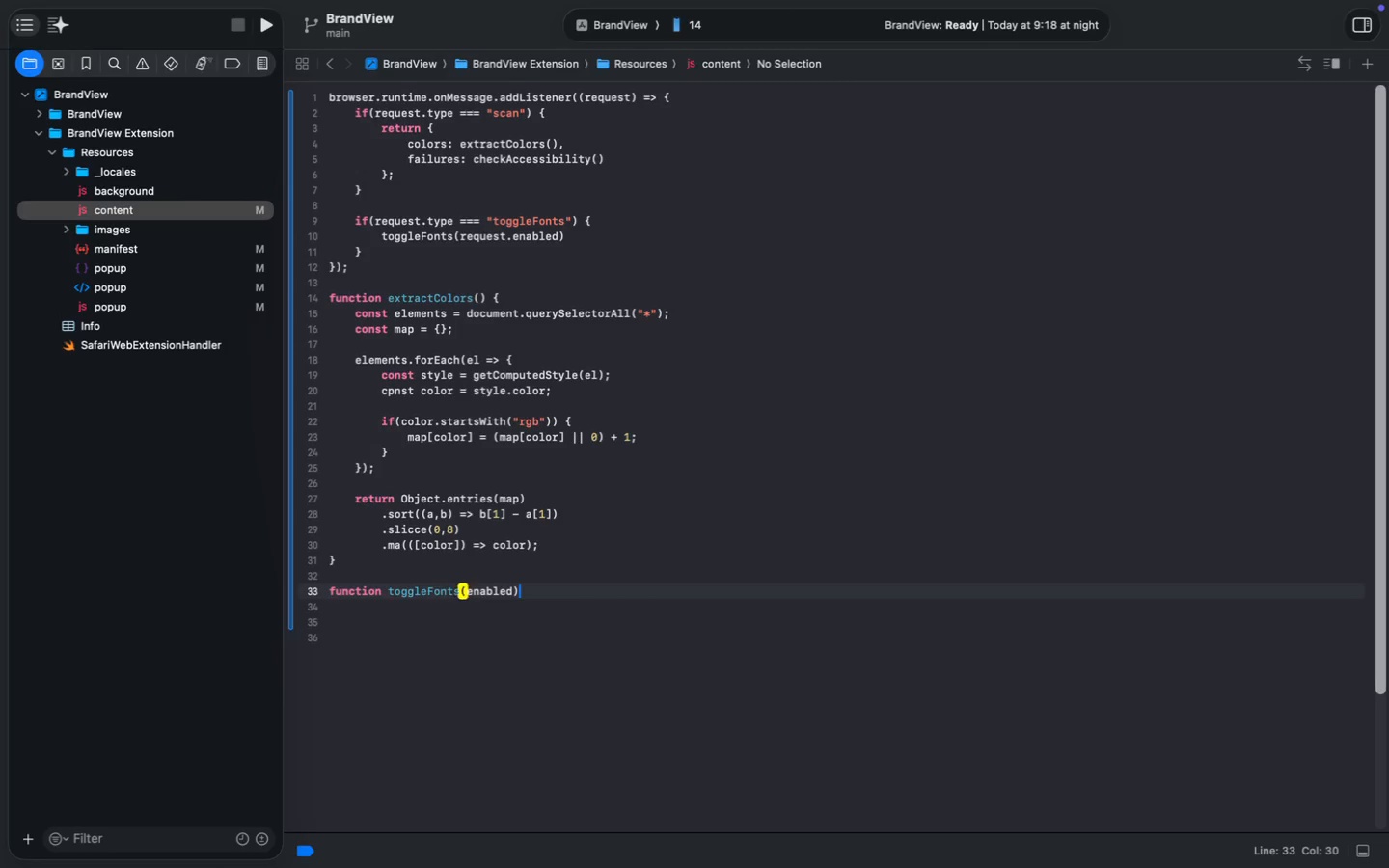 
key(ArrowRight)
 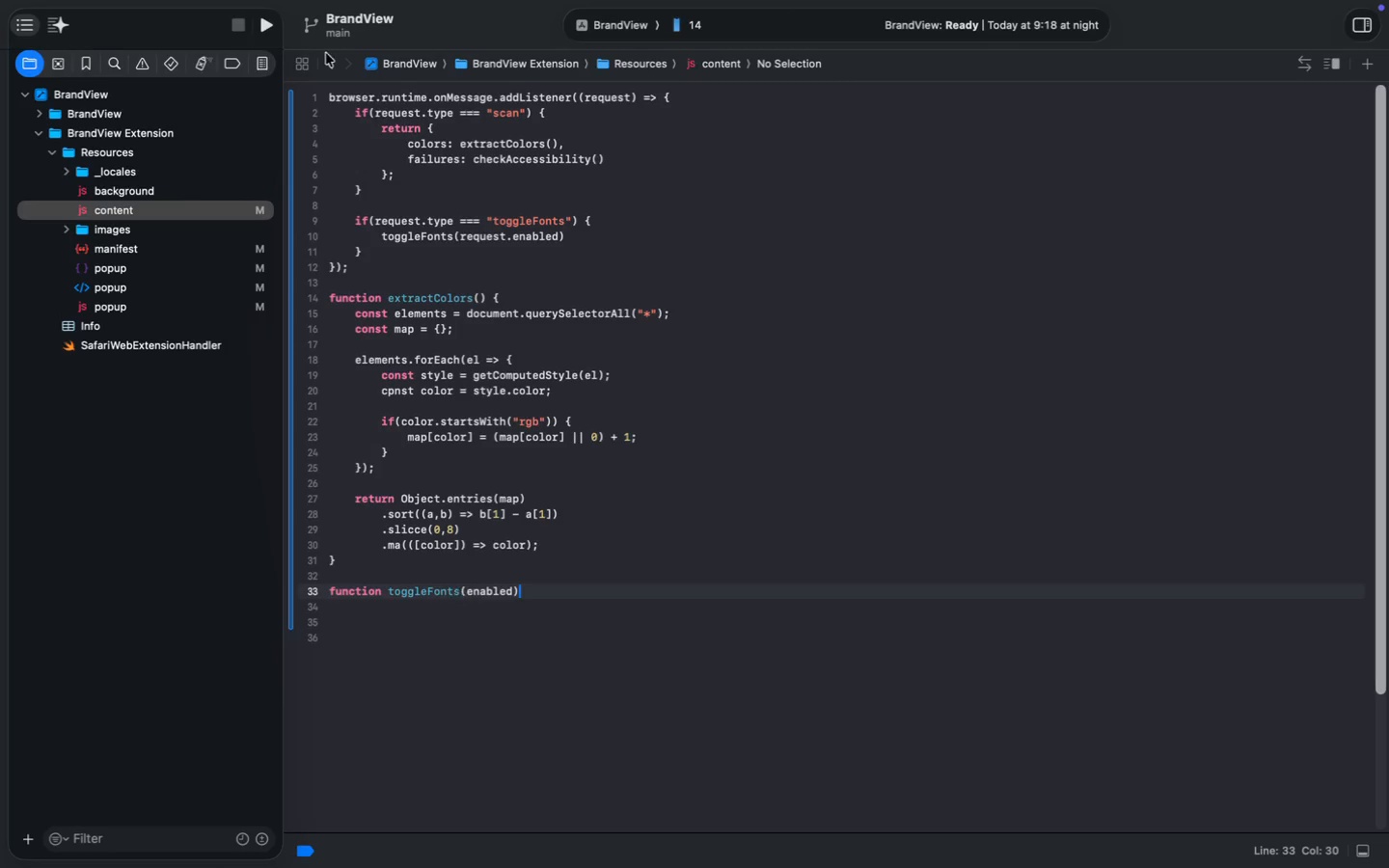 
key(Space)
 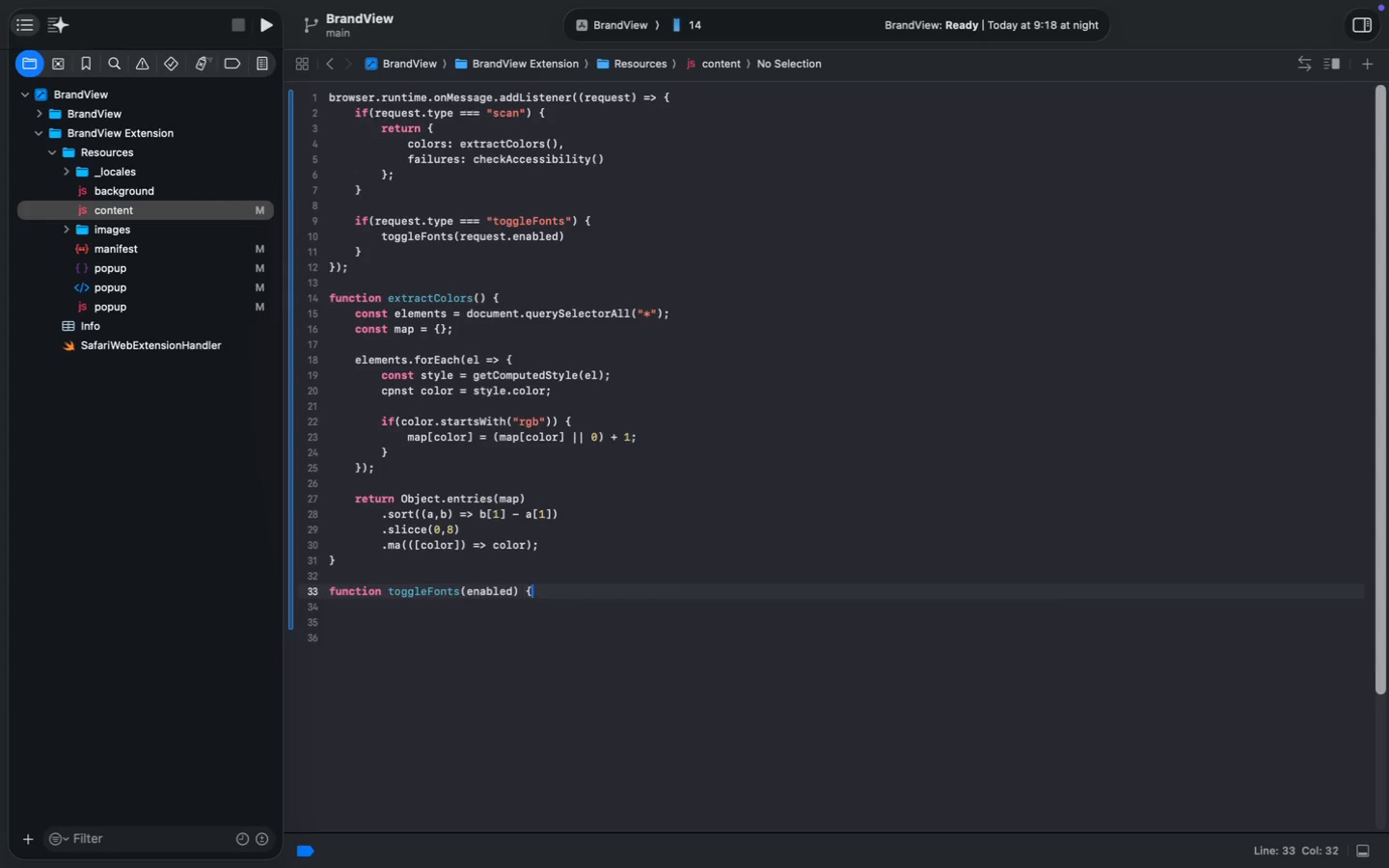 
key(Shift+BracketLeft)
 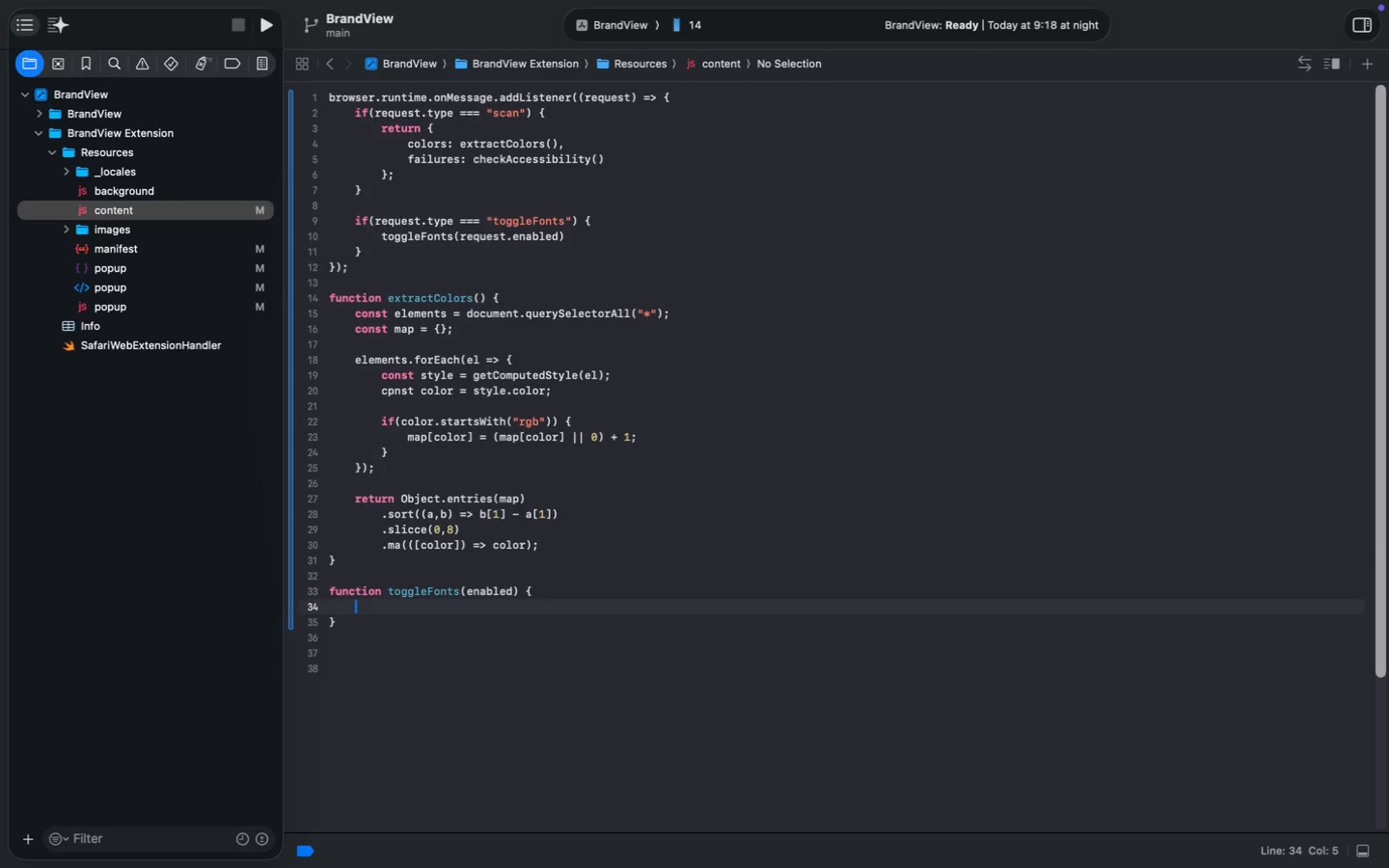 
key(Enter)
 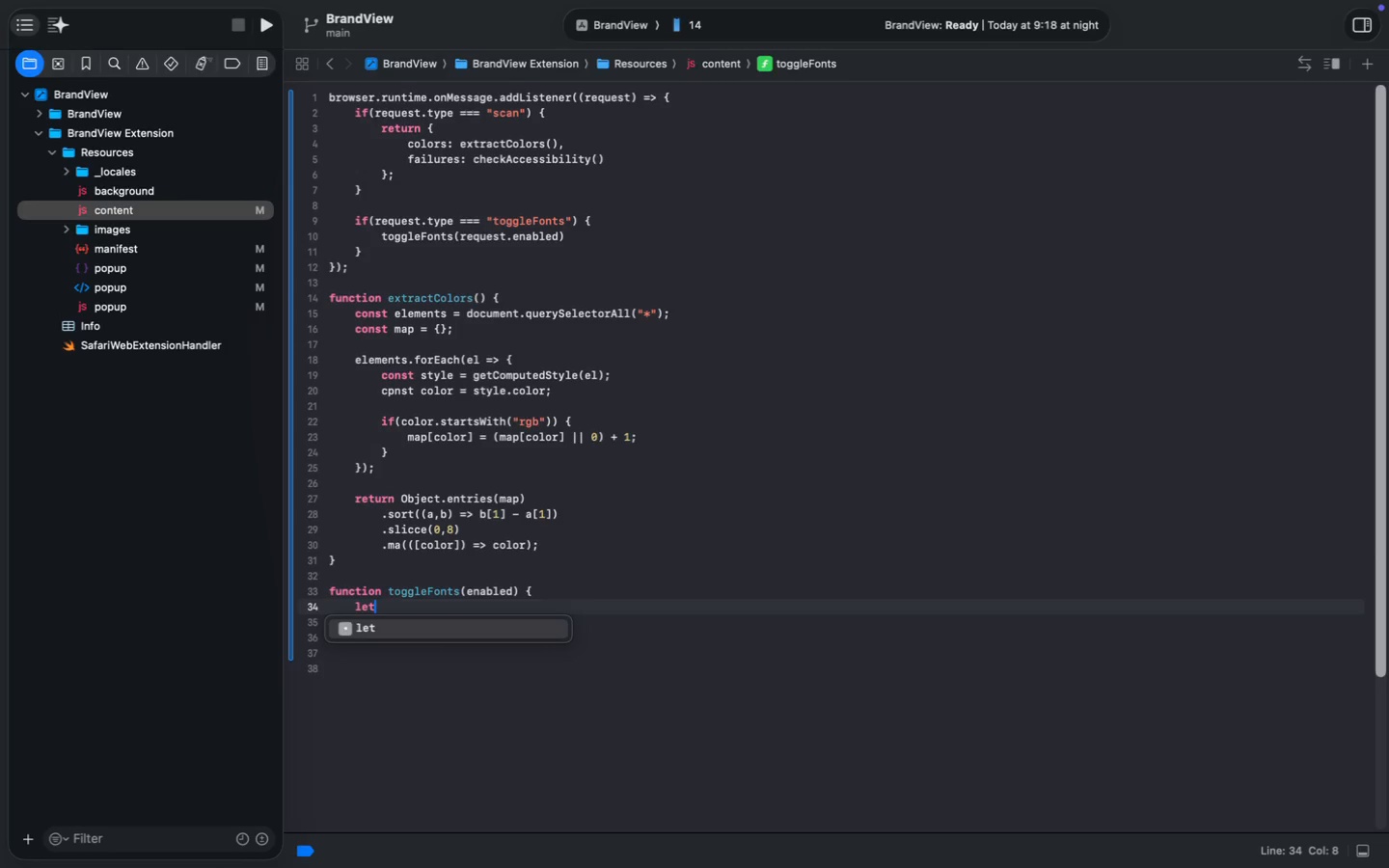 
type(let styleTag = document.getElementById(")
 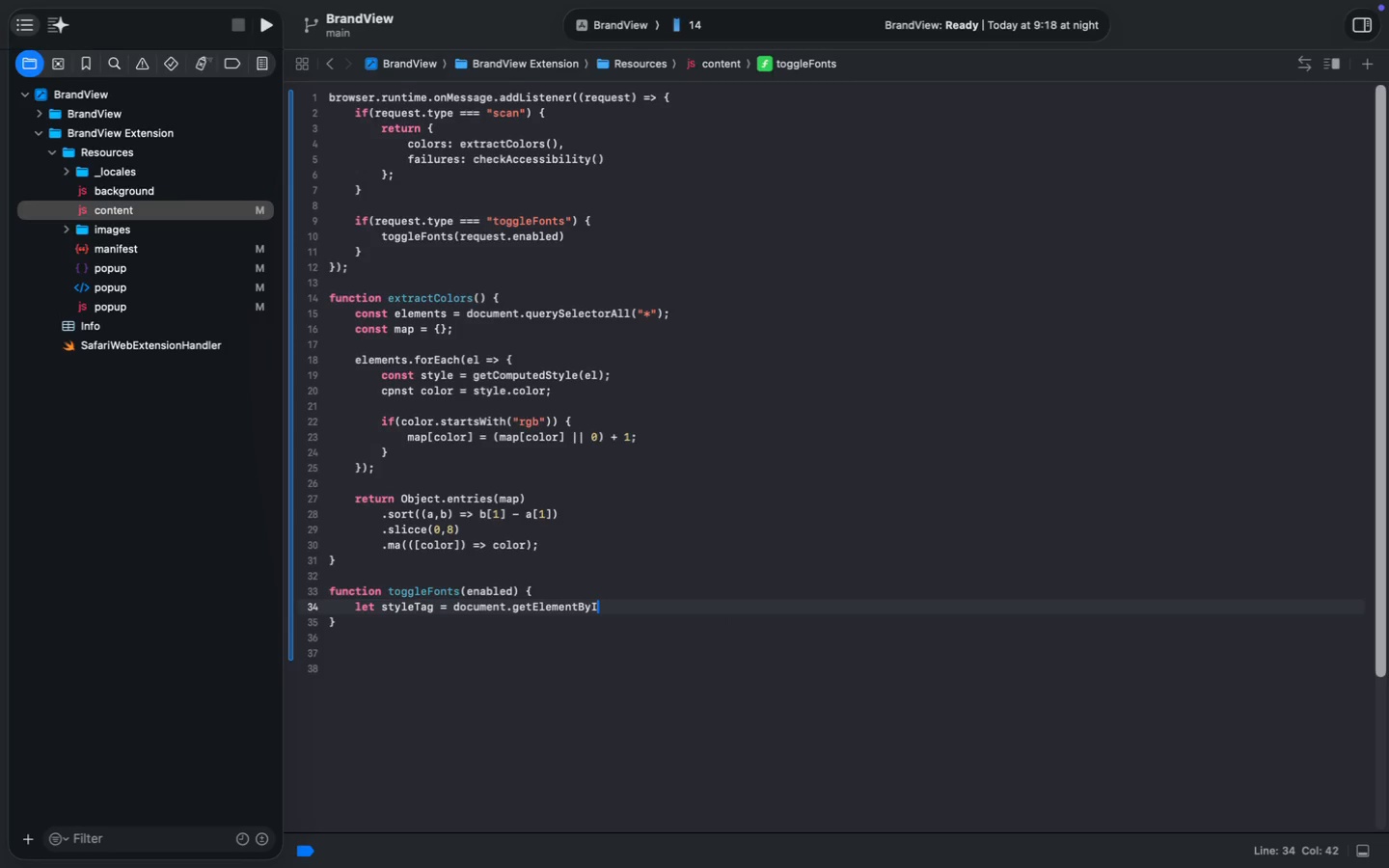 
left_click([326, 53])
 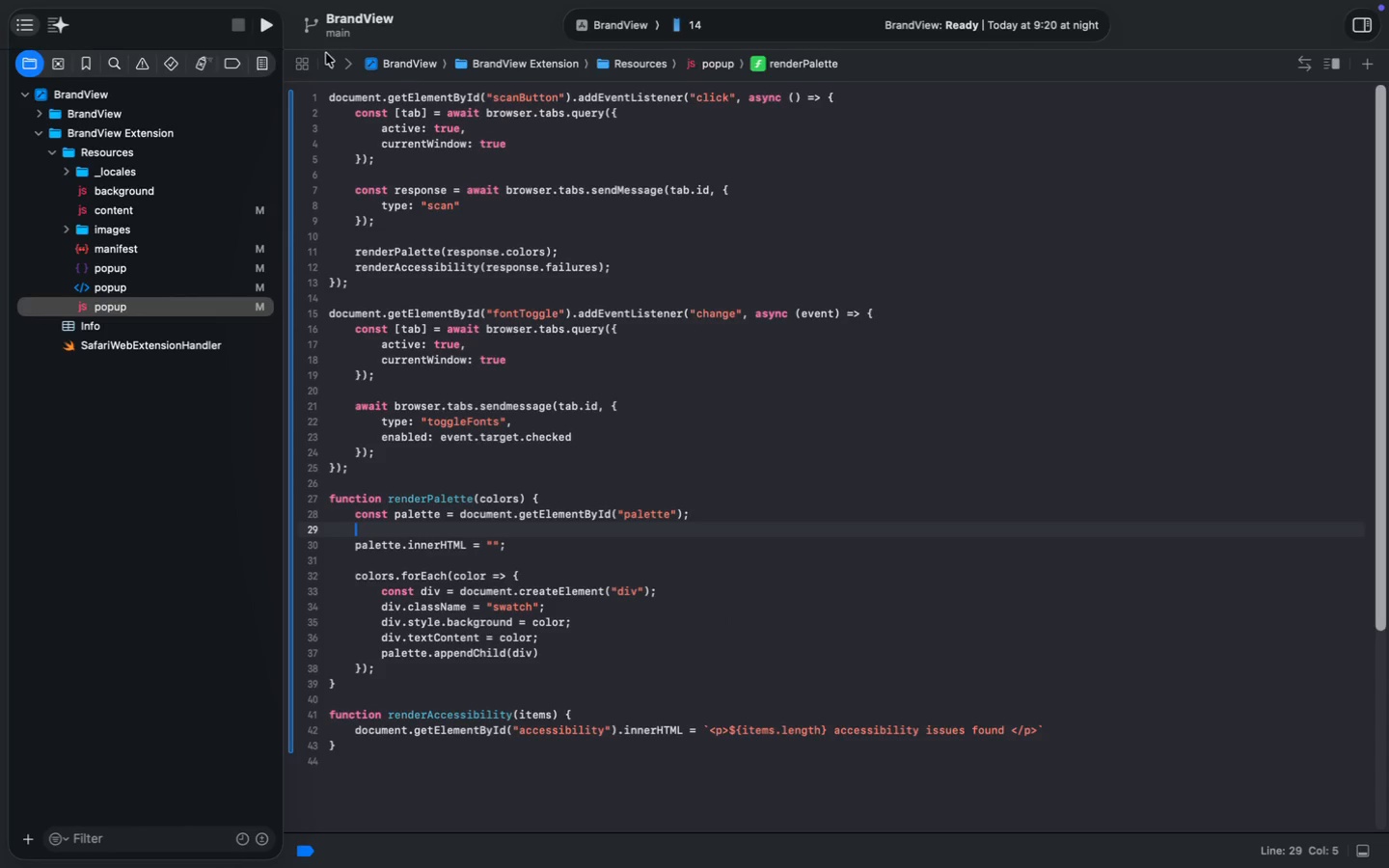 
key(Shift+ShiftLeft)
 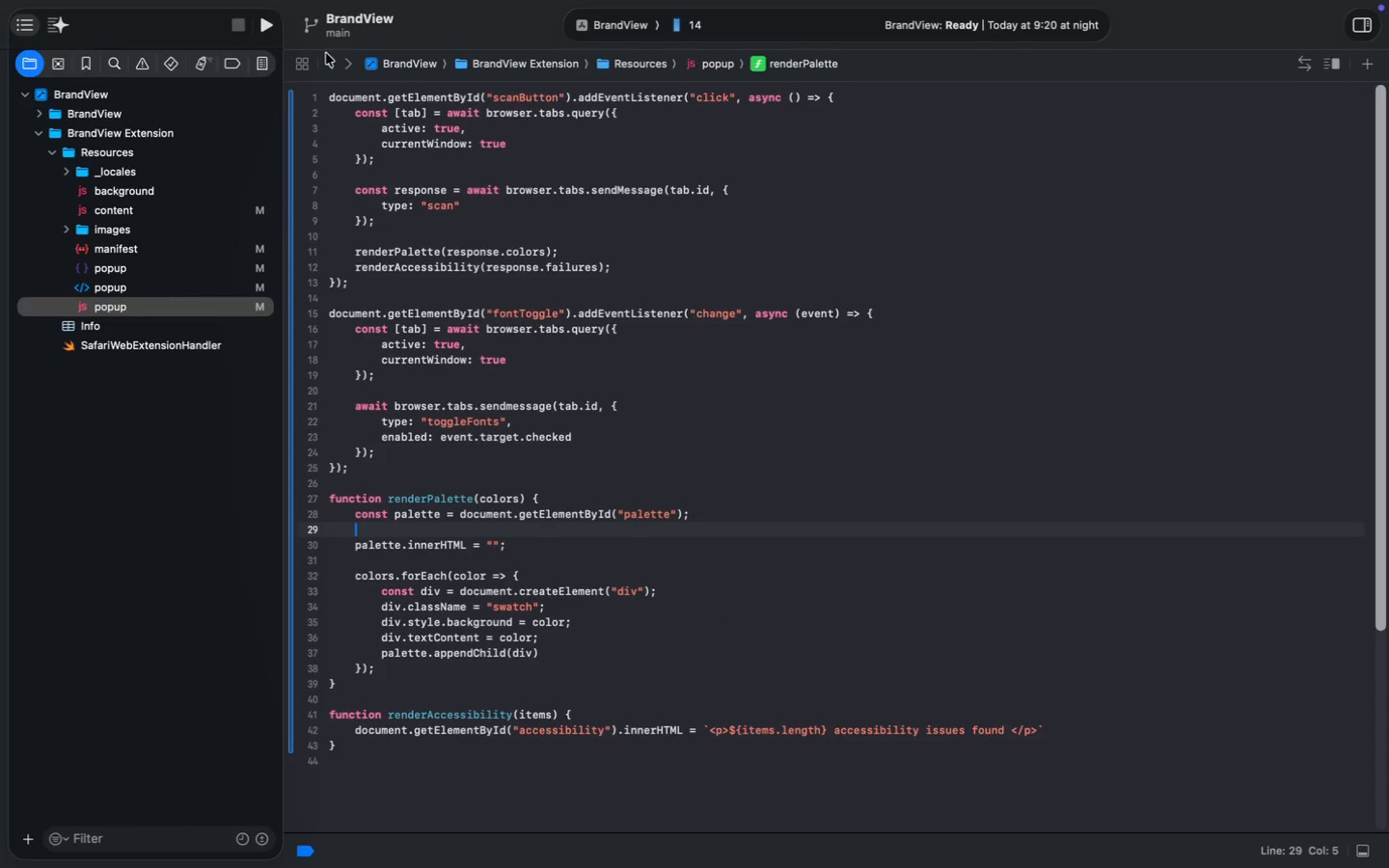 
key(Shift+ShiftLeft)
 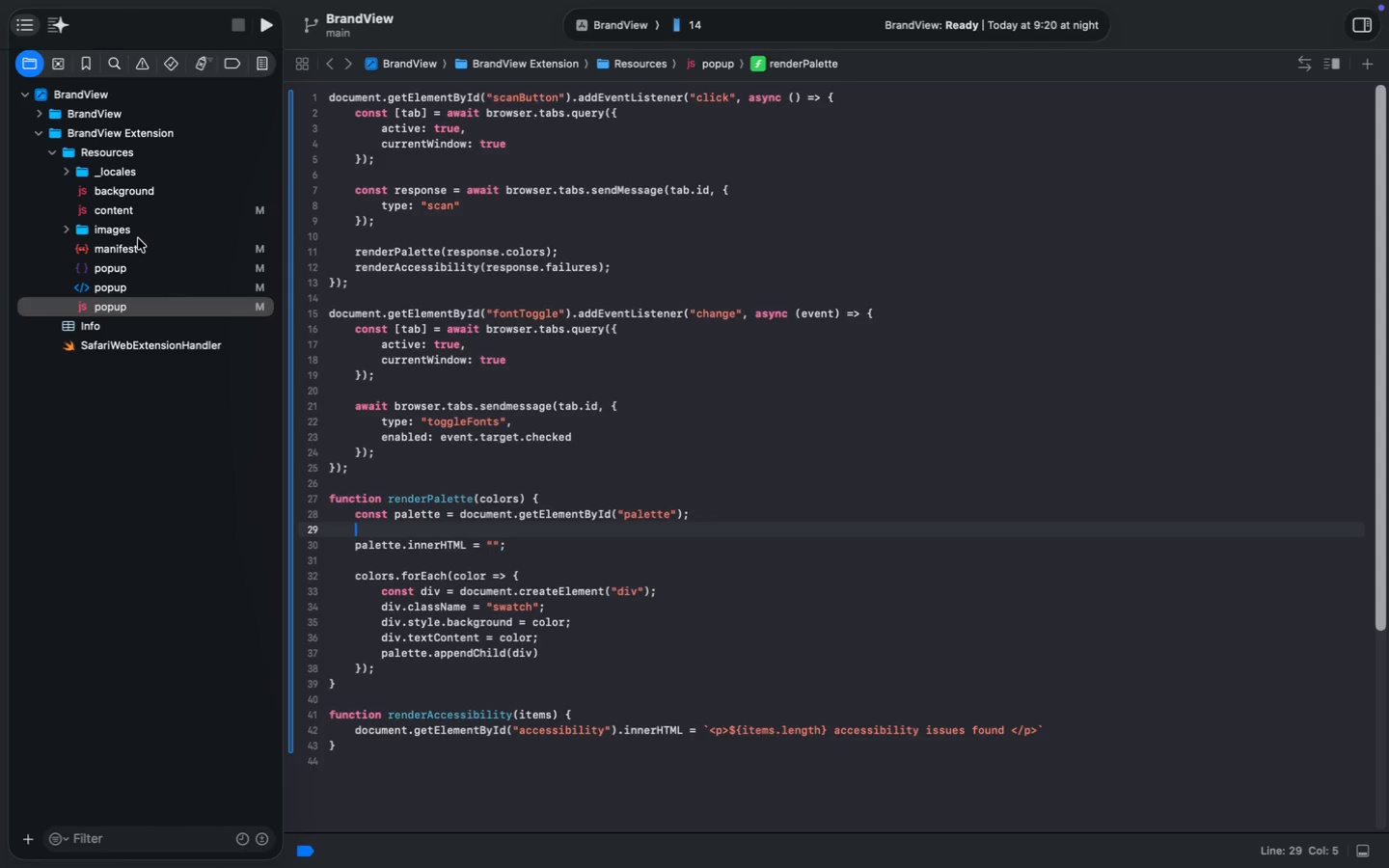 
left_click([118, 209])
 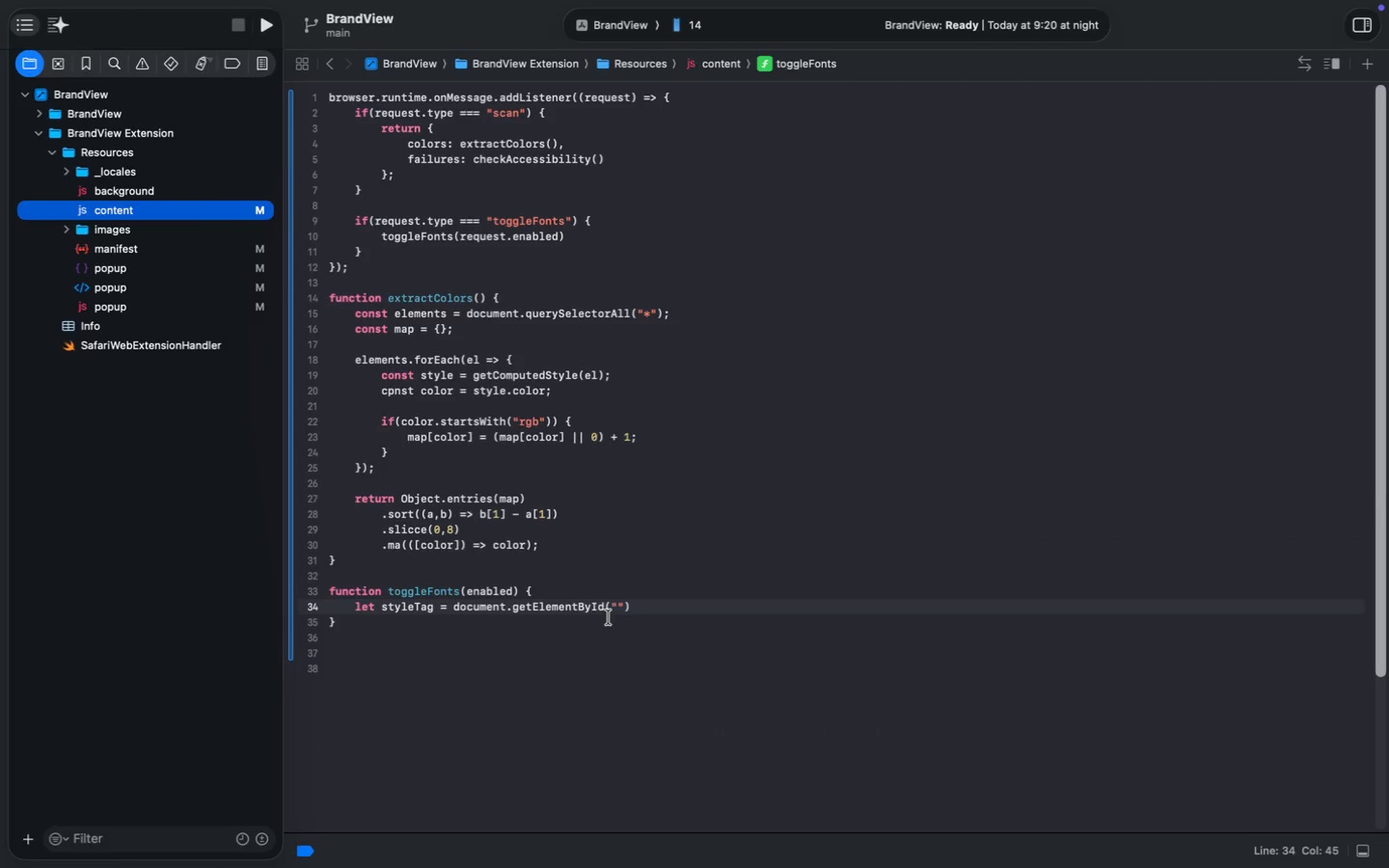 
type(brandview-font)
 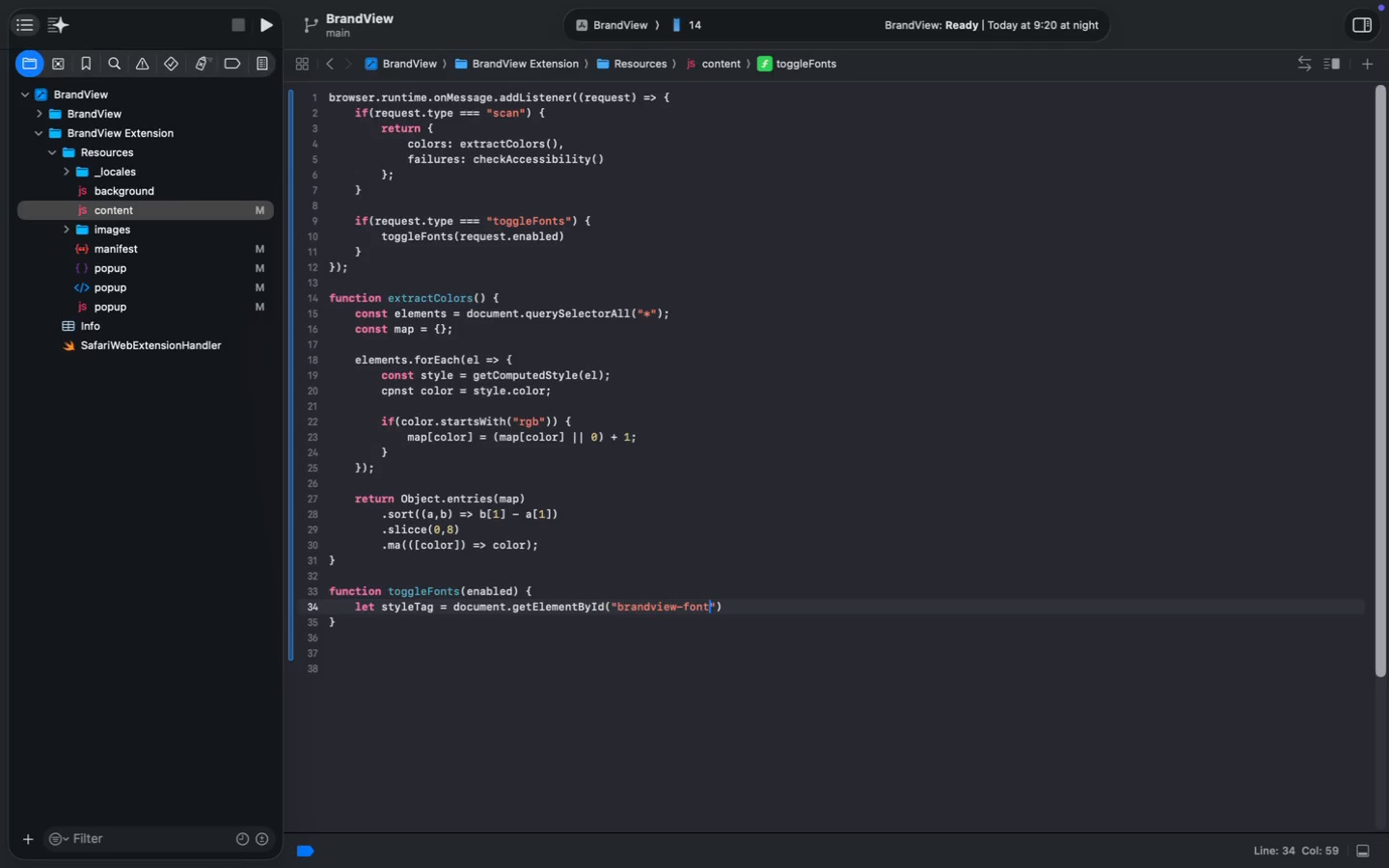 
key(ArrowRight)
 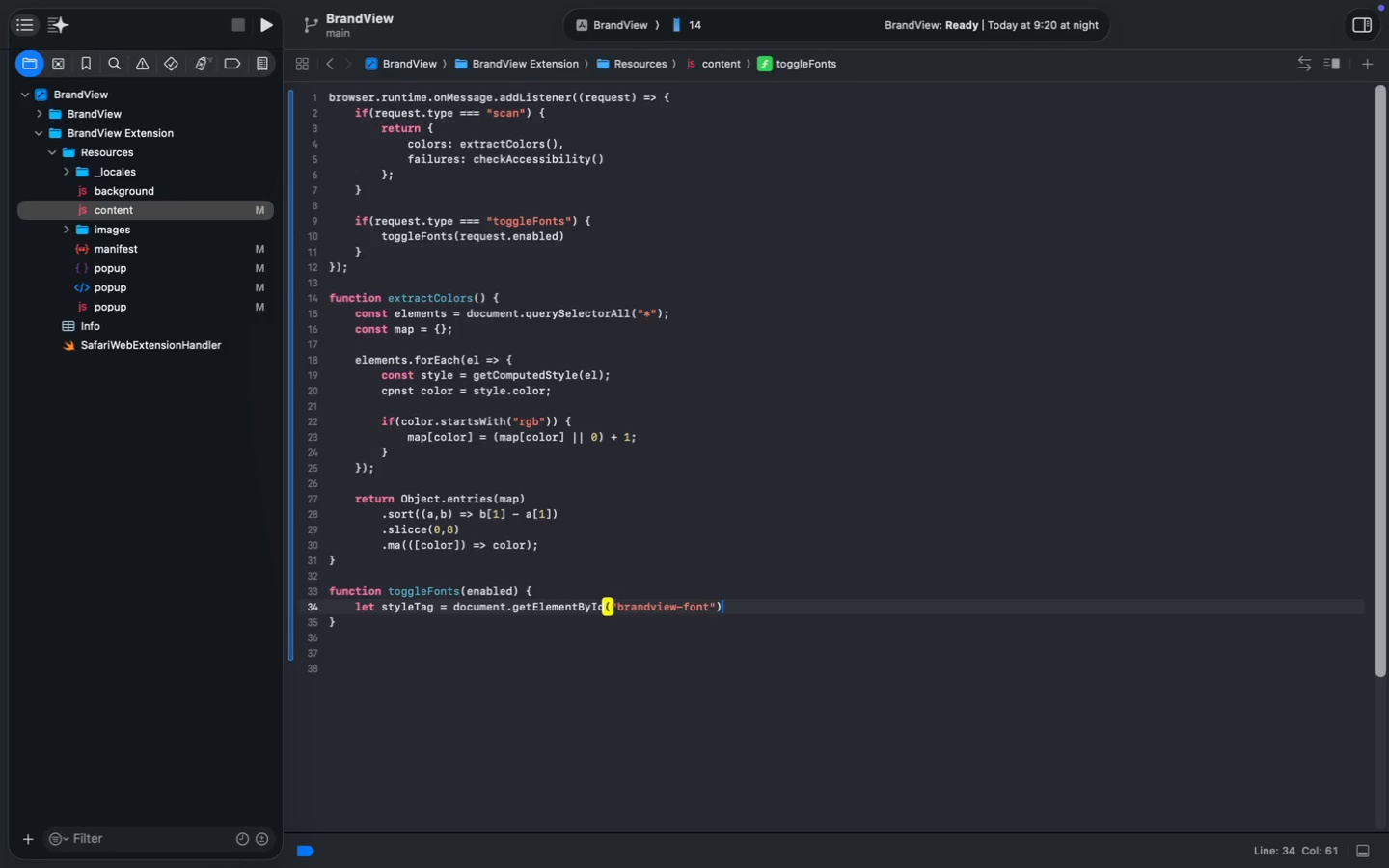 
key(ArrowRight)
 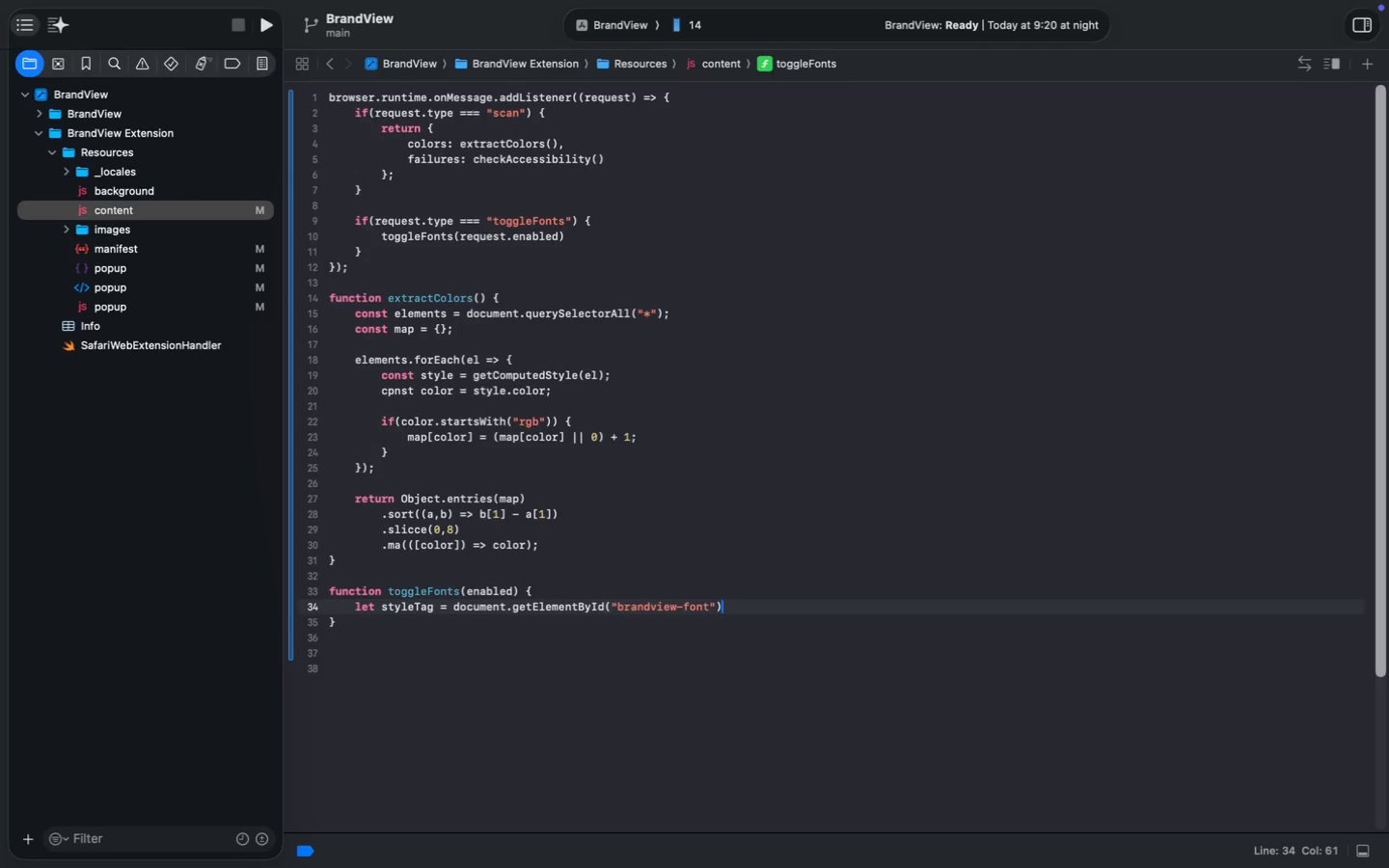 
key(Semicolon)
 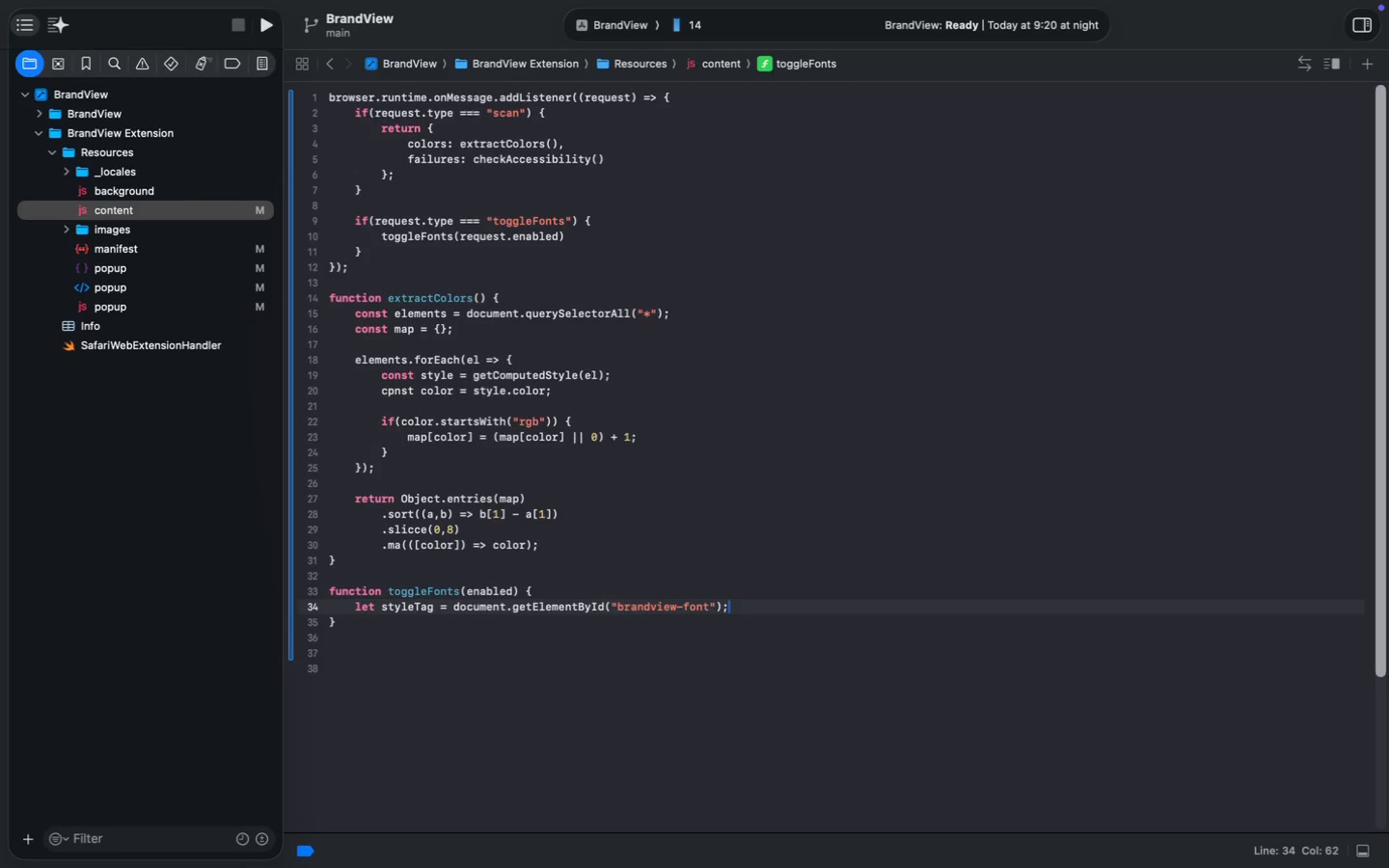 
key(Enter)
 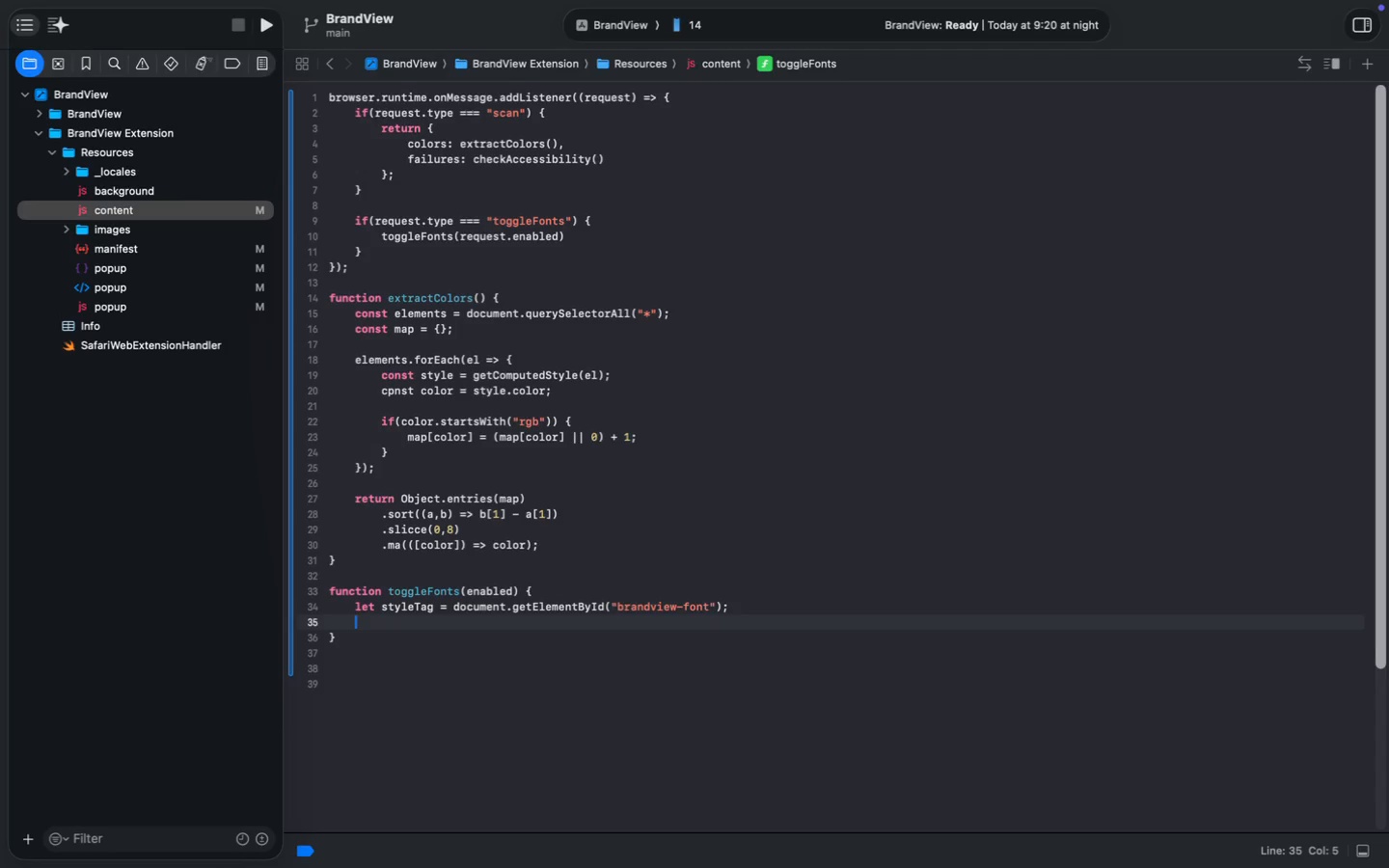 
key(Enter)
 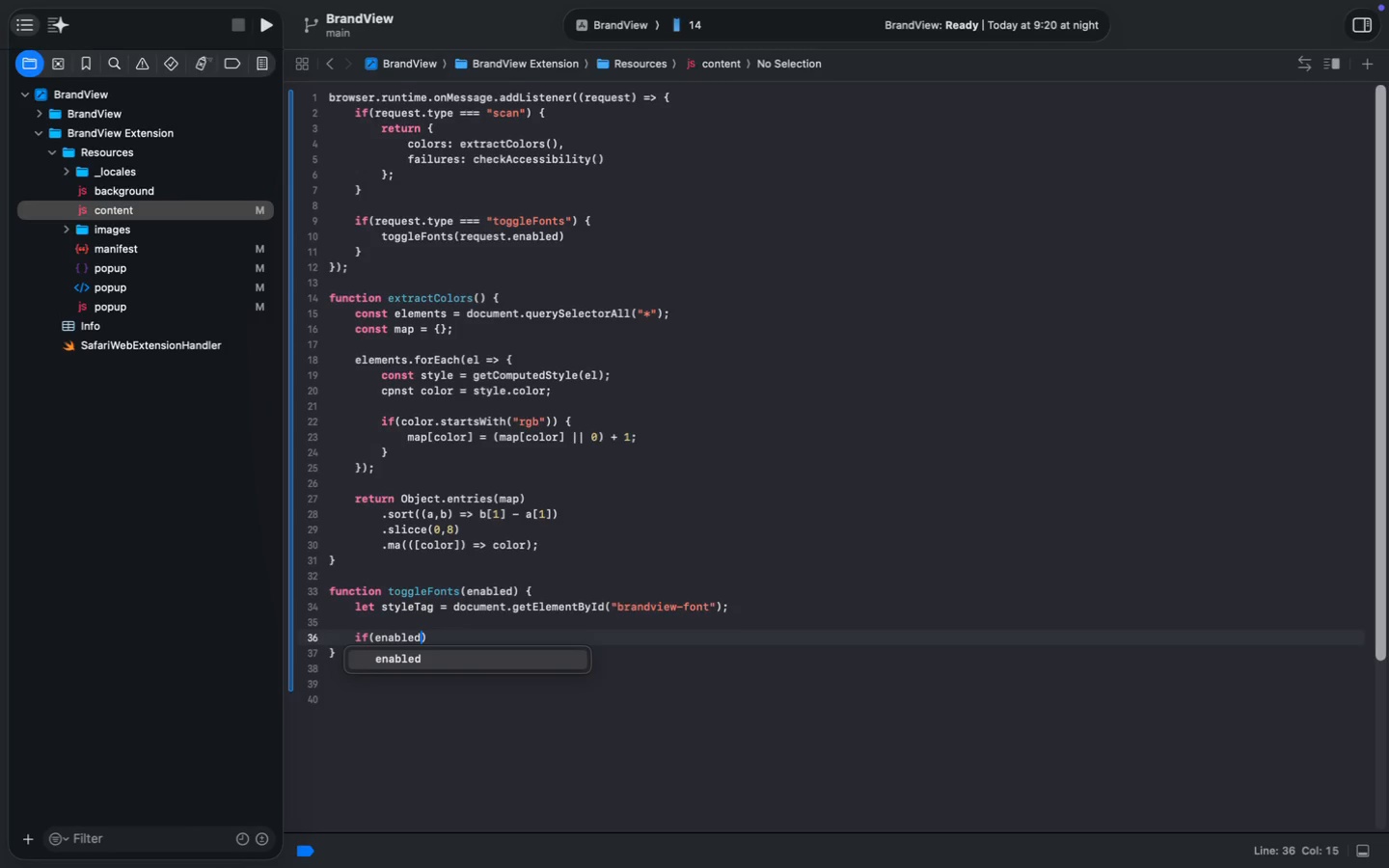 
type(if(enabled)
 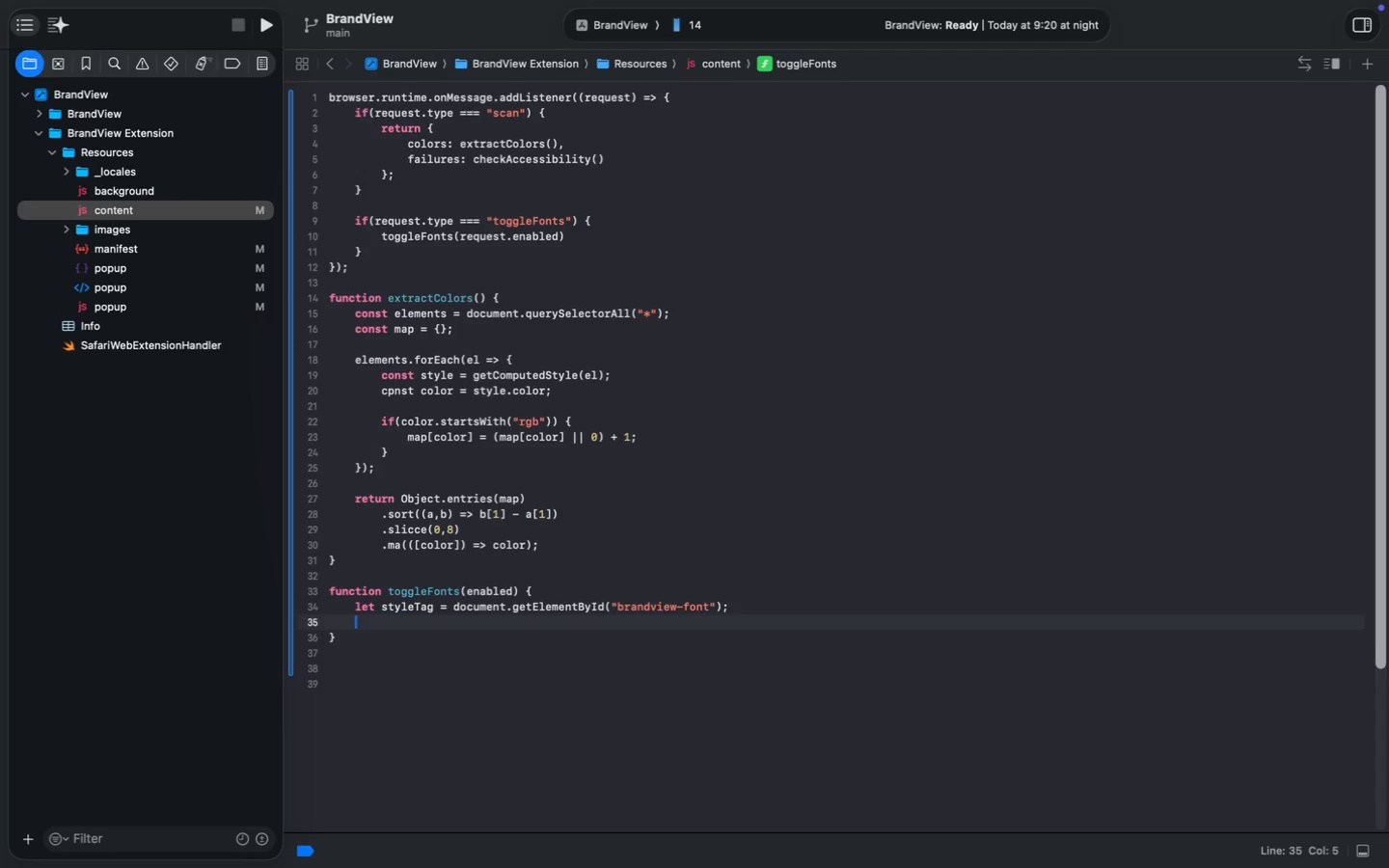 
key(ArrowRight)
 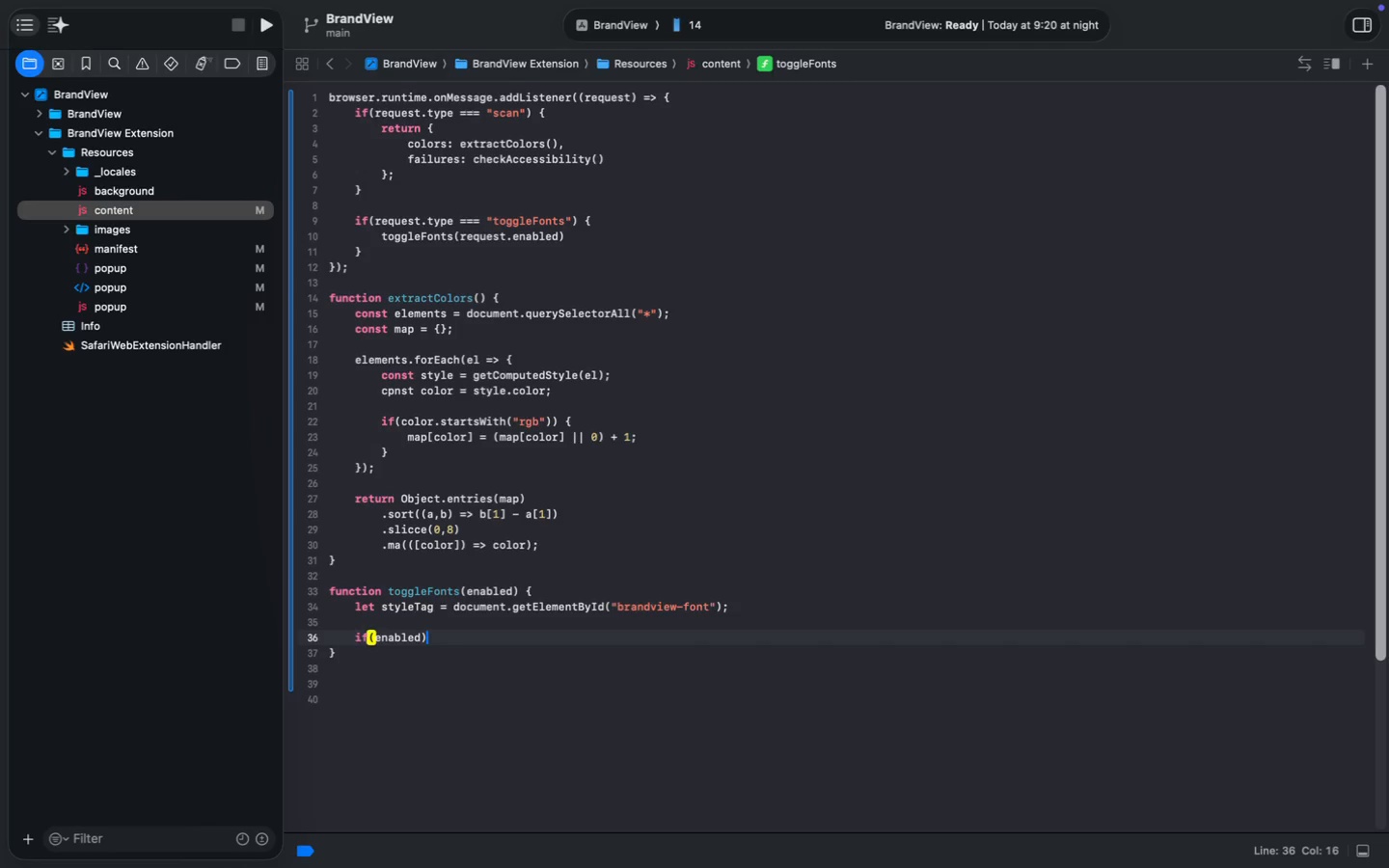 
key(Space)
 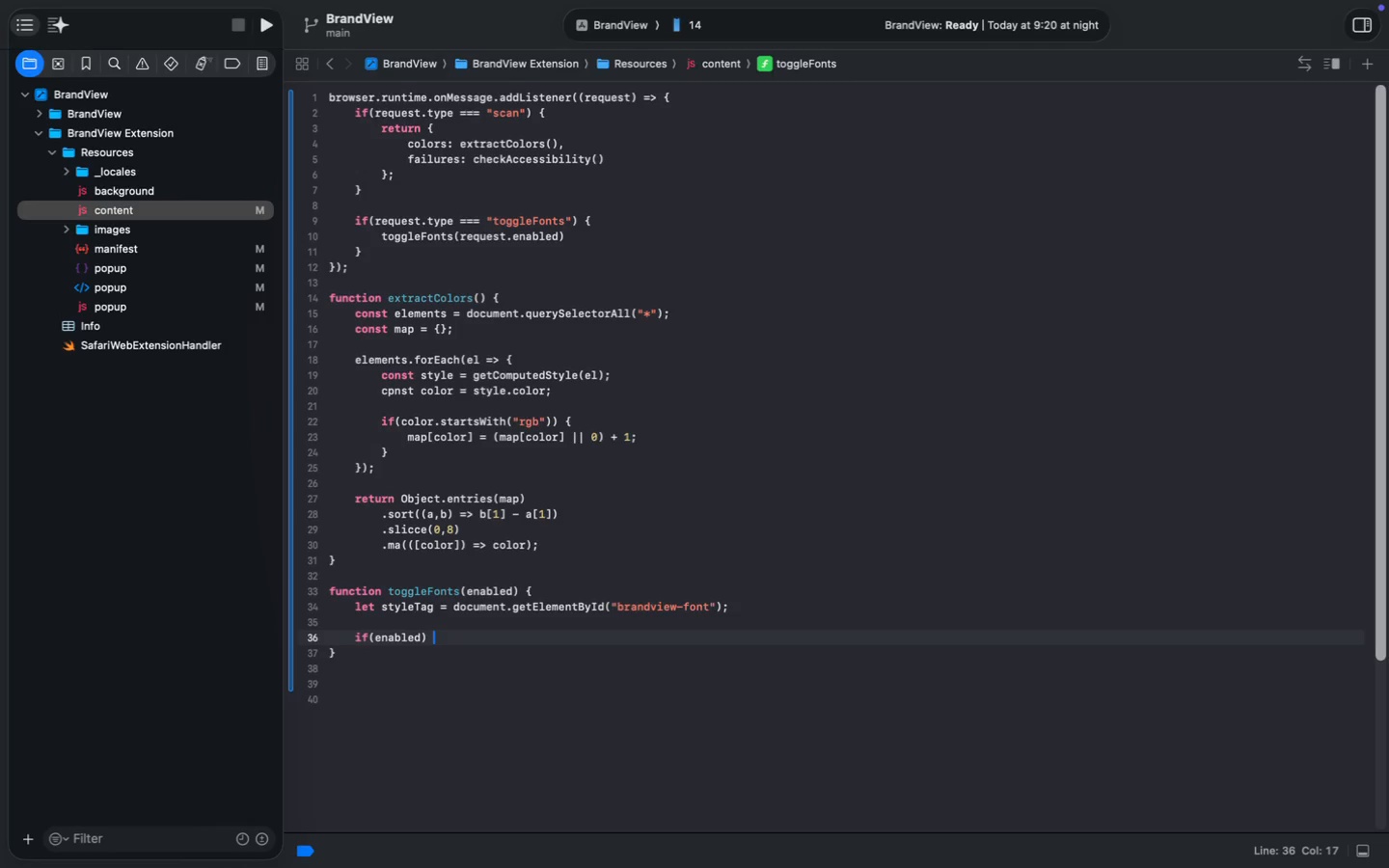 
key(Shift+ShiftLeft)
 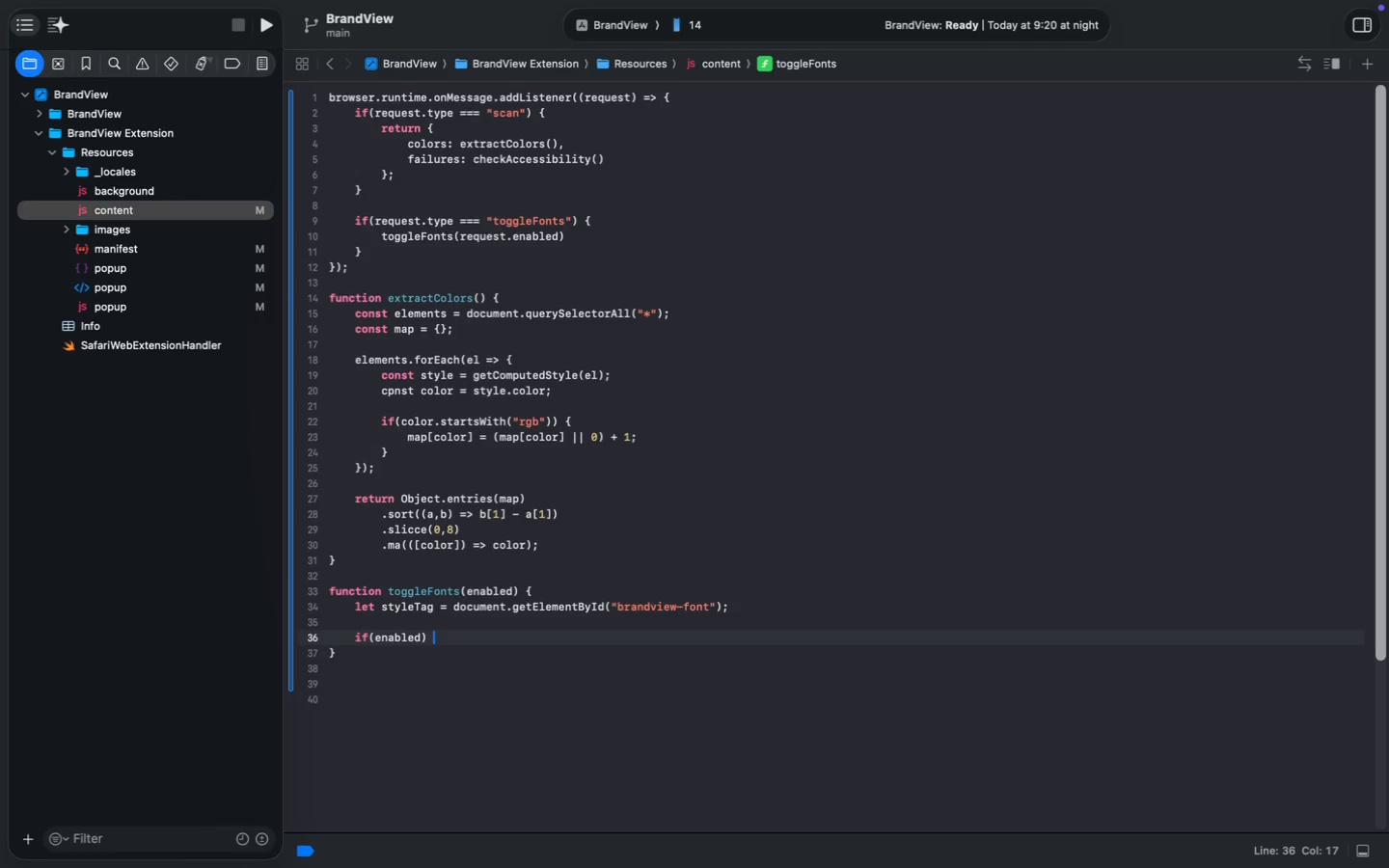 
key(Shift+BracketLeft)
 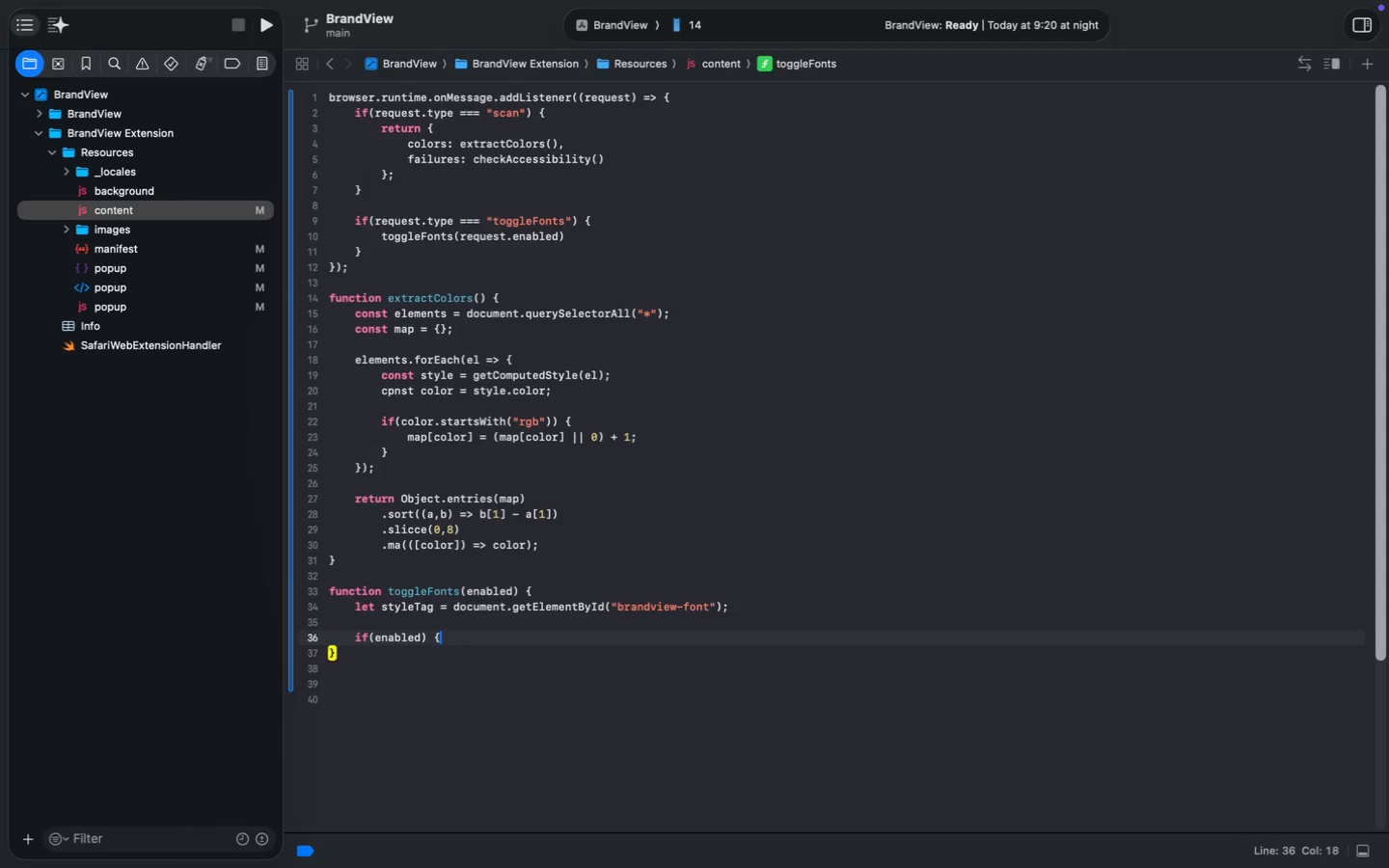 
key(Enter)
 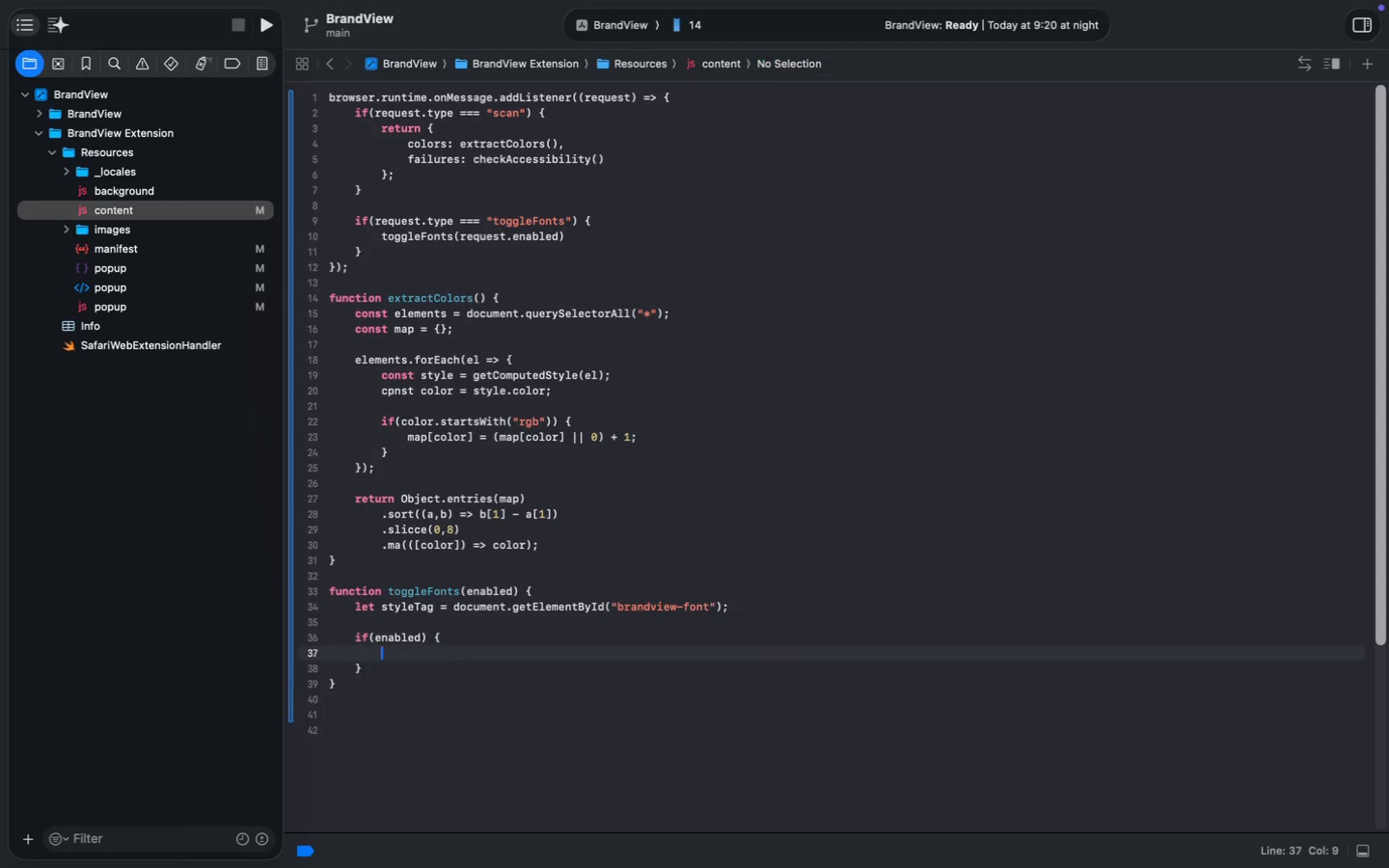 
type(if(!sty)
key(Tab)
type(T)
key(Tab)
 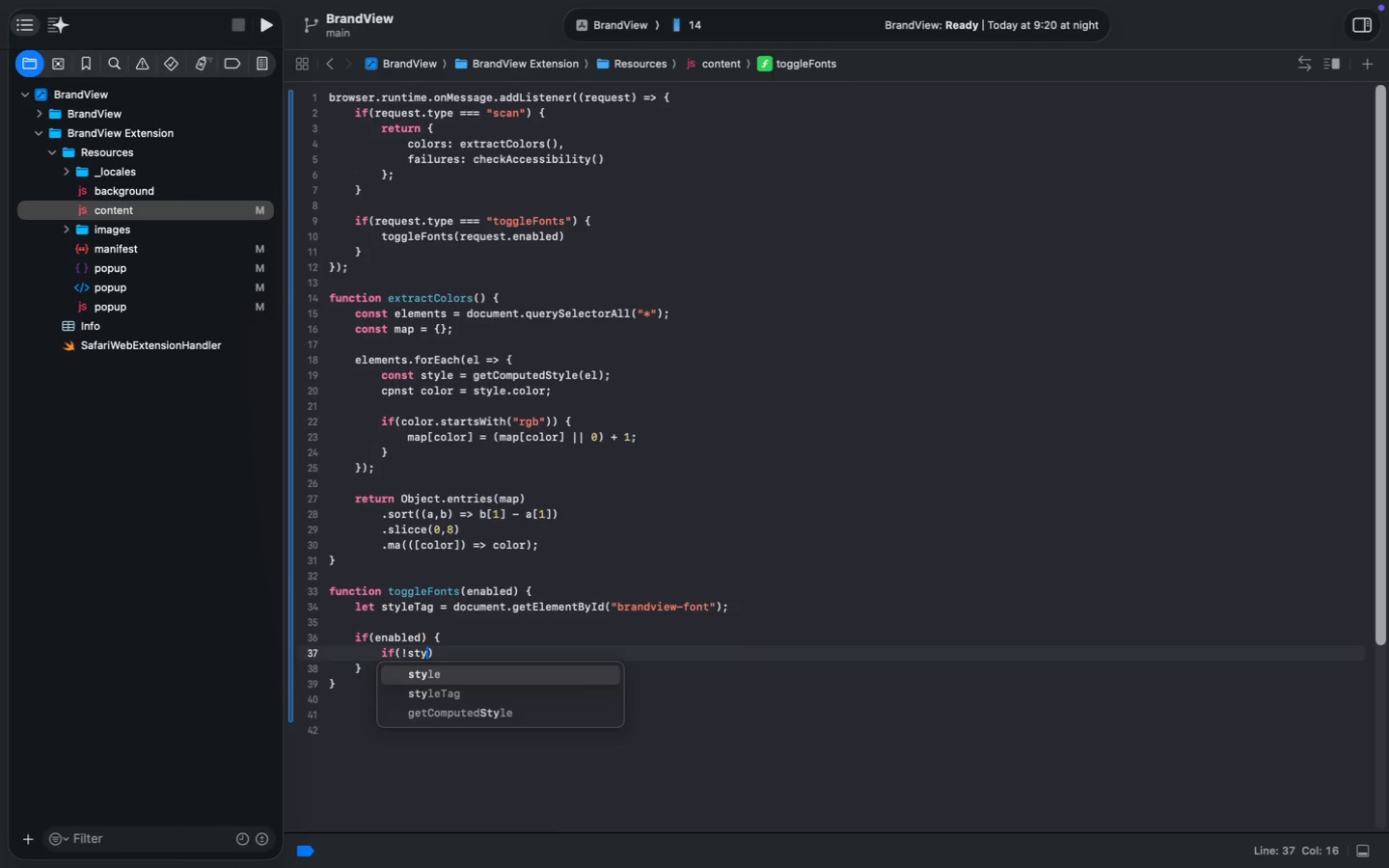 
key(ArrowRight)
 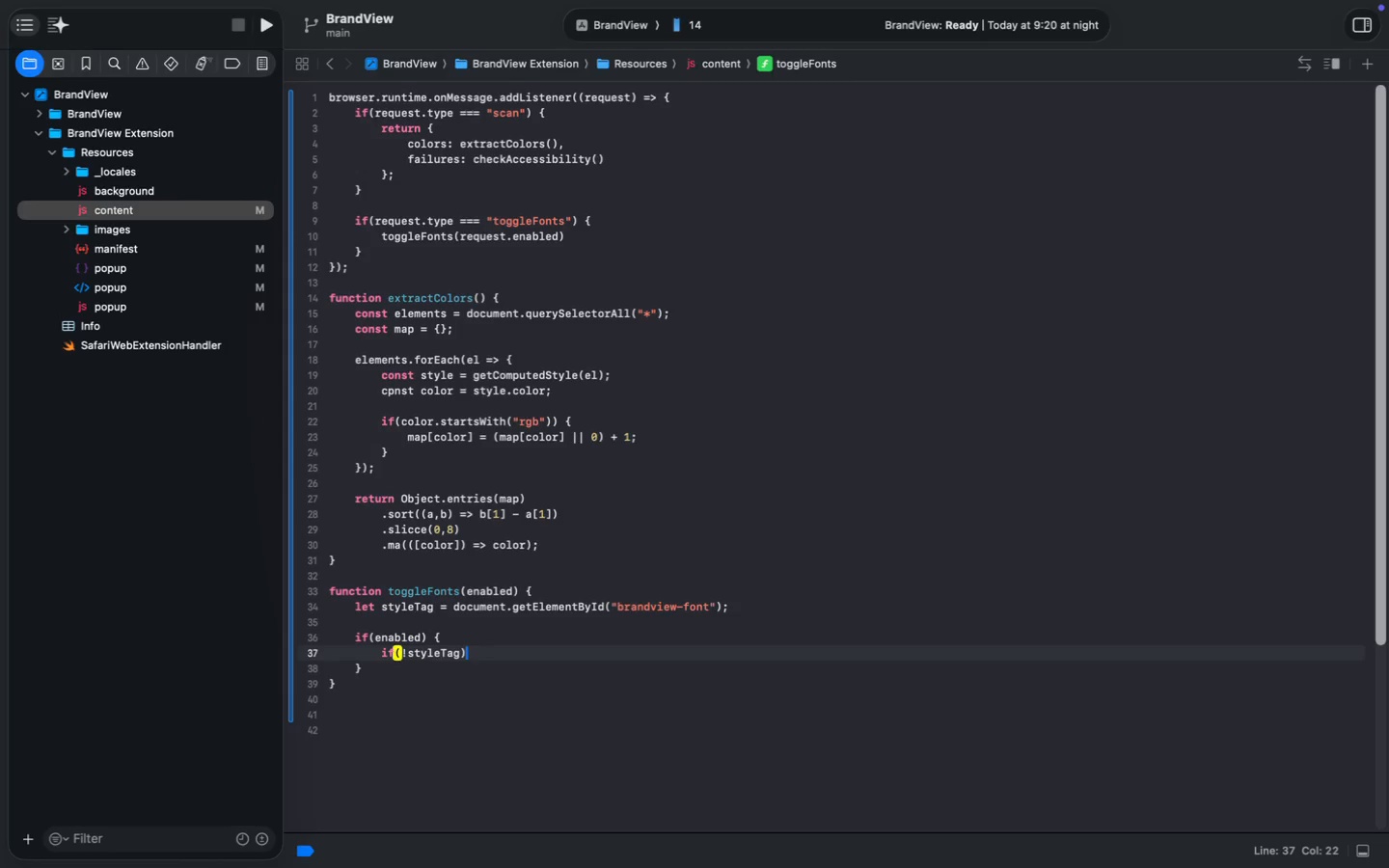 
key(Space)
 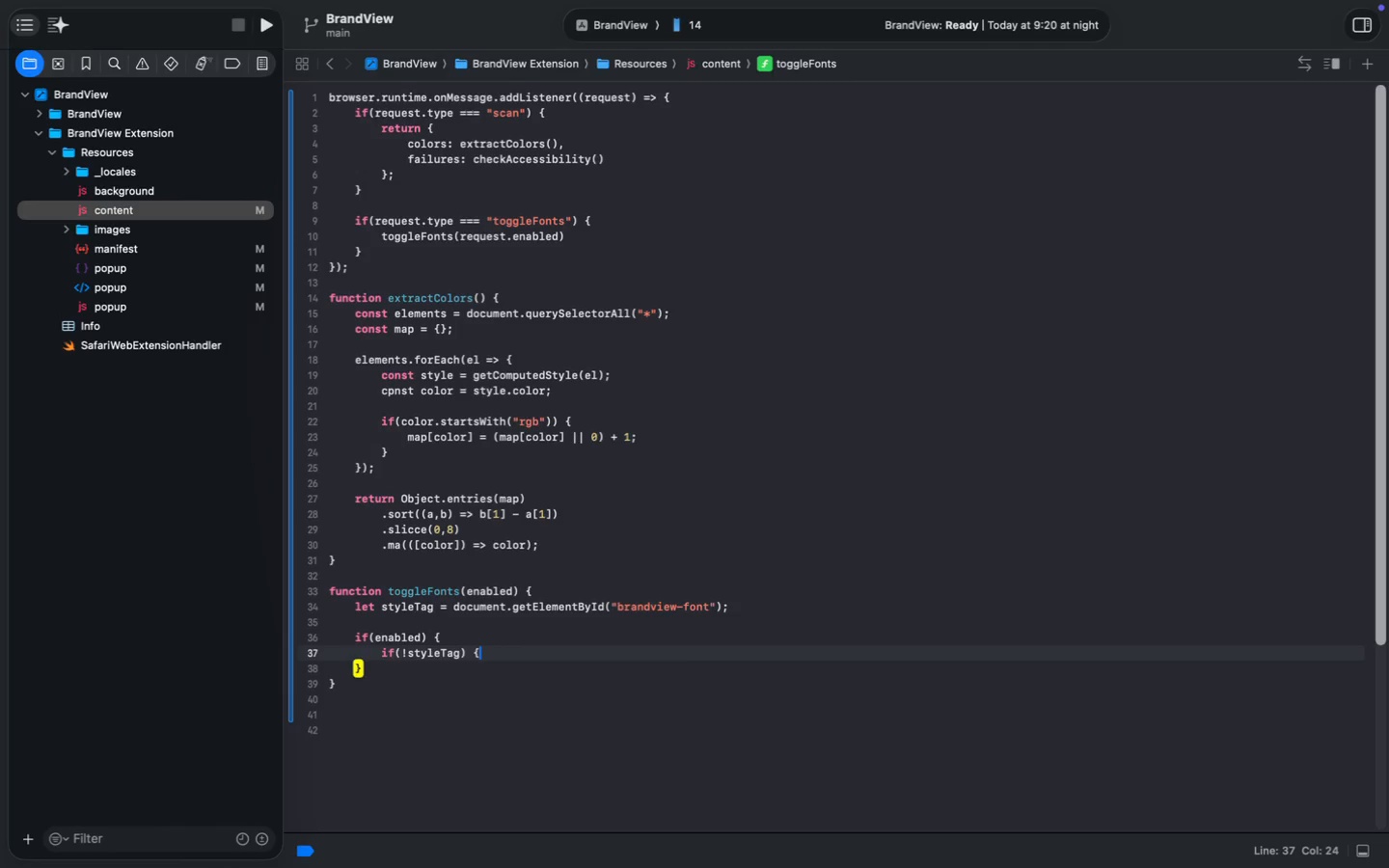 
key(Shift+BracketLeft)
 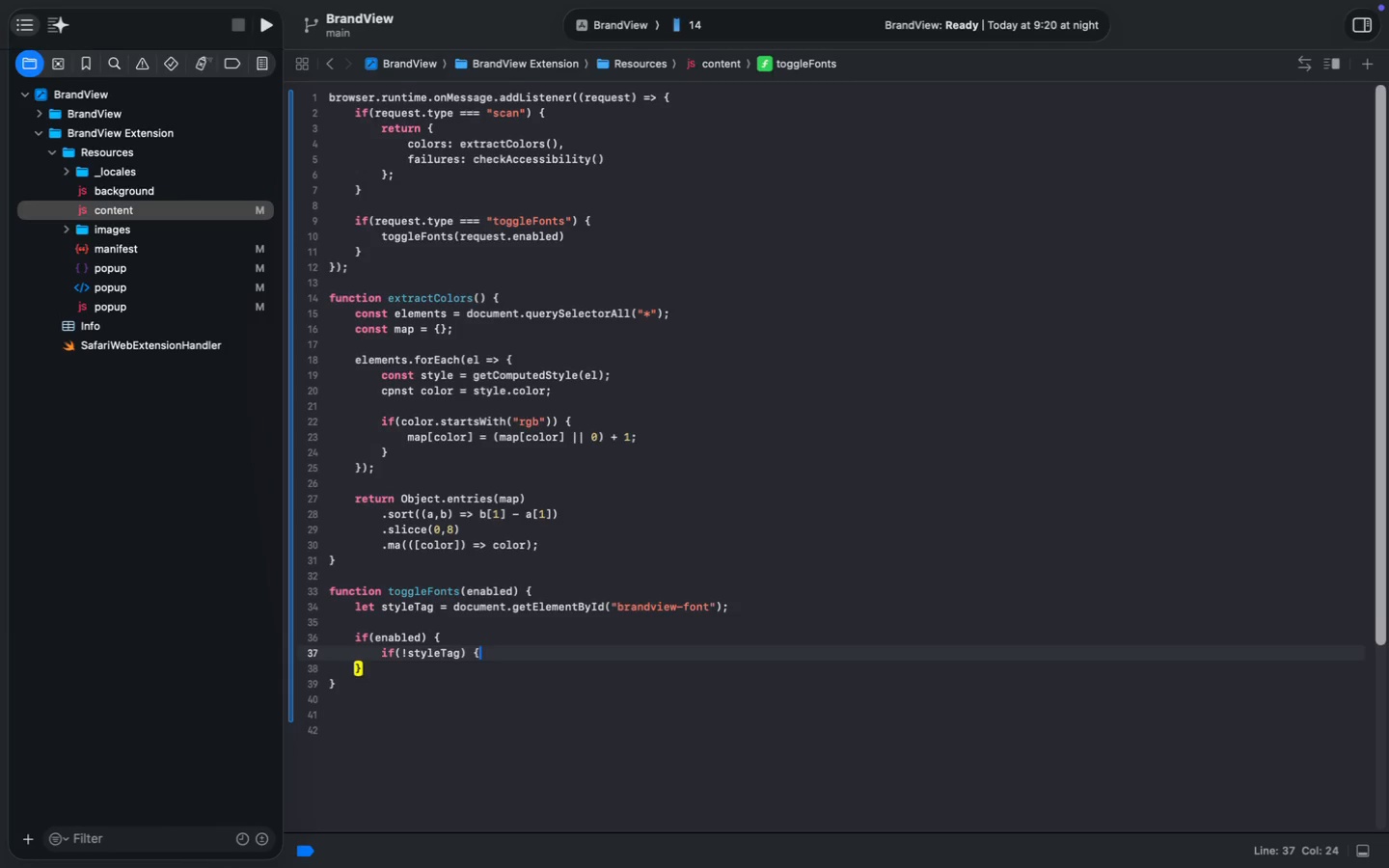 
key(Enter)
 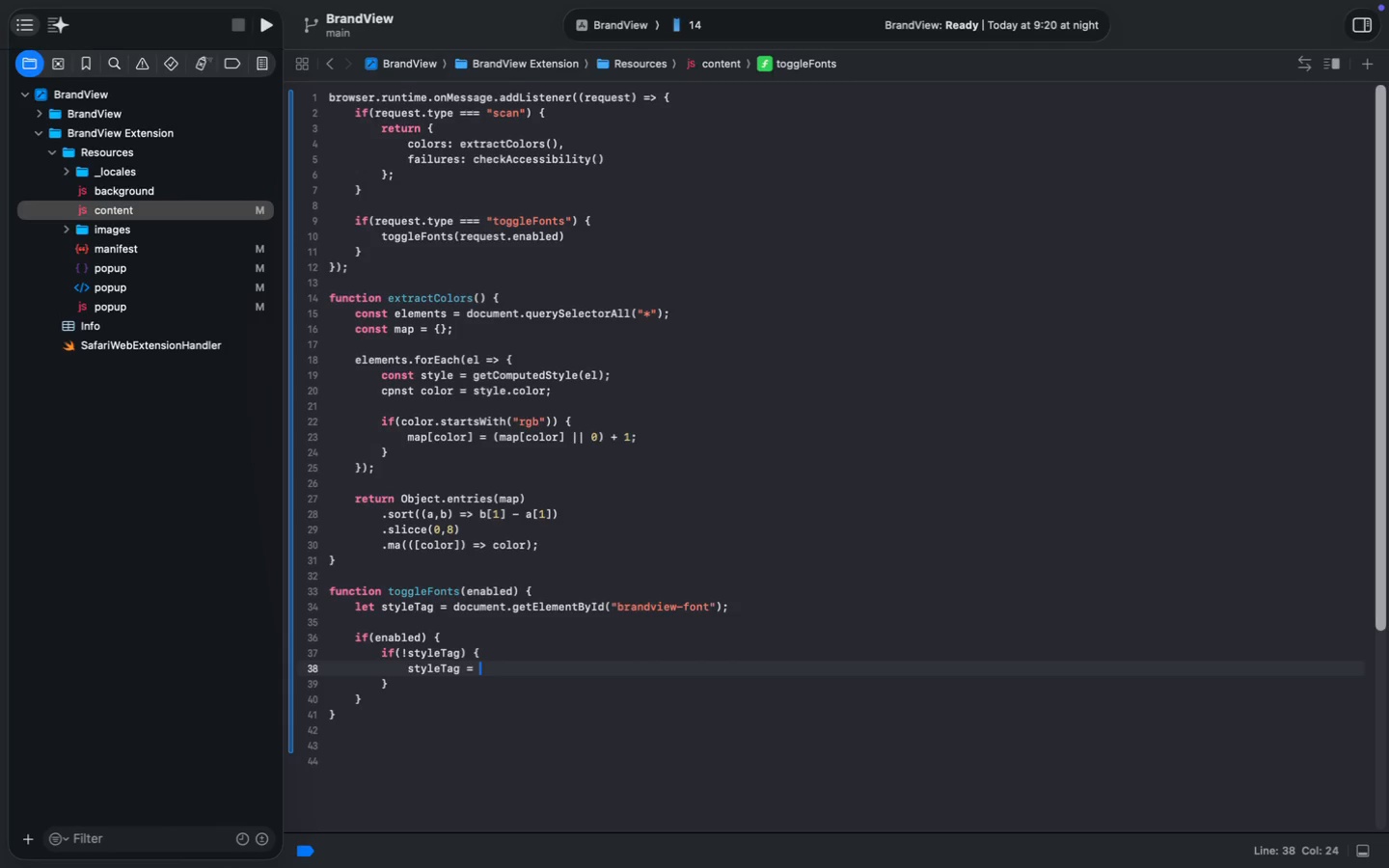 
type(stylet)
key(Tab)
type( = docu)
key(Tab)
type(.createElement("sty,e)
key(Backspace)
key(Backspace)
type(le)
 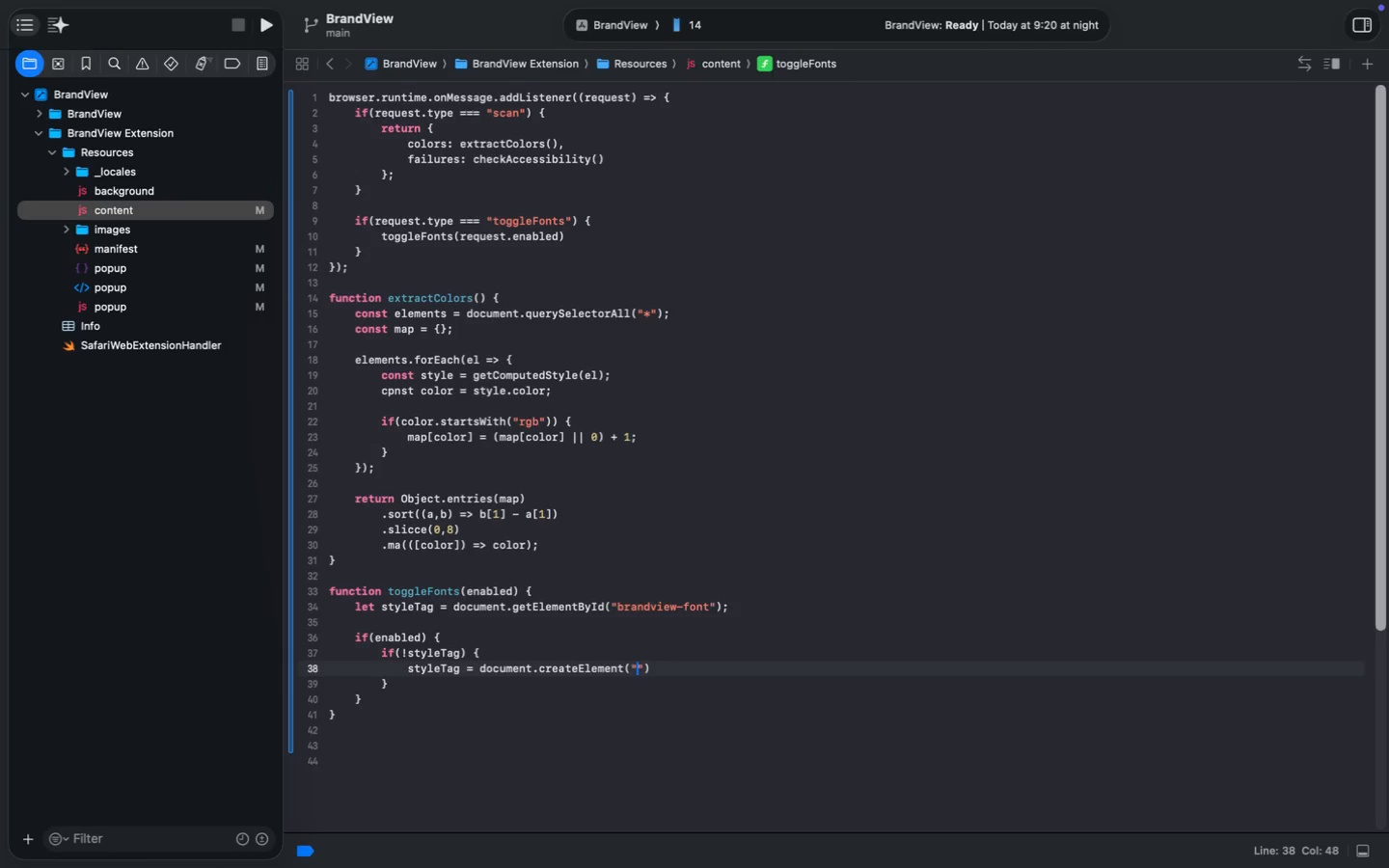 
key(Meta+ArrowRight)
 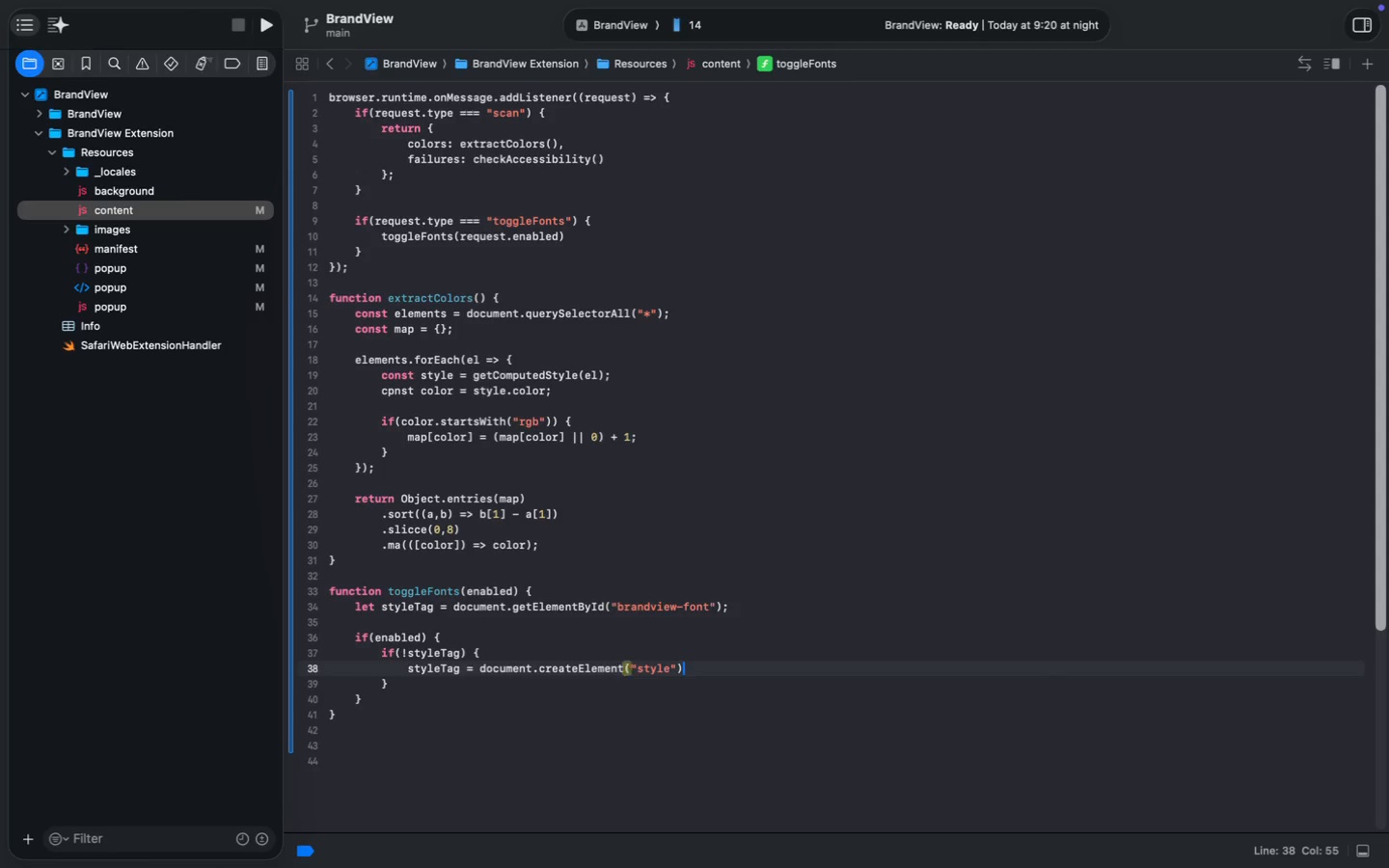 
key(Semicolon)
 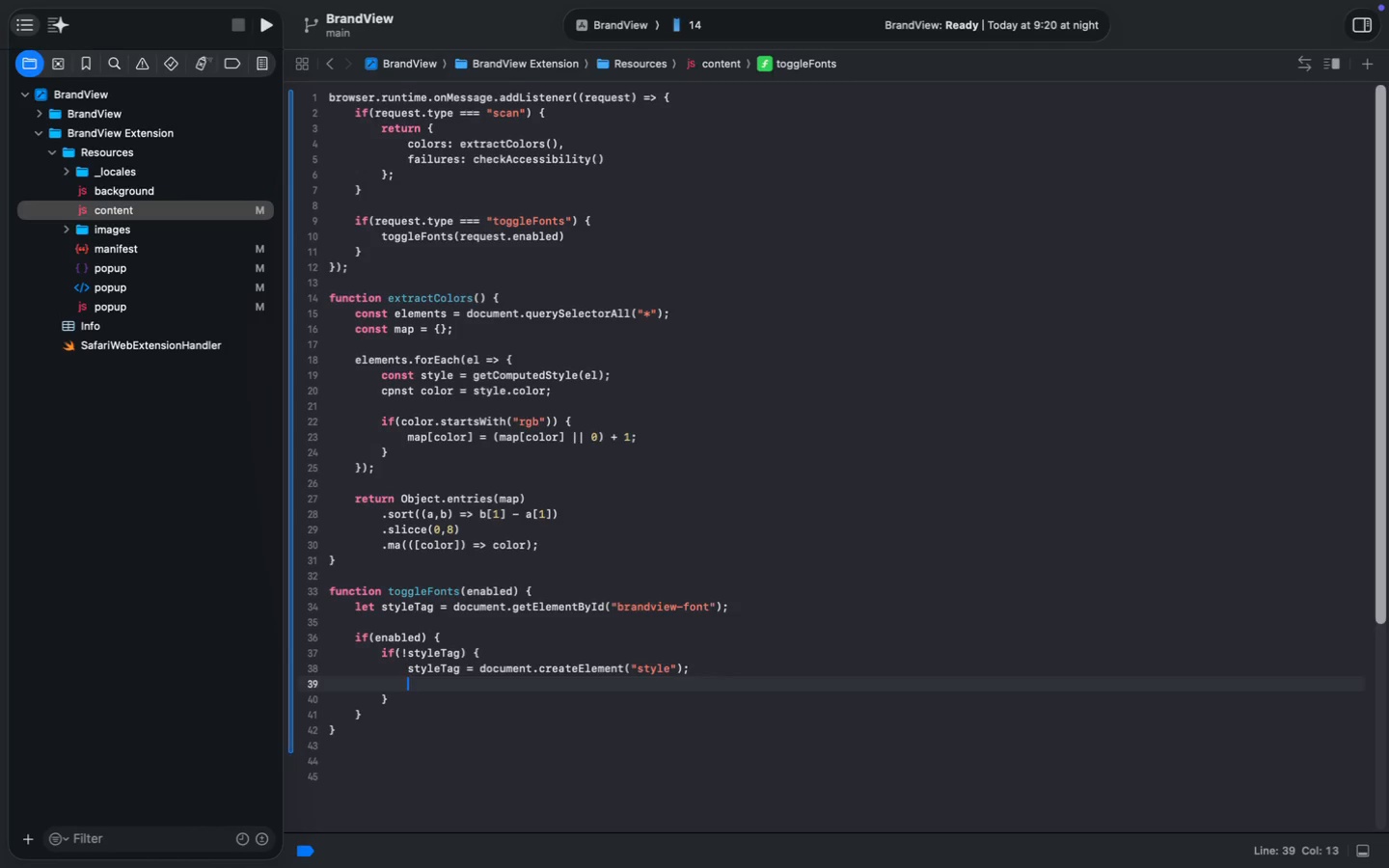 
key(Enter)
 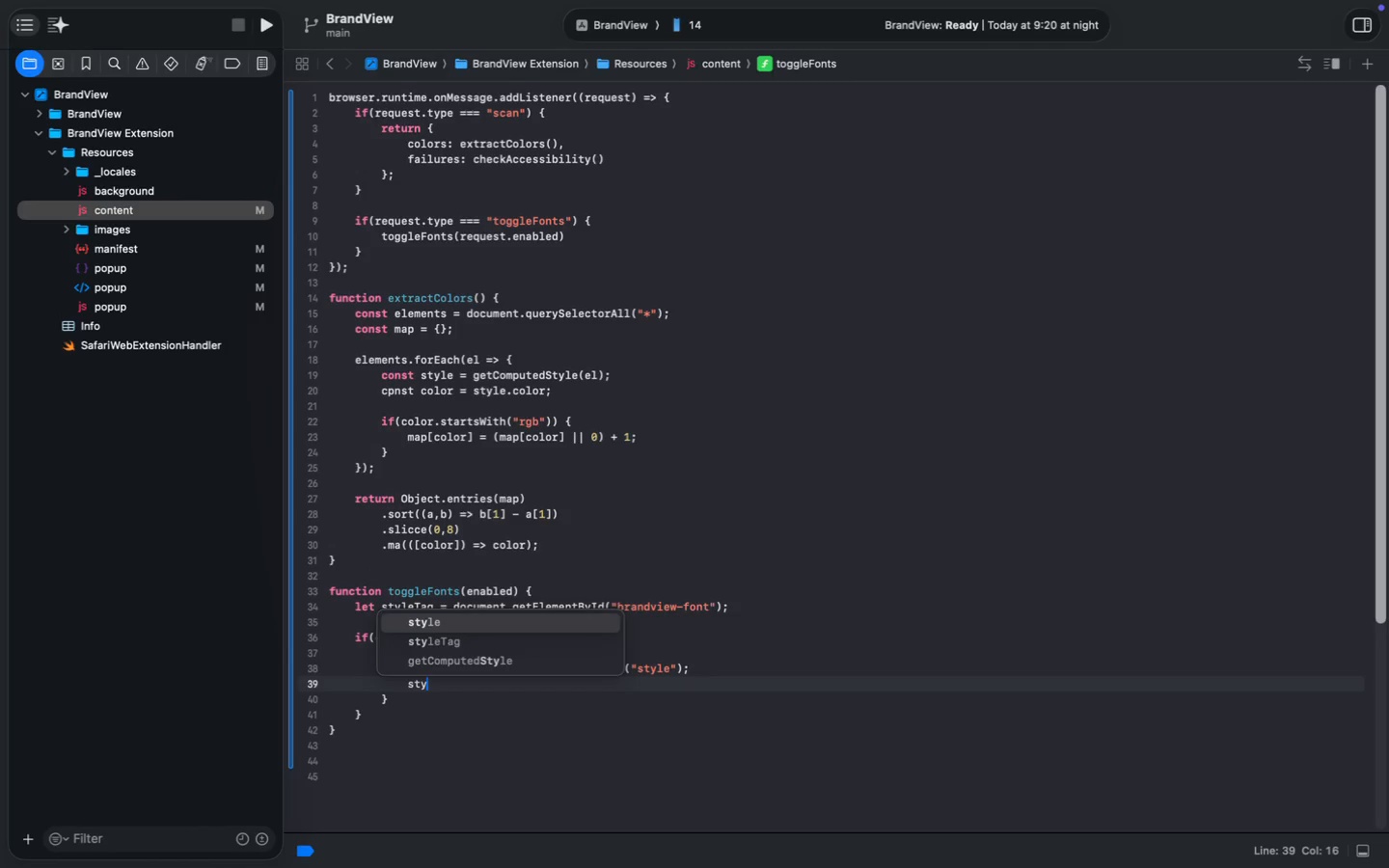 
type(sty)
 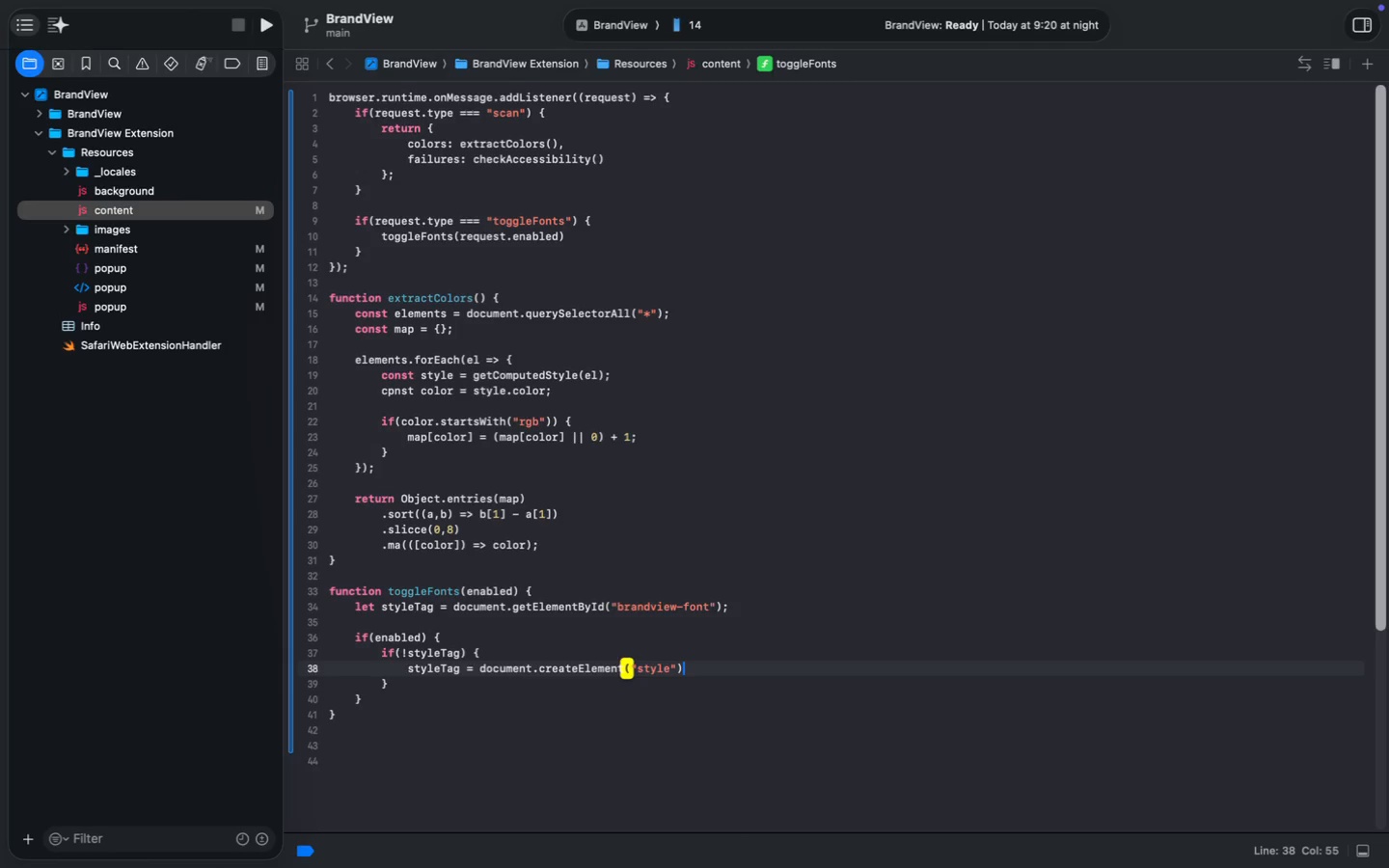 
key(ArrowDown)
 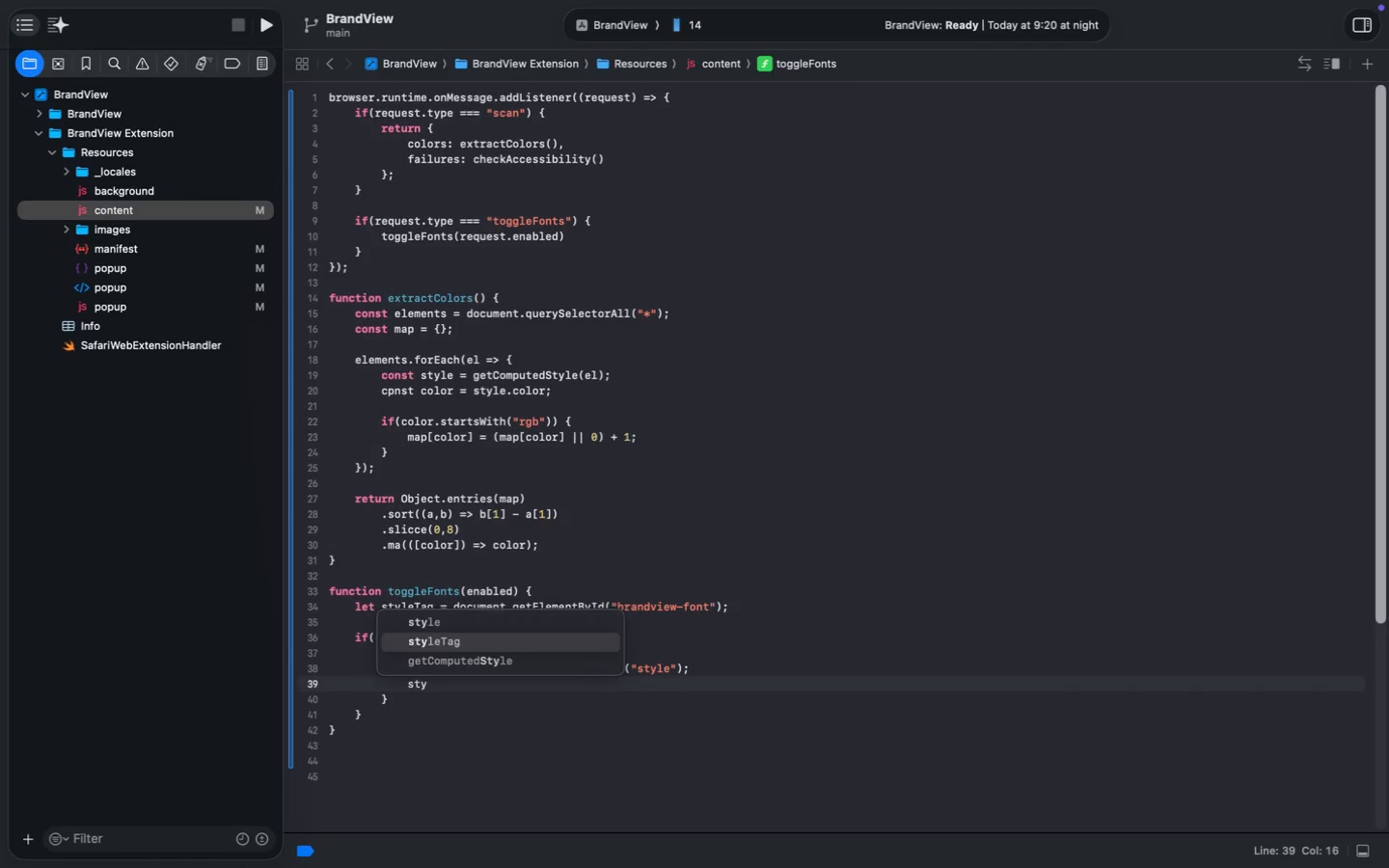 
key(Enter)
 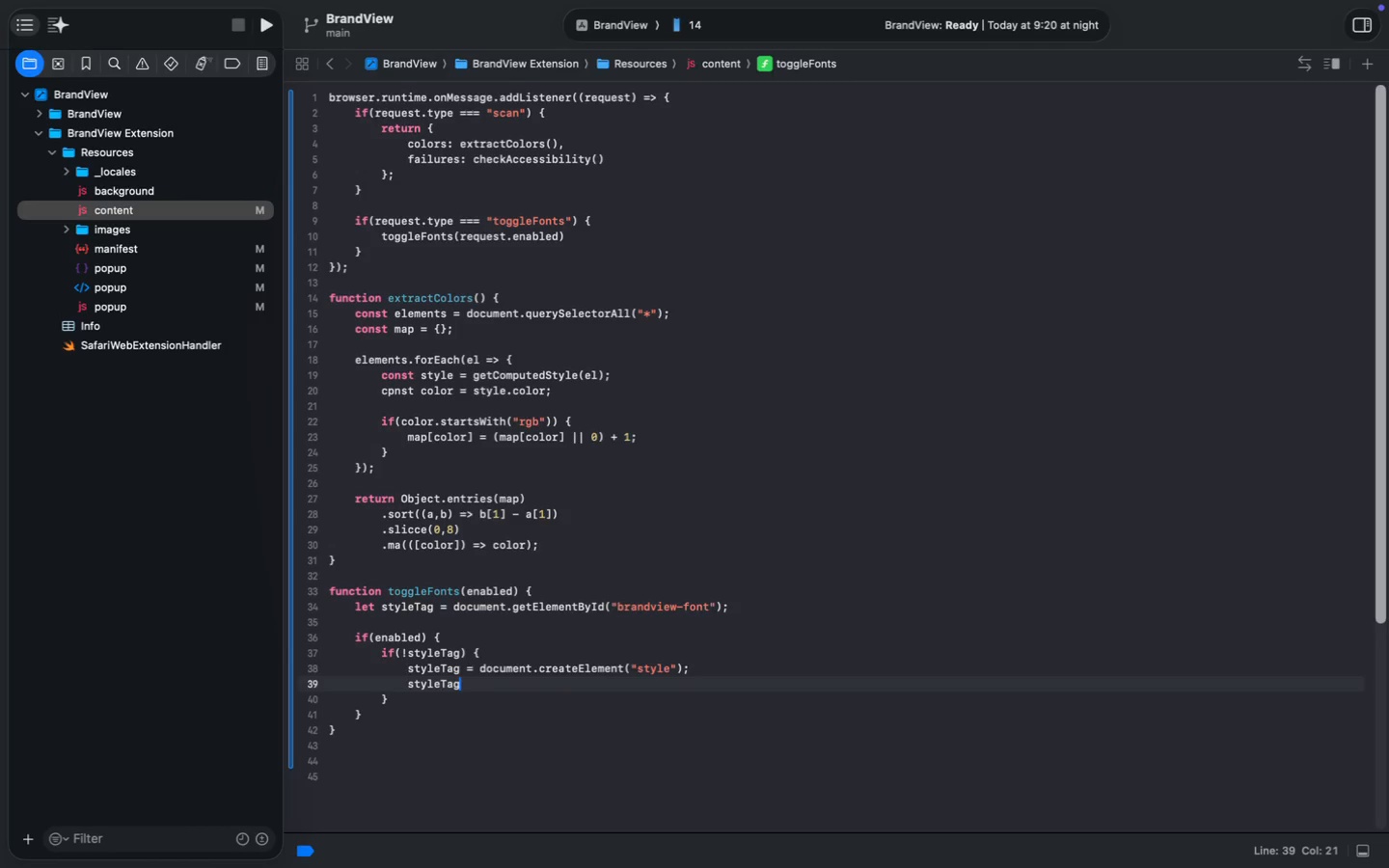 
key(Space)
 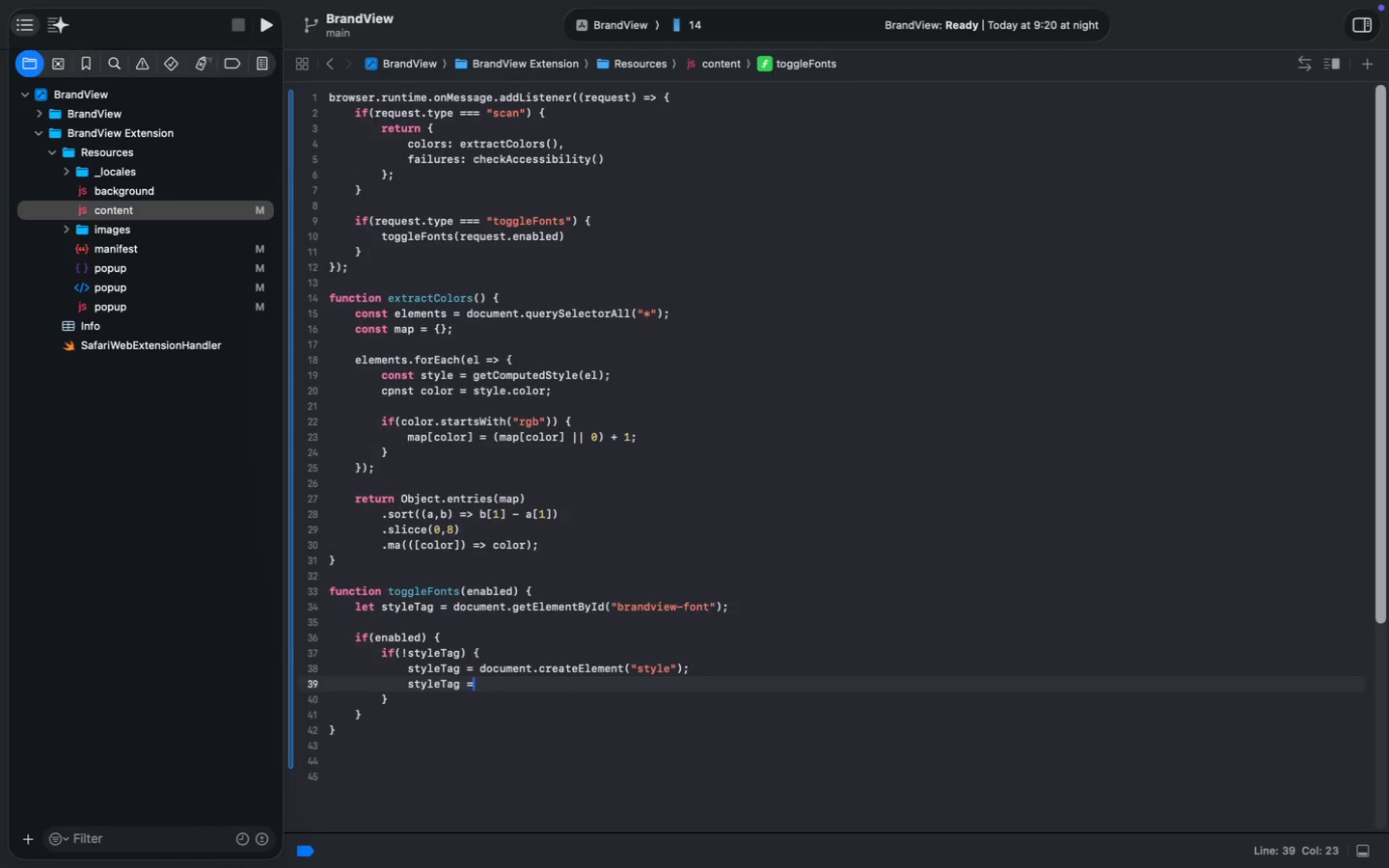 
key(Equal)
 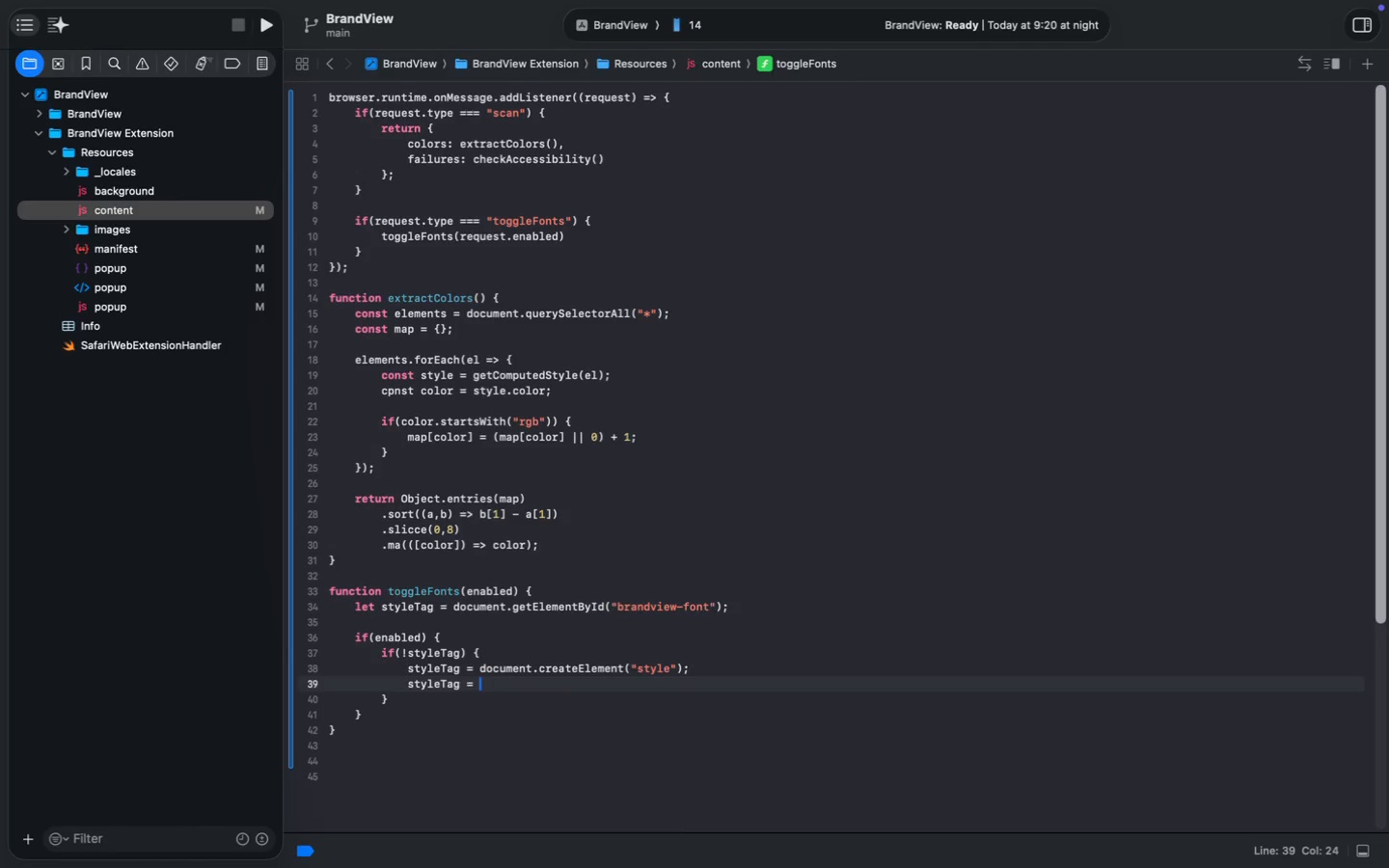 
key(Space)
 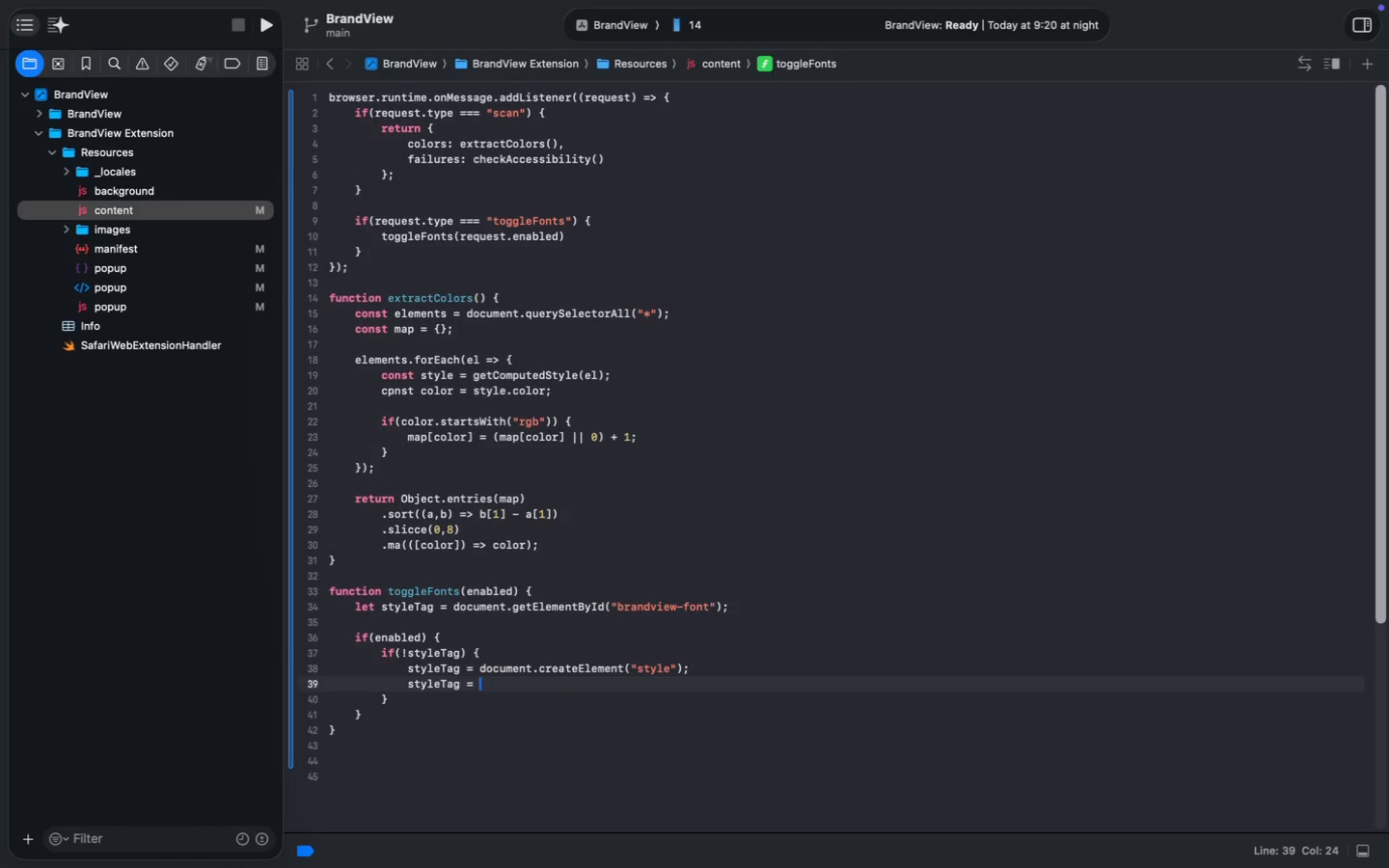 
key(ArrowLeft)
 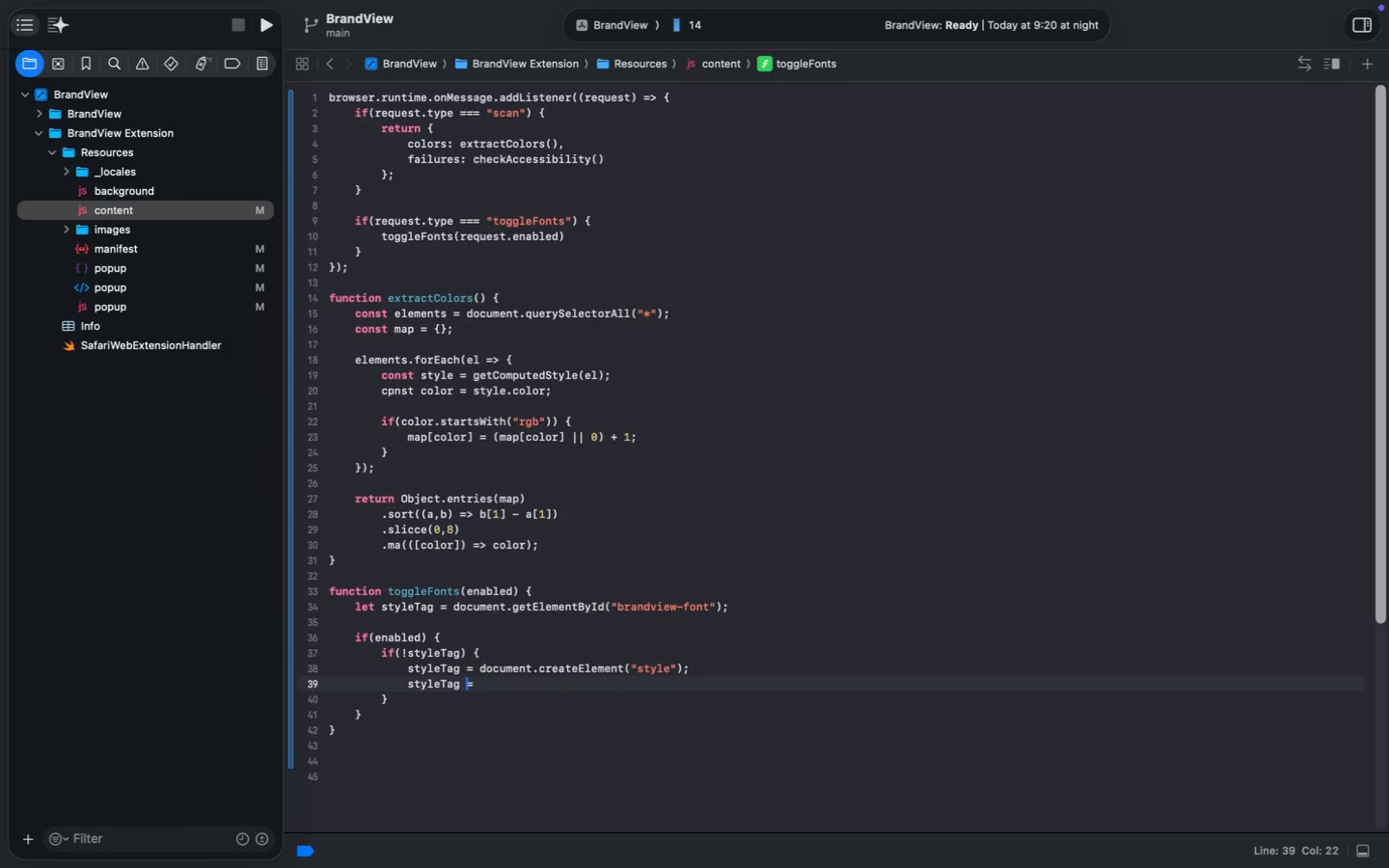 
key(ArrowLeft)
 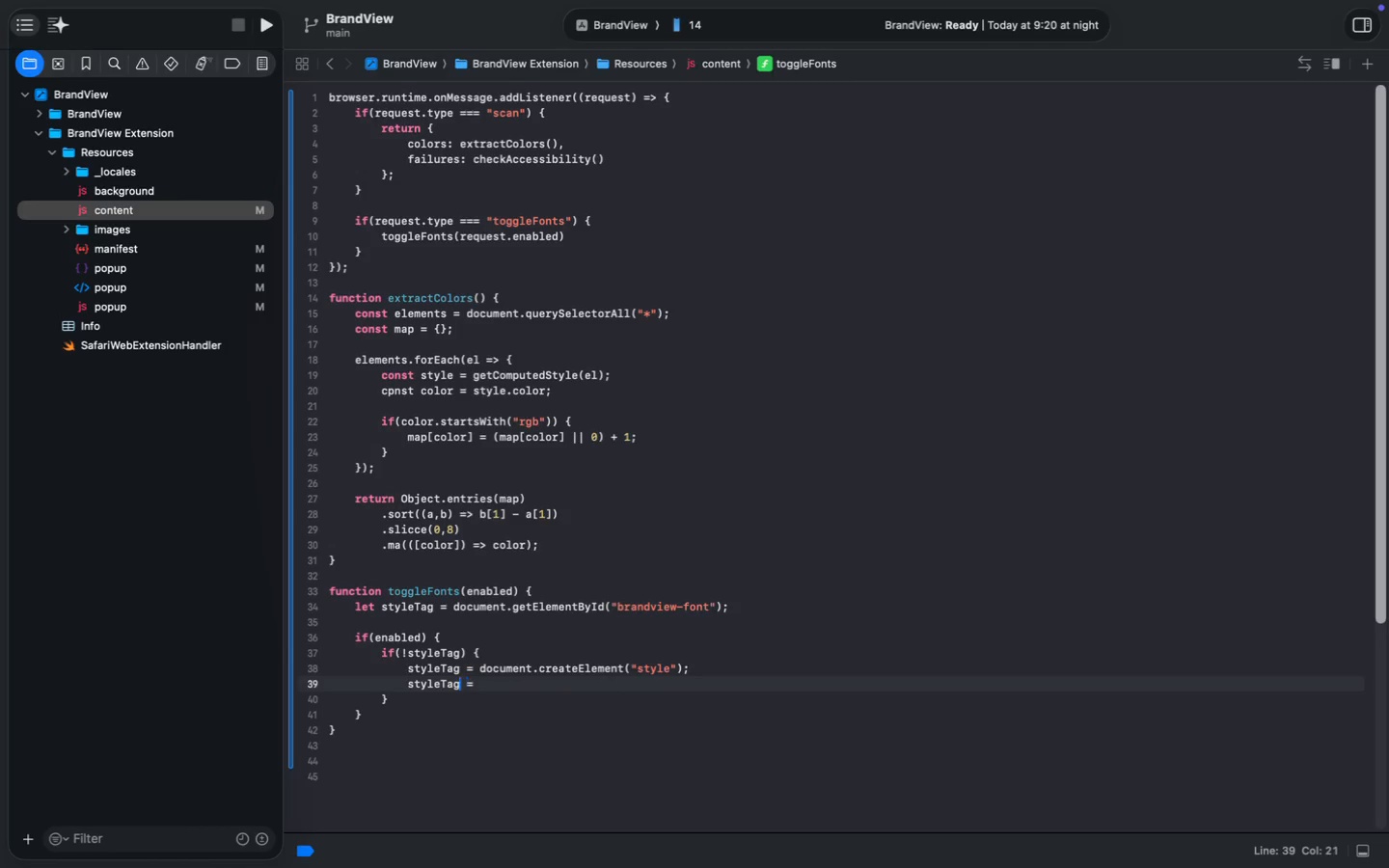 
key(ArrowLeft)
 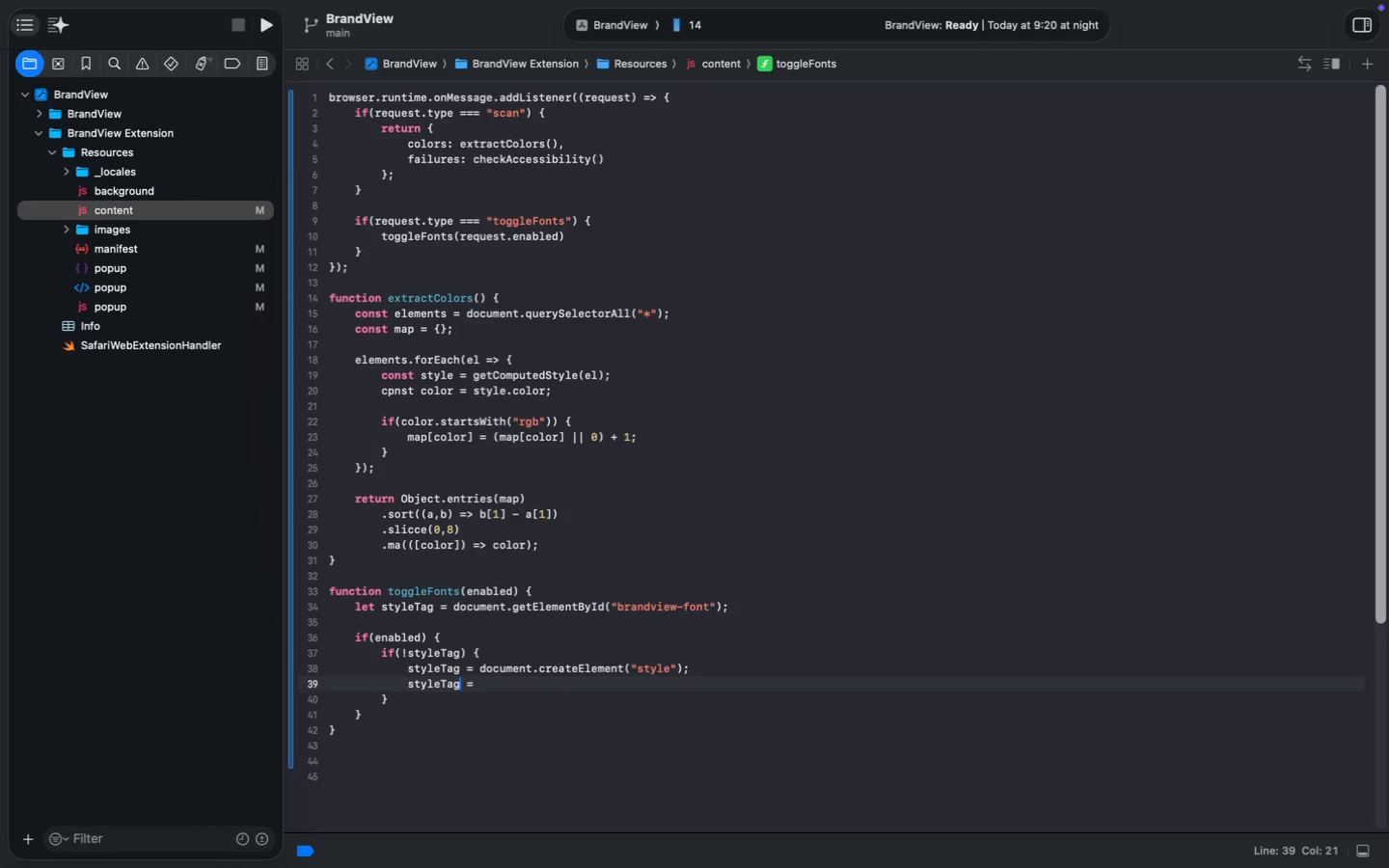 
type(.id)
 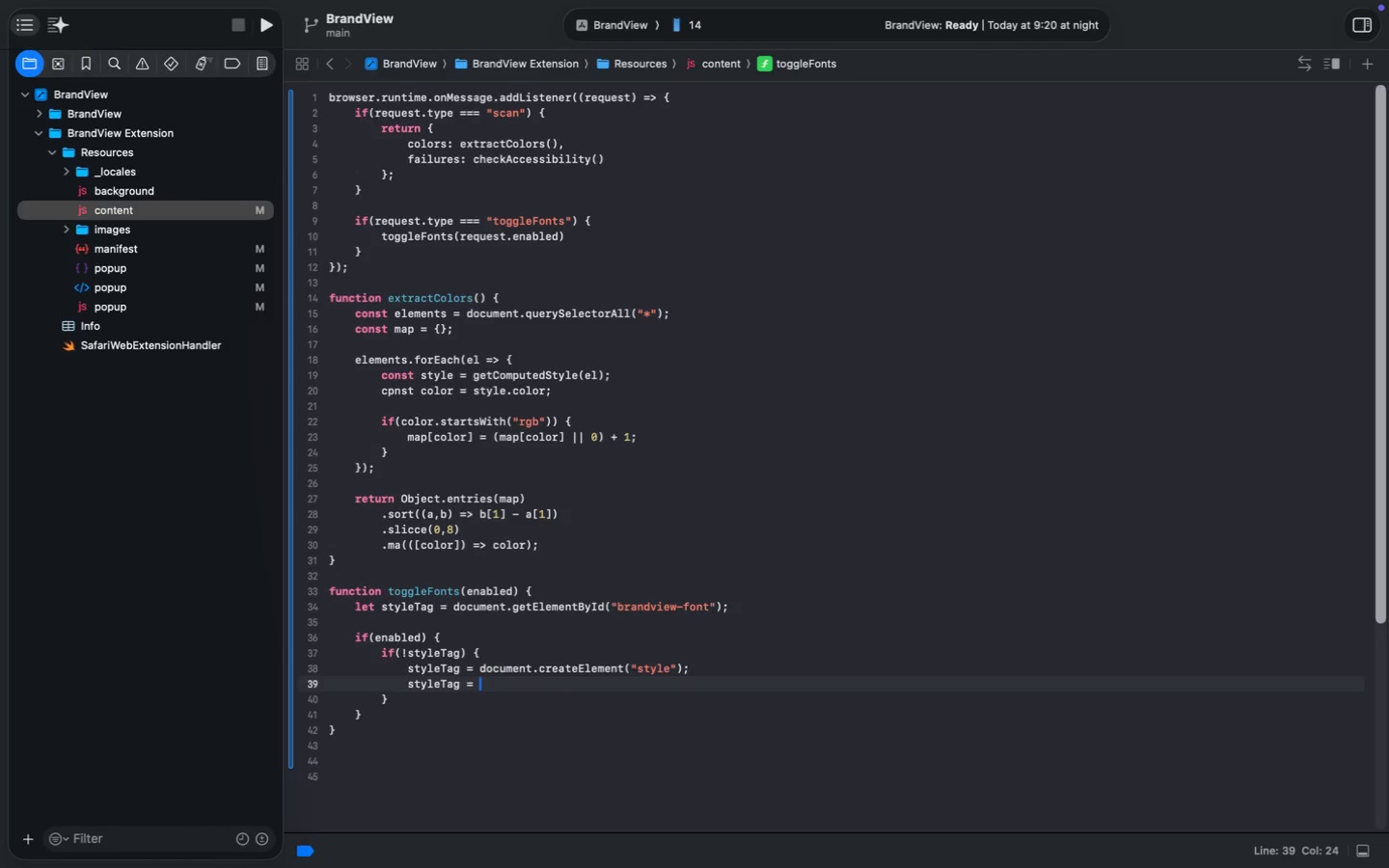 
key(Meta+ArrowRight)
 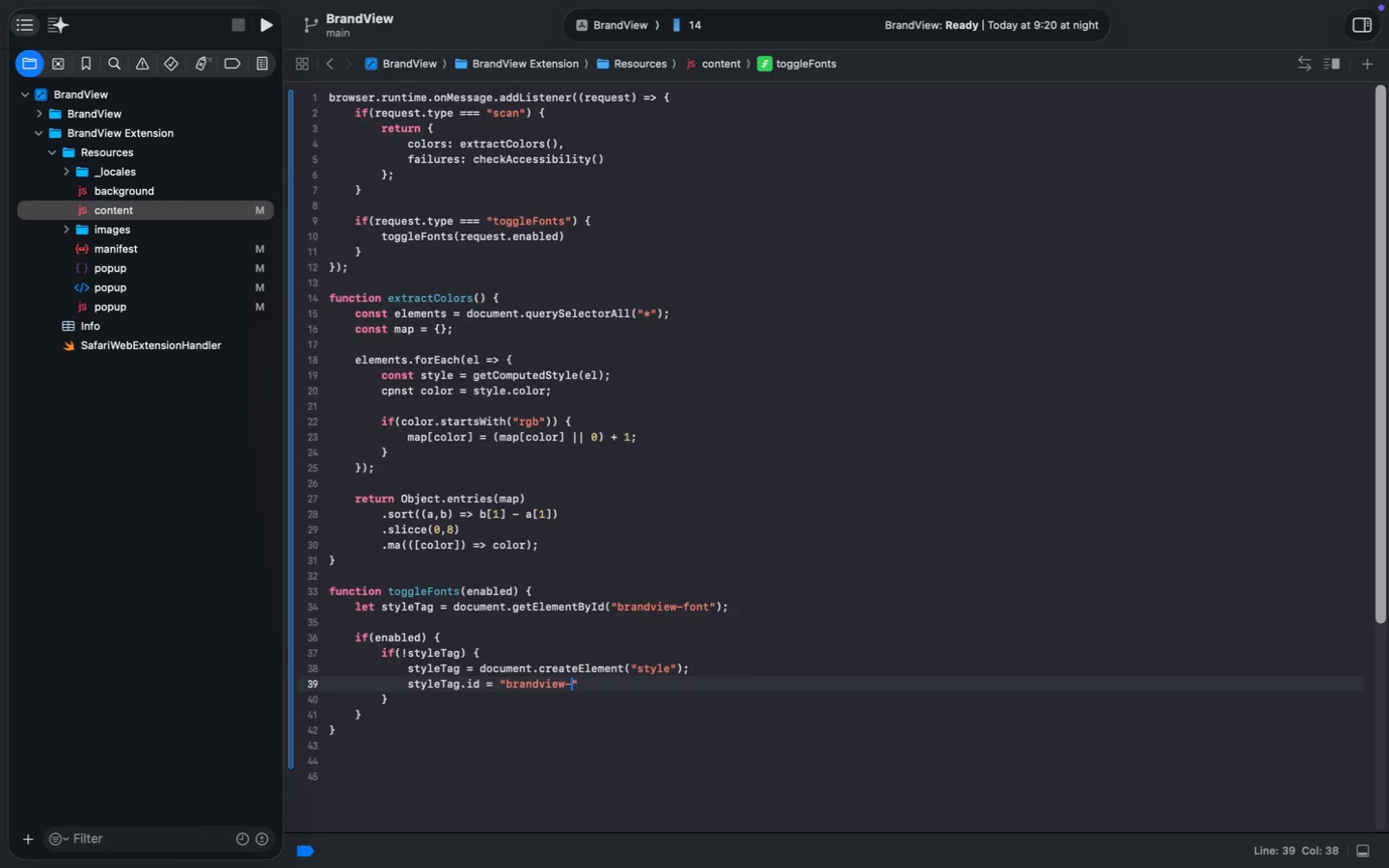 
type( "brandview-font)
 